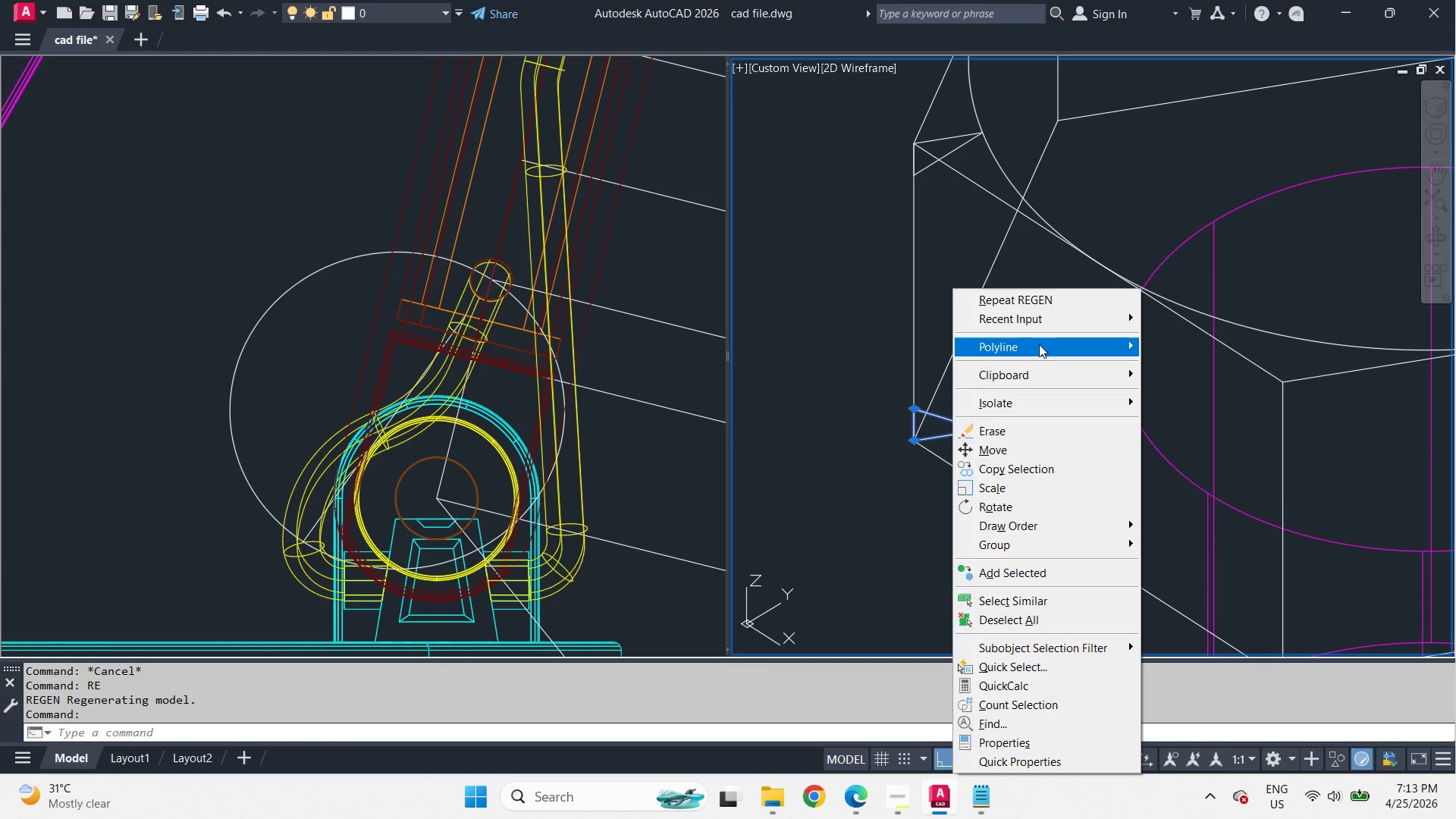 
scroll: coordinate [962, 419], scroll_direction: up, amount: 4.0
 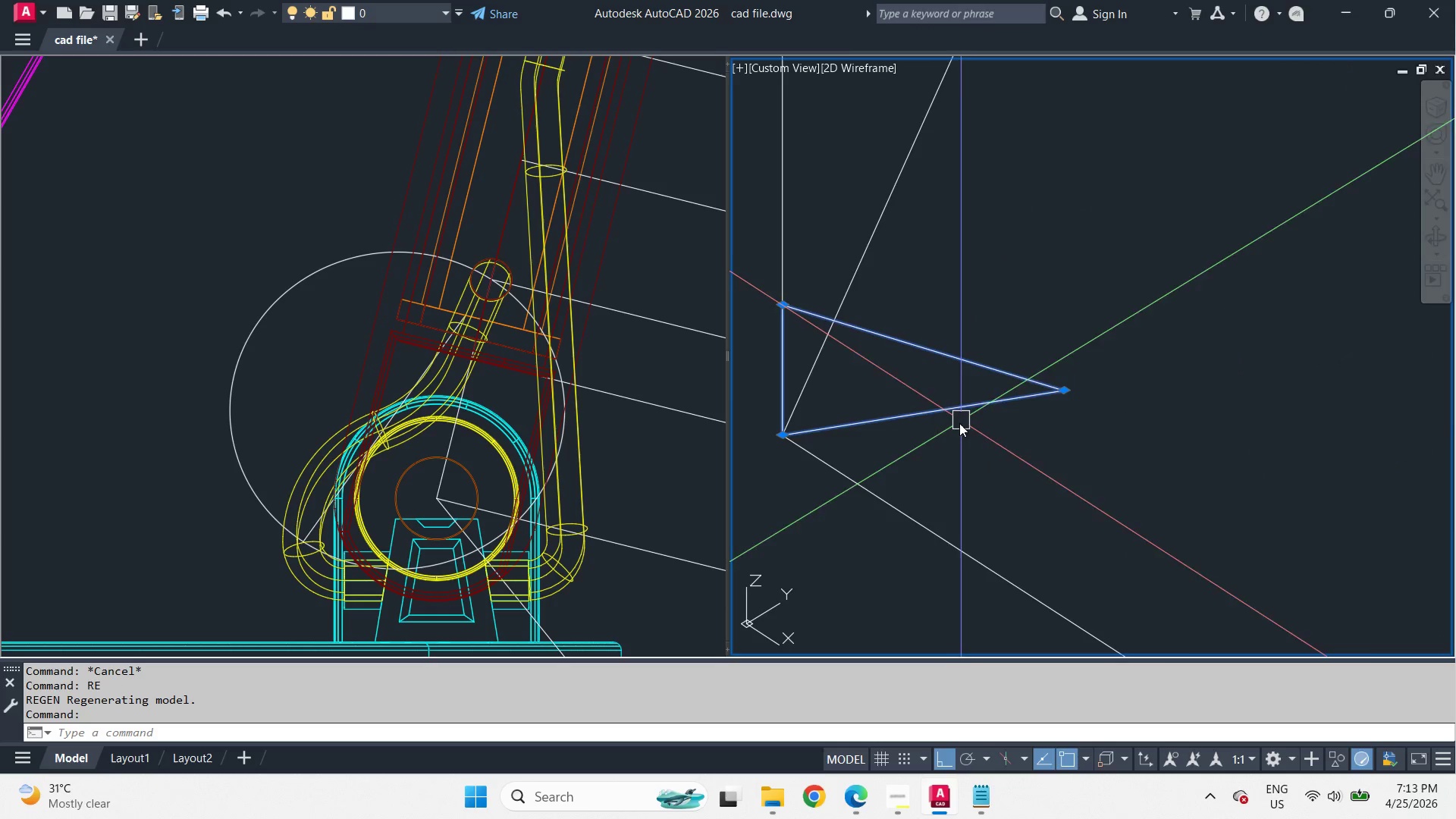 
left_click([1039, 350])
 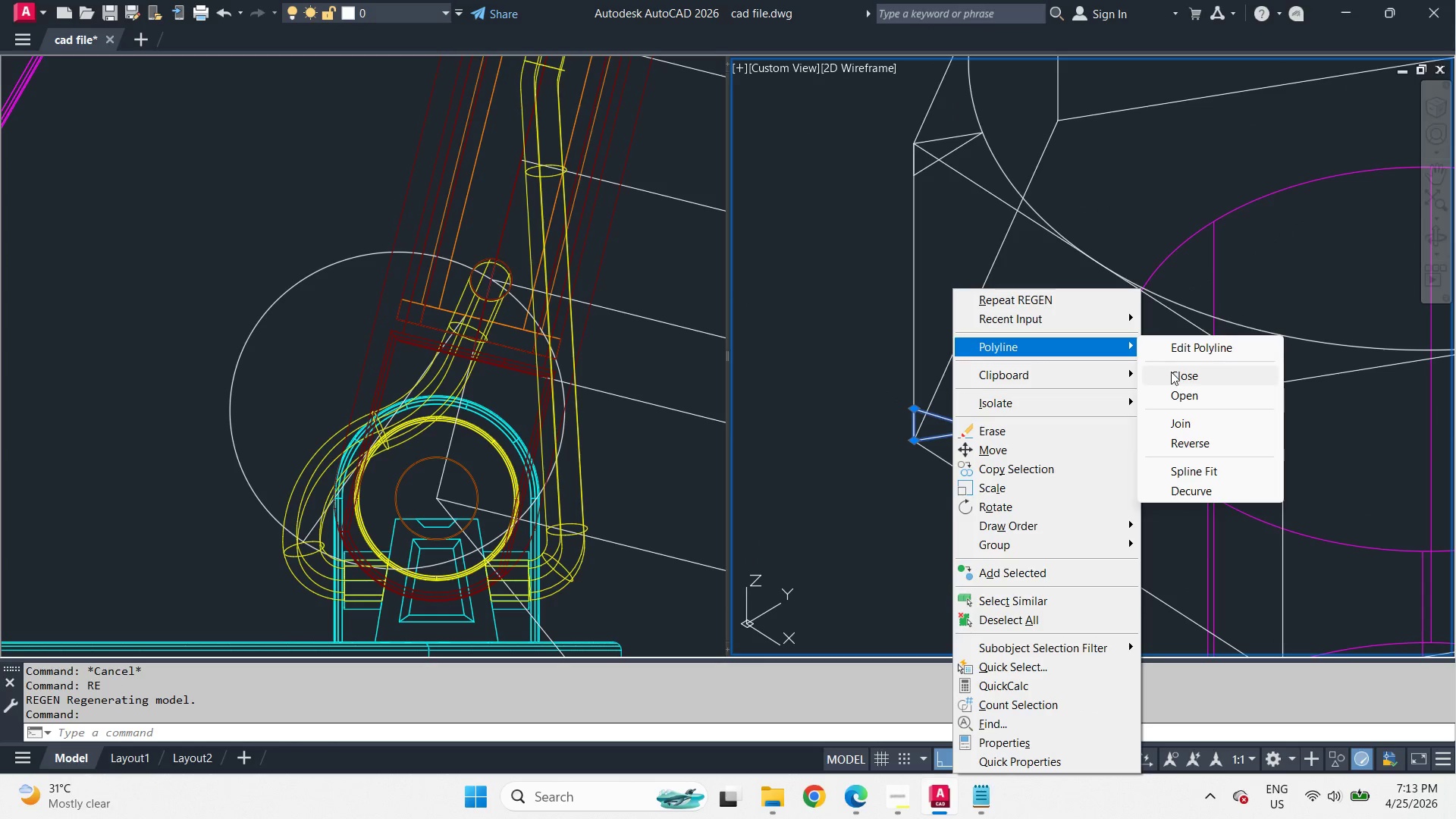 
scroll: coordinate [956, 447], scroll_direction: down, amount: 3.0
 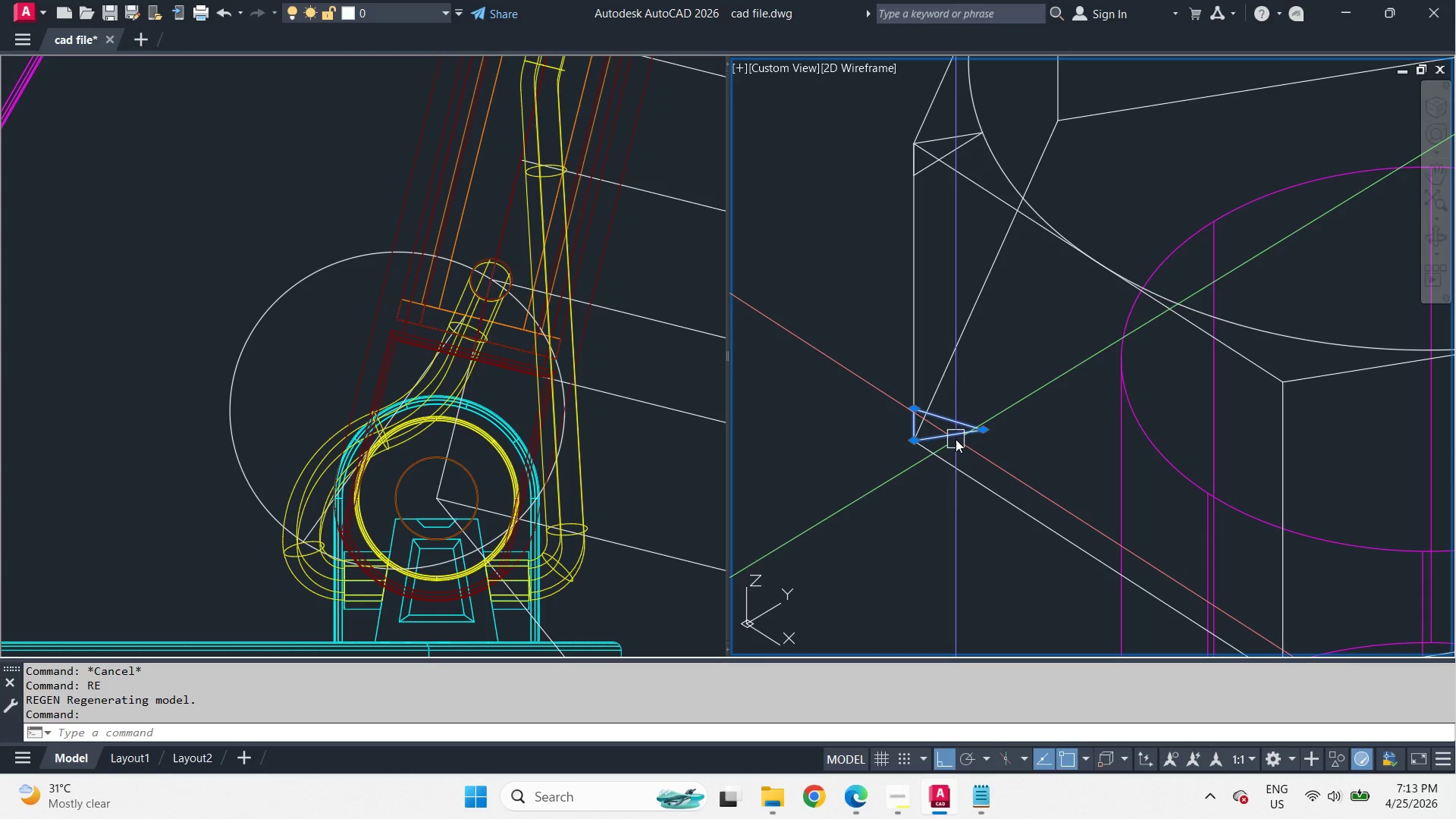 
left_click([1172, 374])
 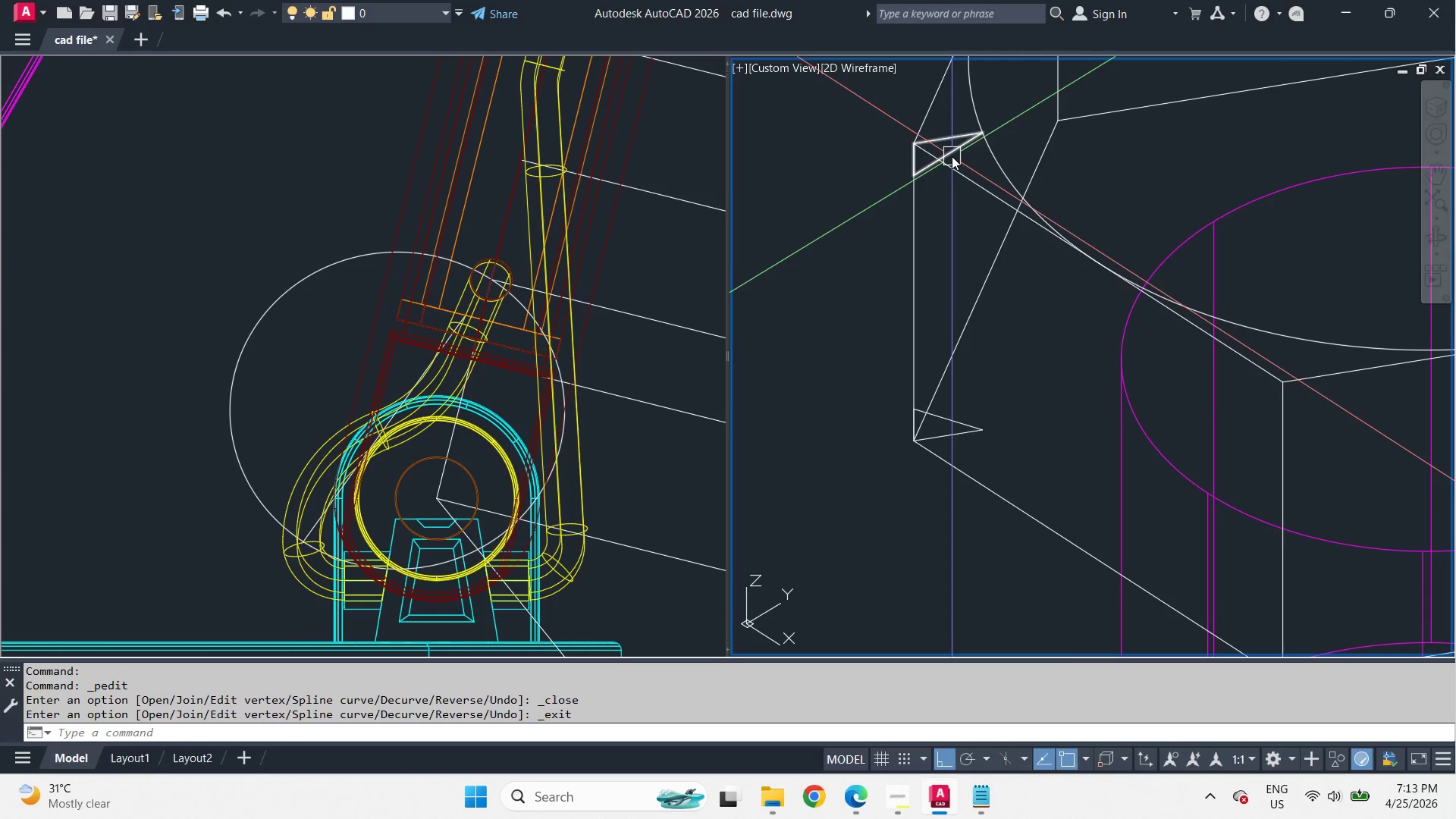 
left_click([960, 152])
 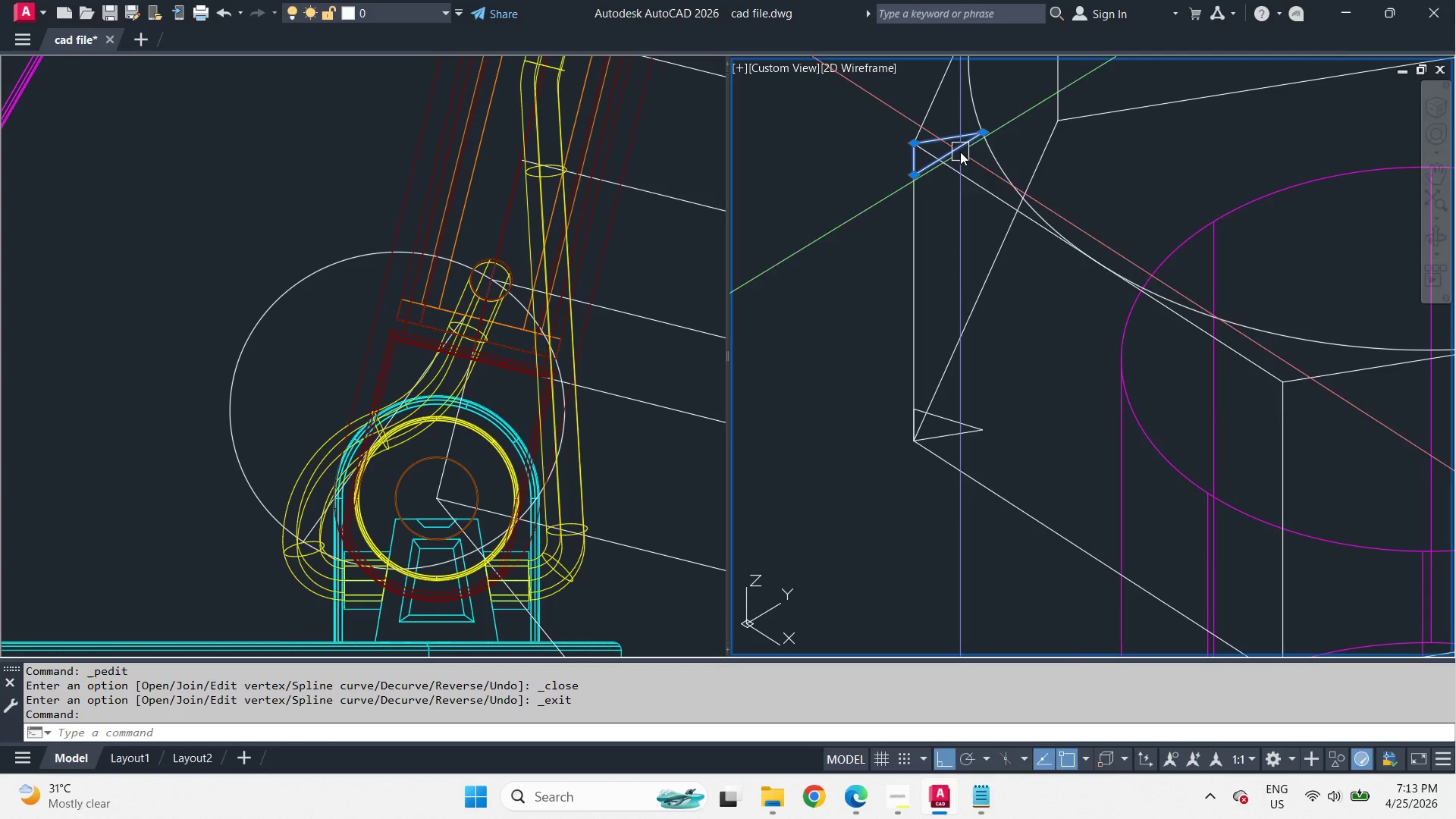 
right_click([960, 152])
 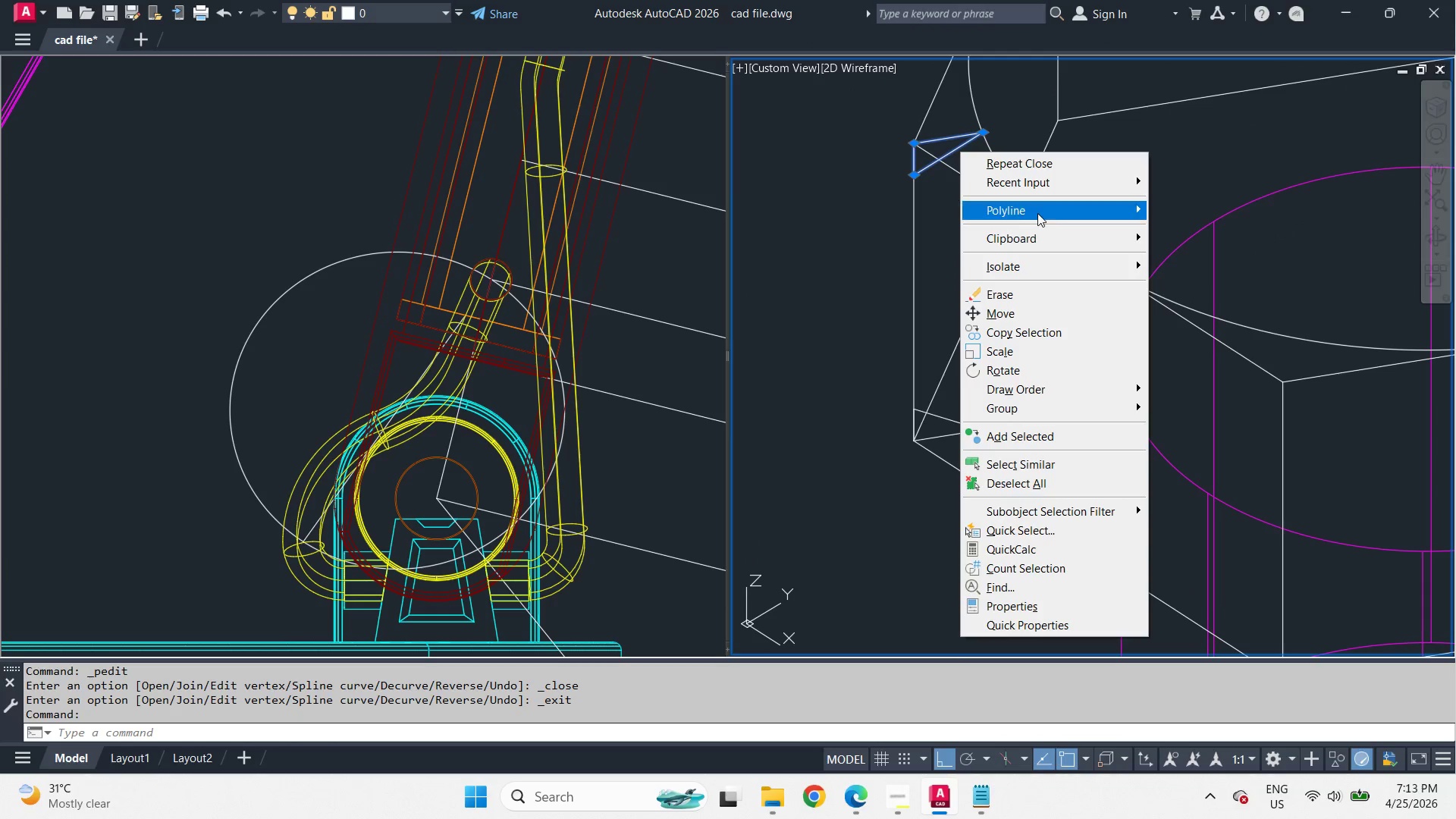 
double_click([1040, 210])
 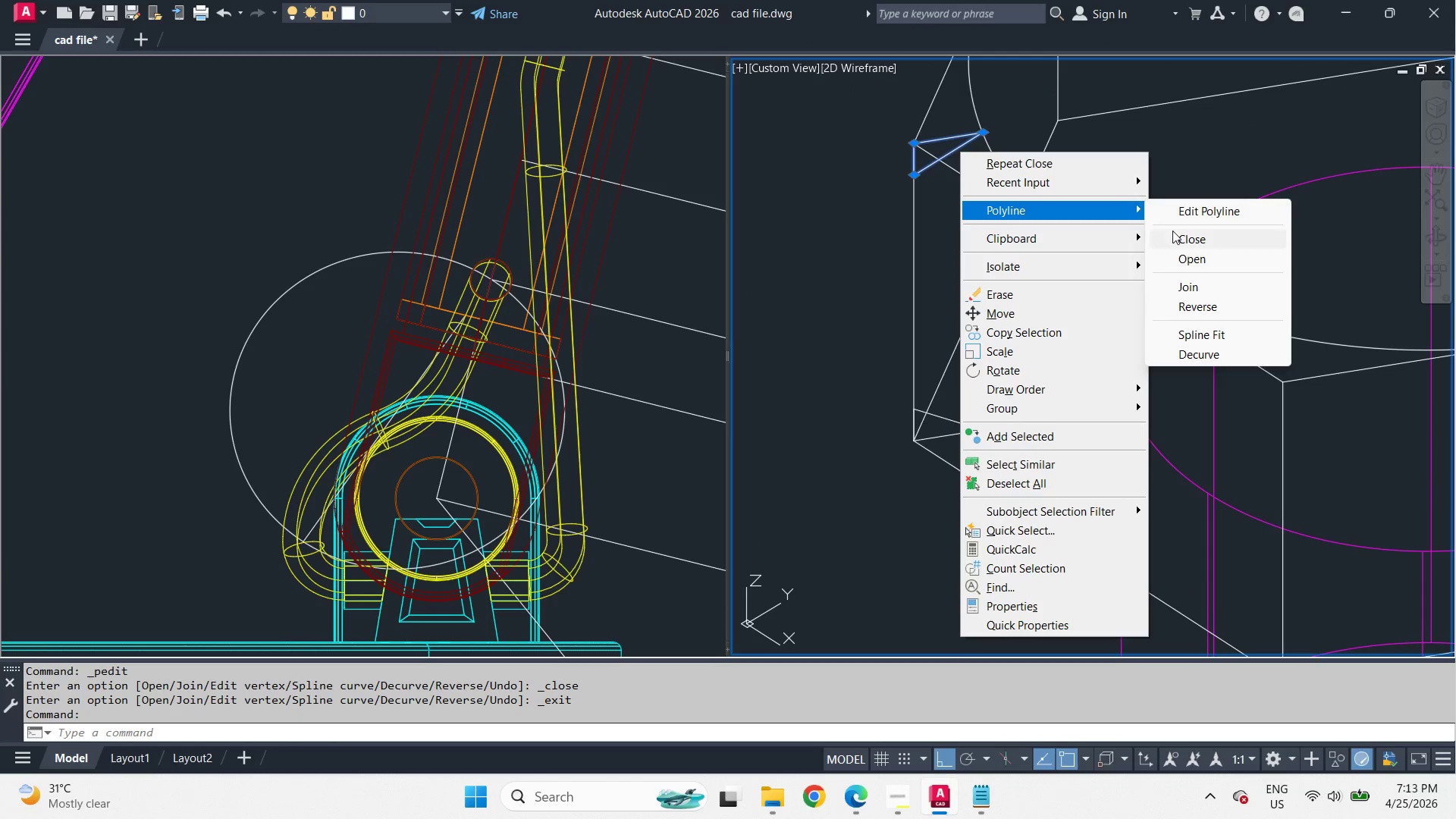 
left_click([1178, 237])
 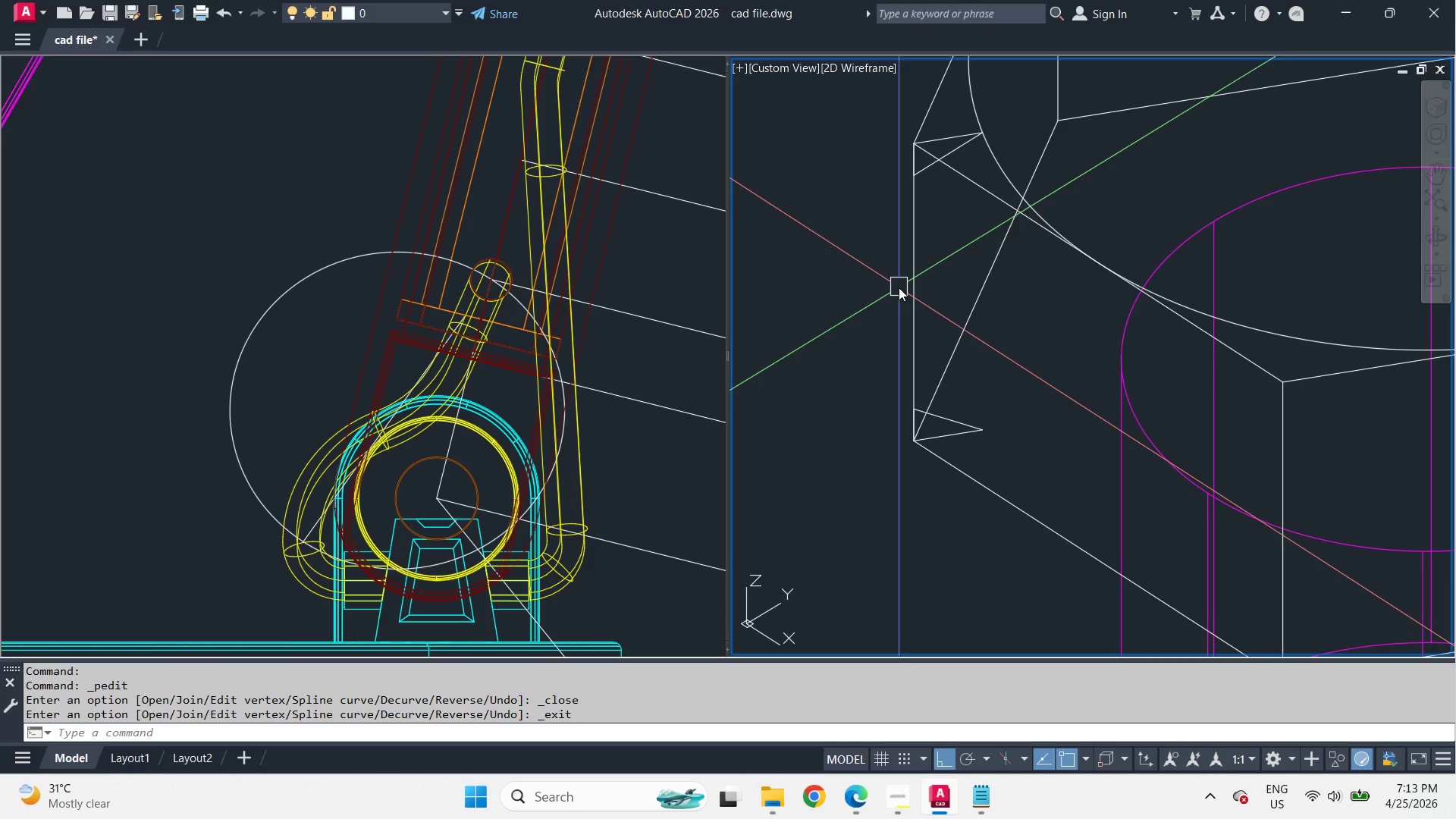 
type(rev )
 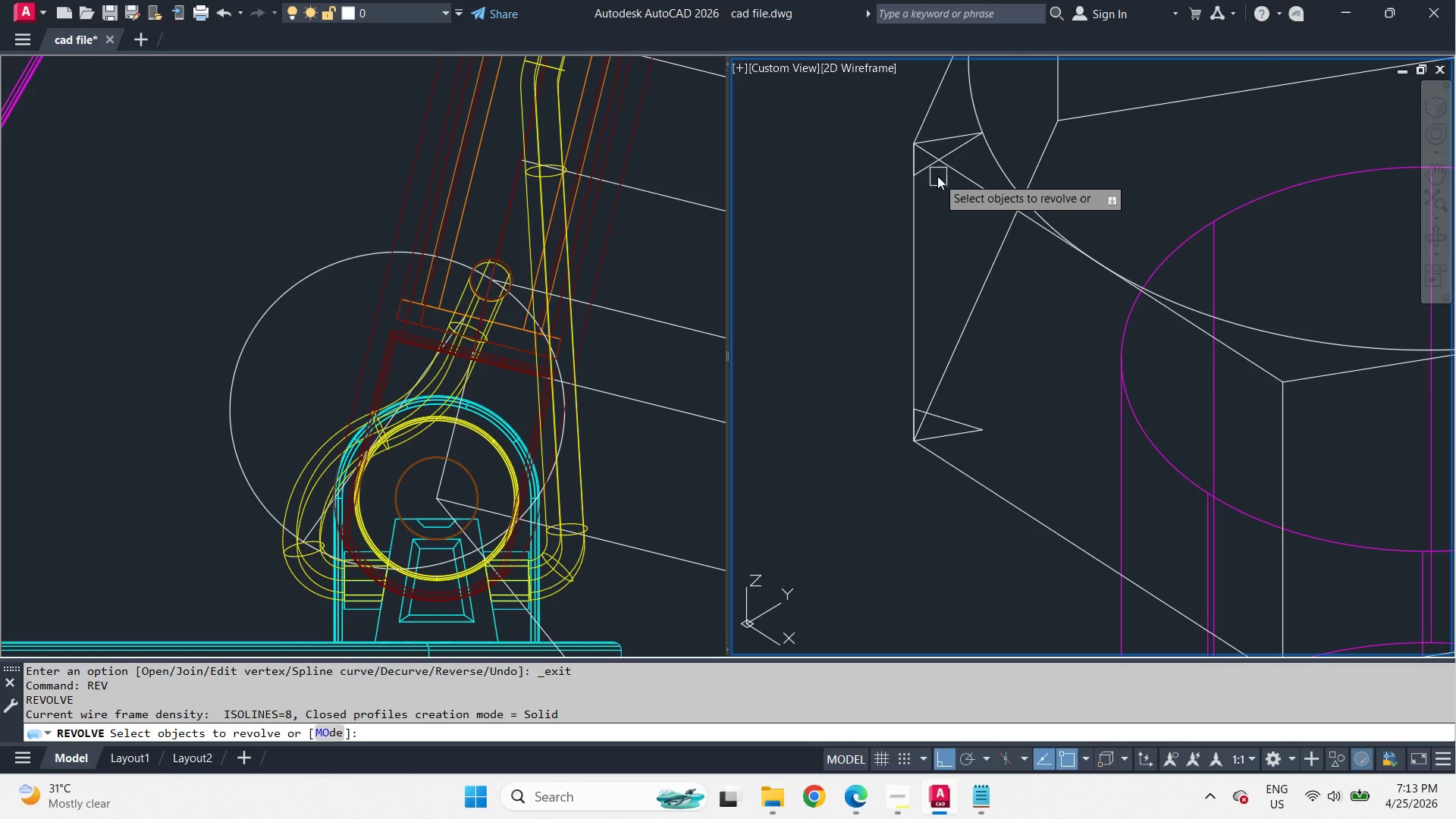 
left_click([935, 173])
 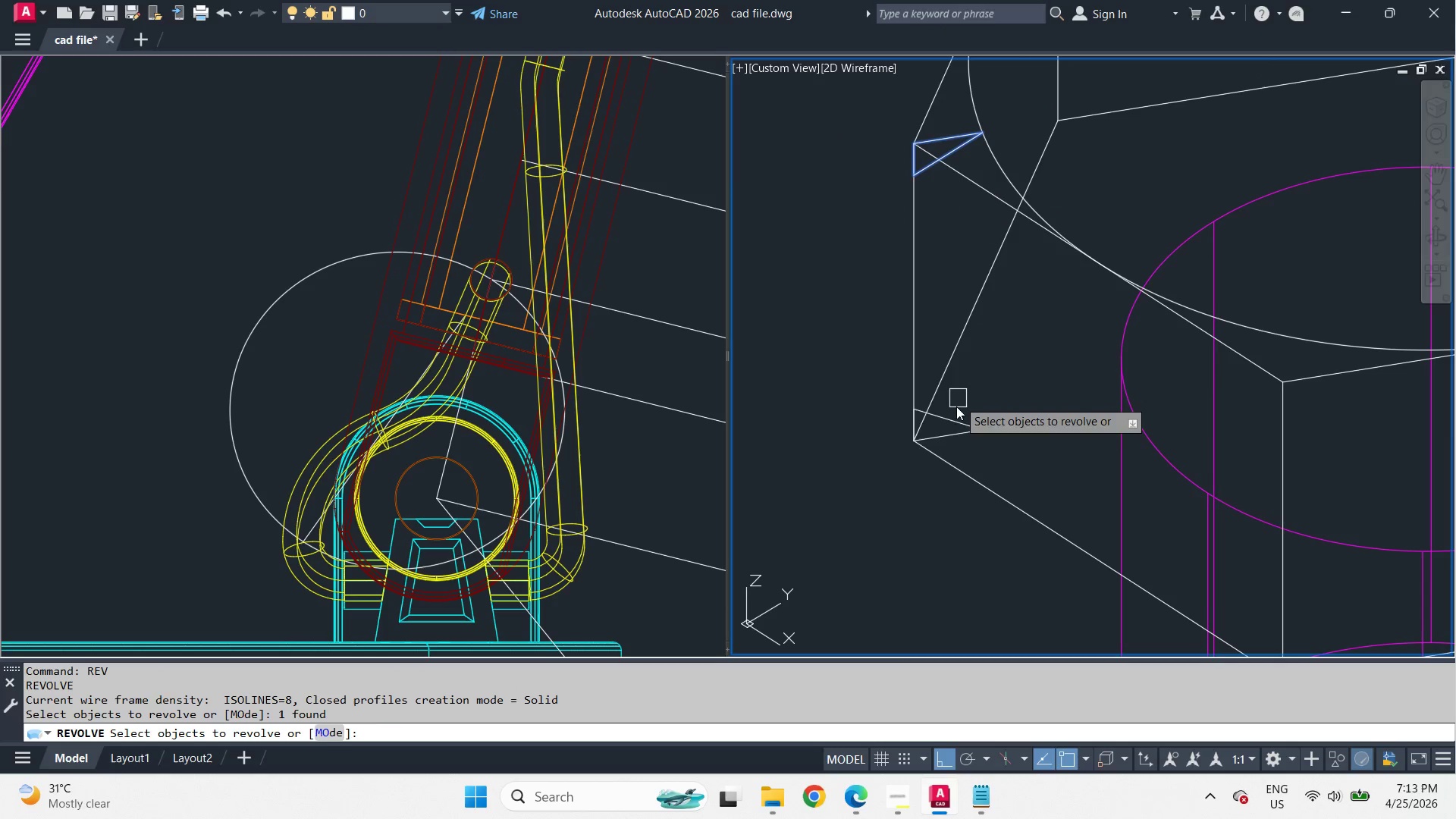 
left_click([956, 414])
 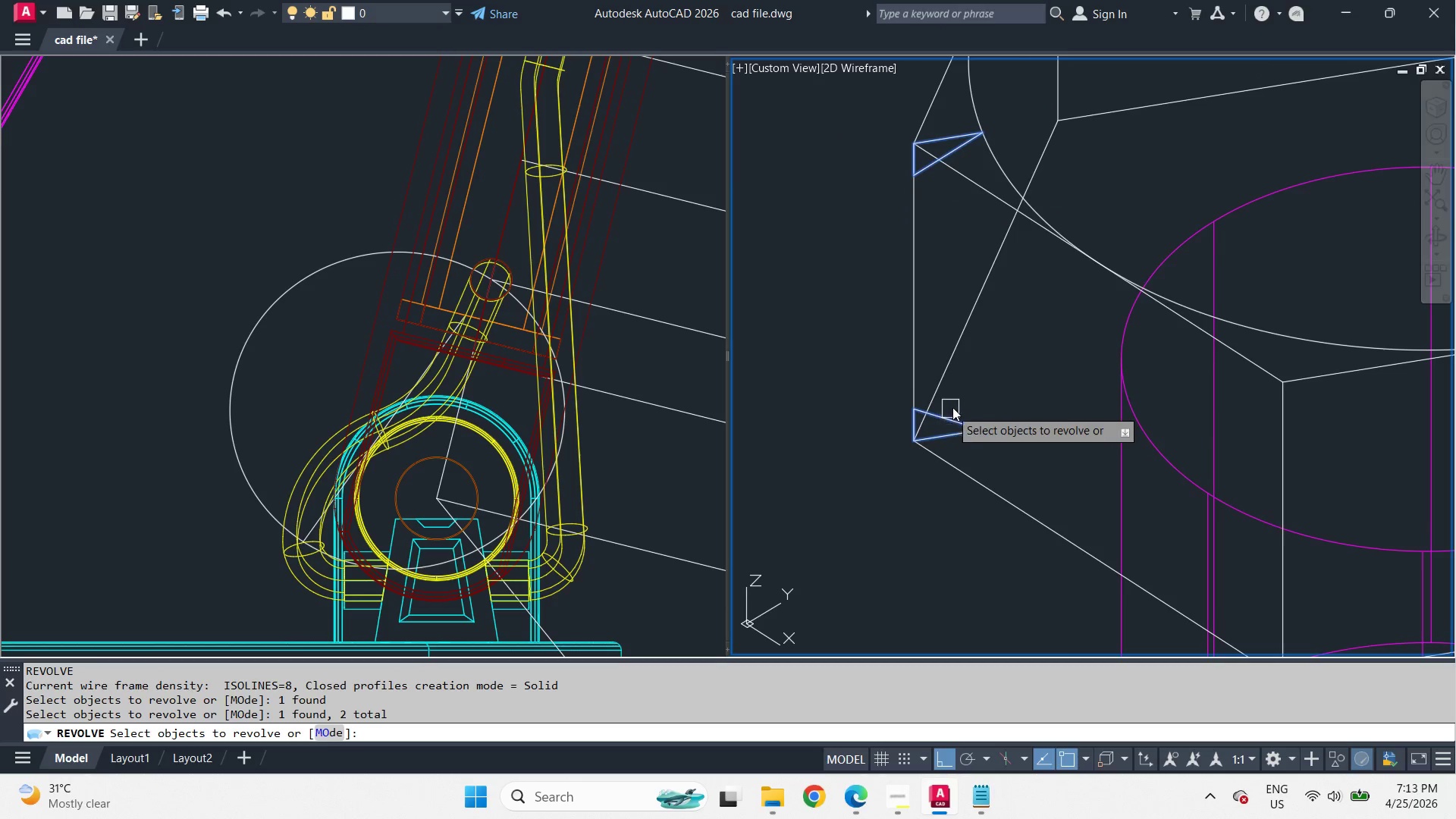 
type( cen )
 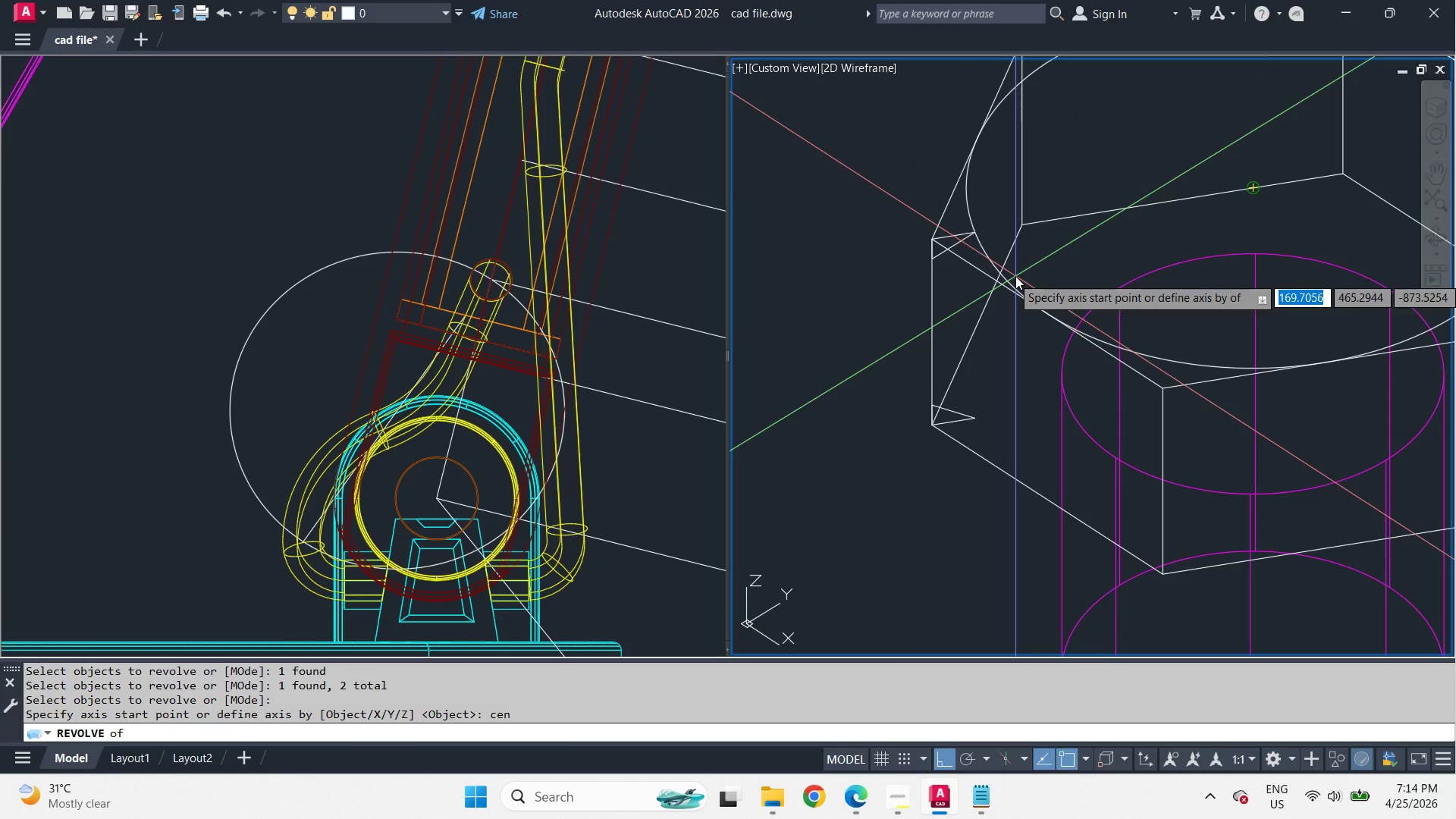 
scroll: coordinate [962, 400], scroll_direction: down, amount: 1.0
 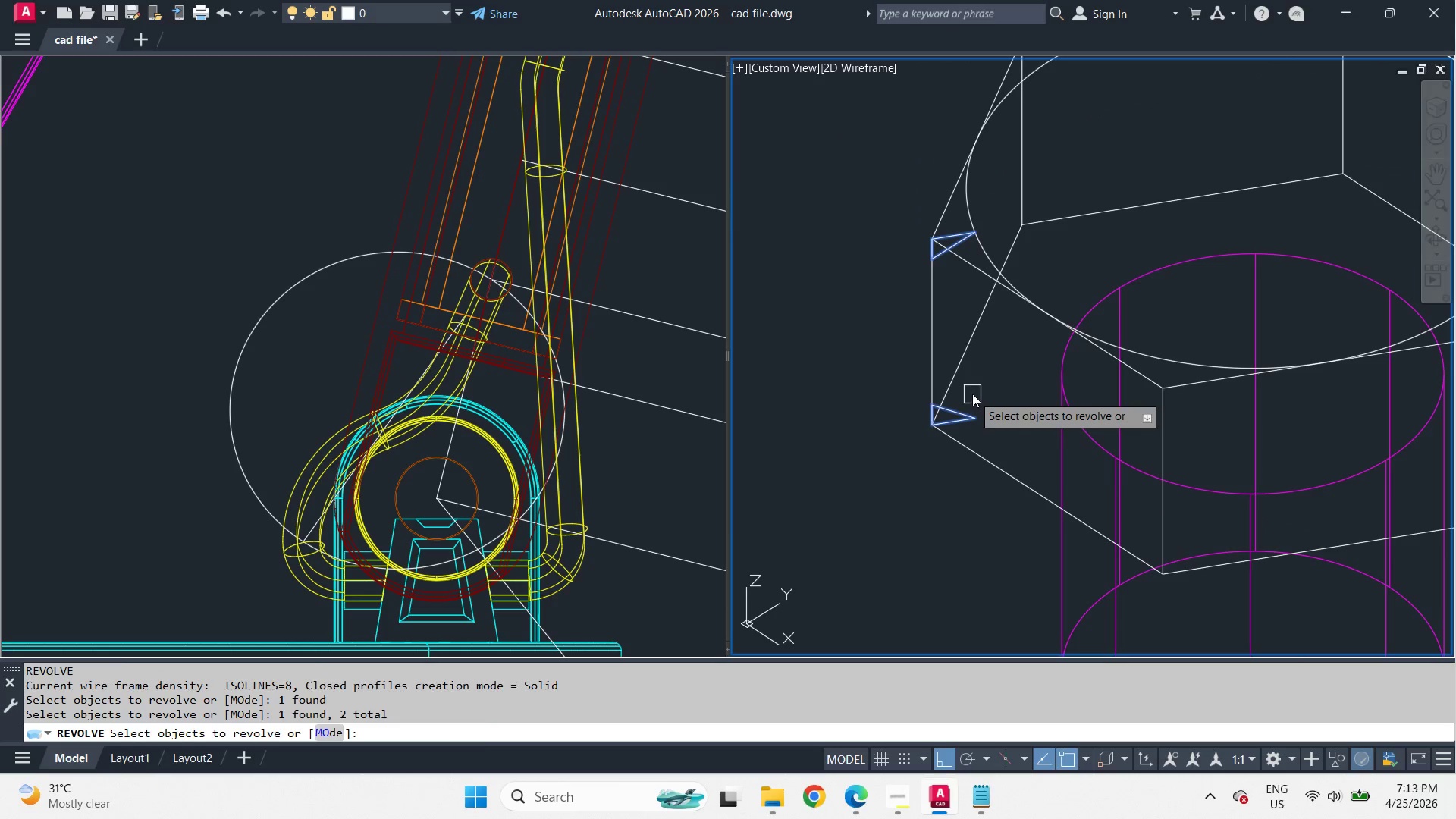 
left_click([1015, 276])
 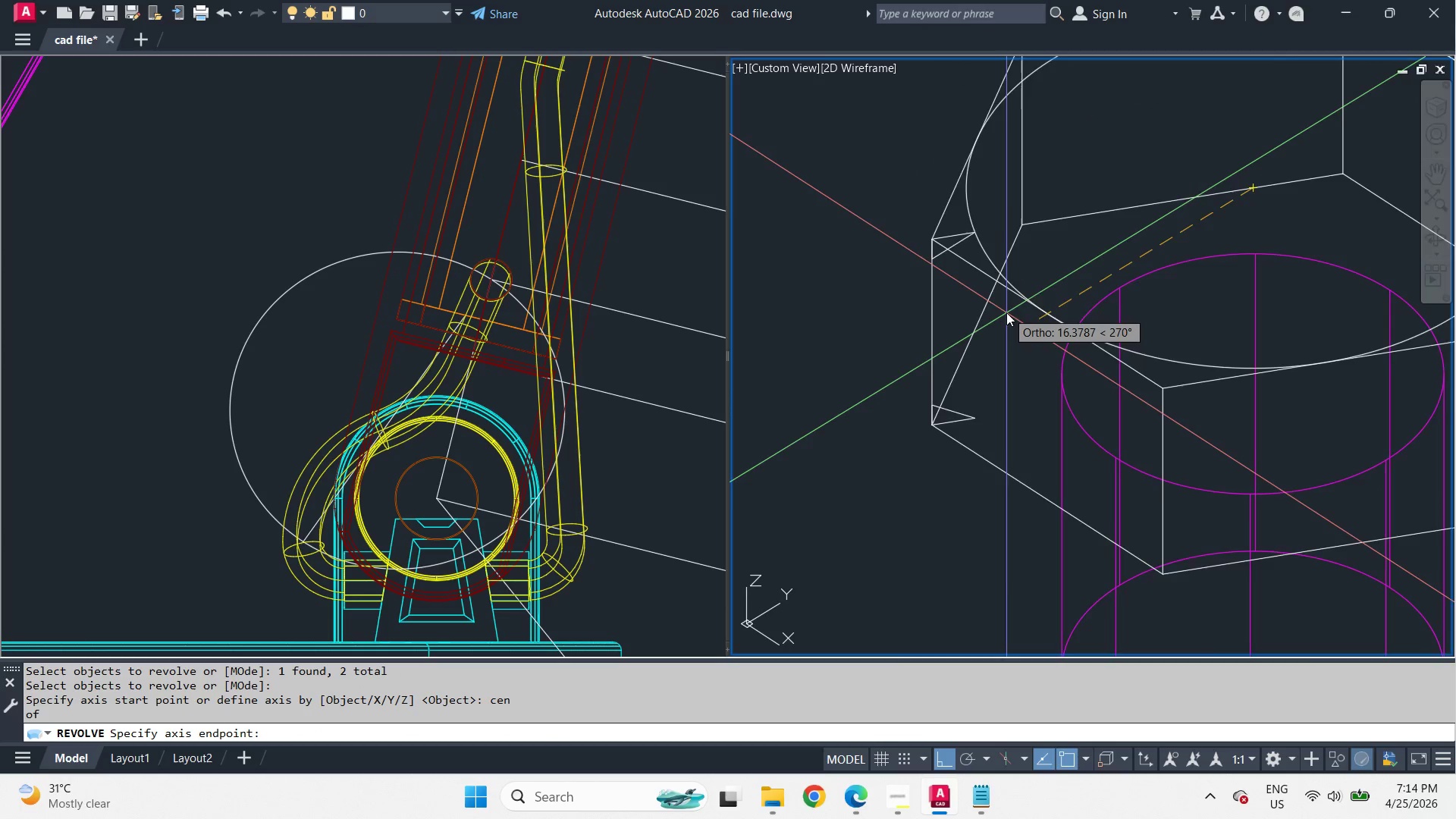 
left_click([1122, 117])
 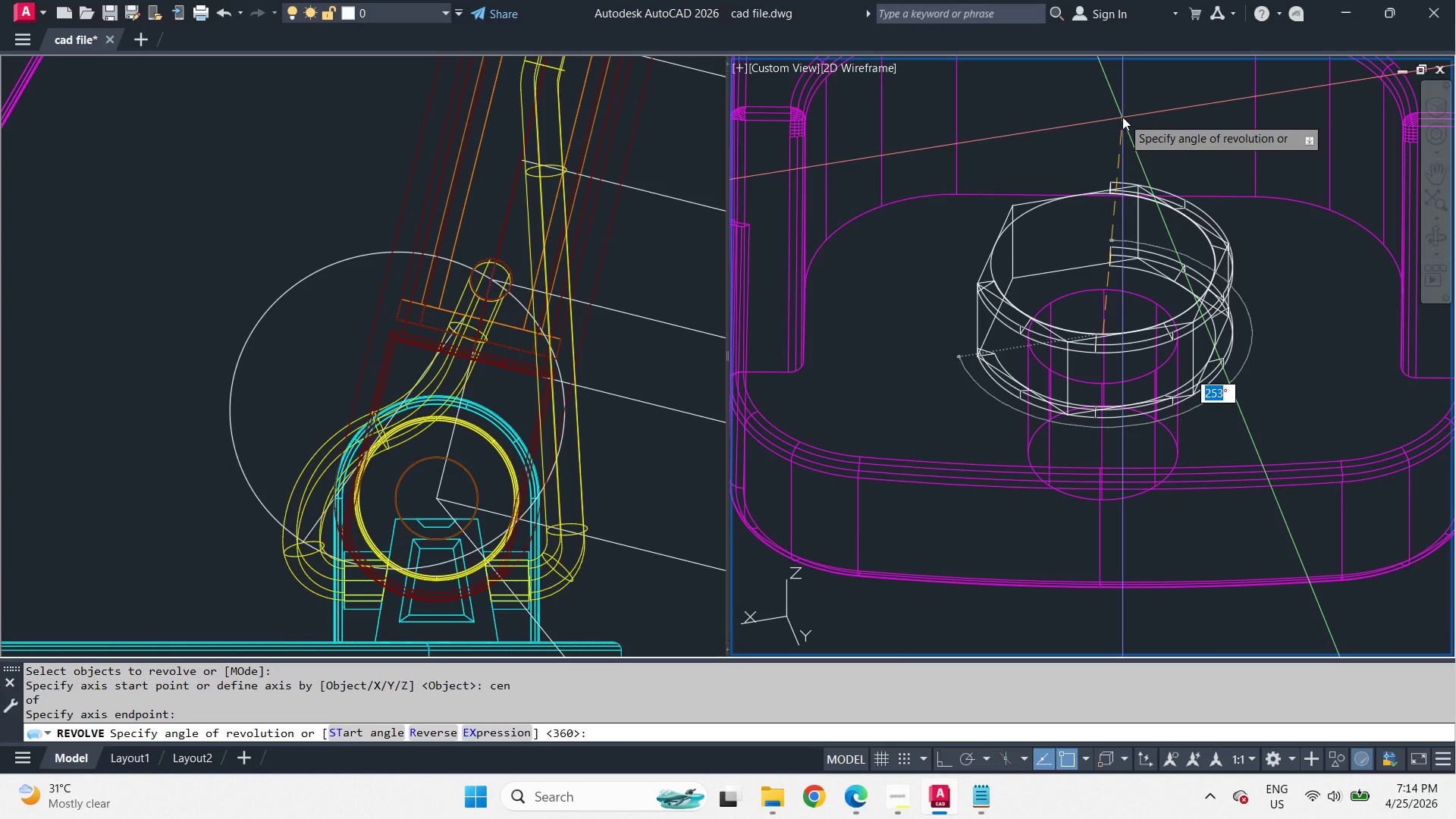 
scroll: coordinate [1006, 312], scroll_direction: down, amount: 2.0
 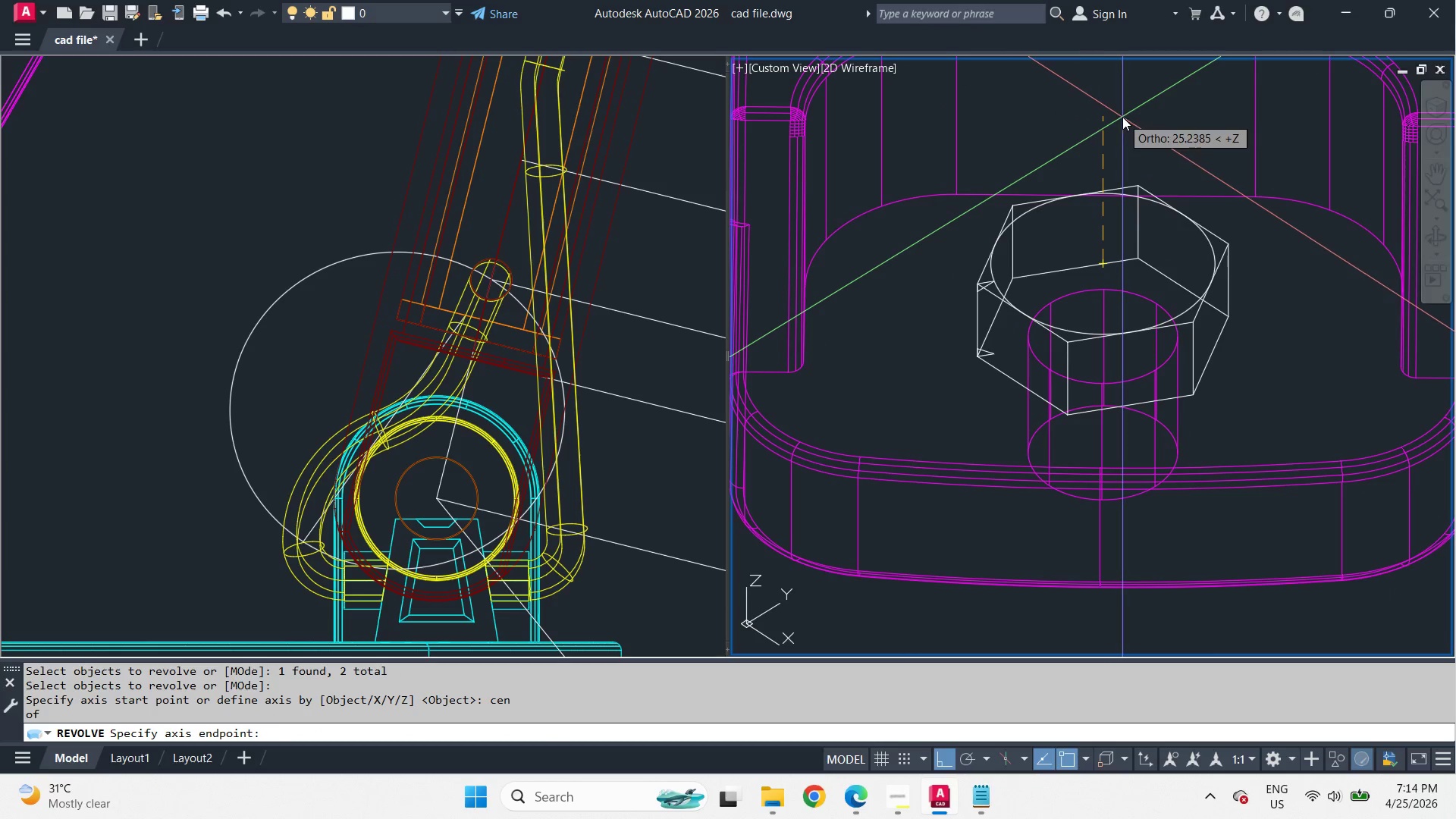 
type( re )
 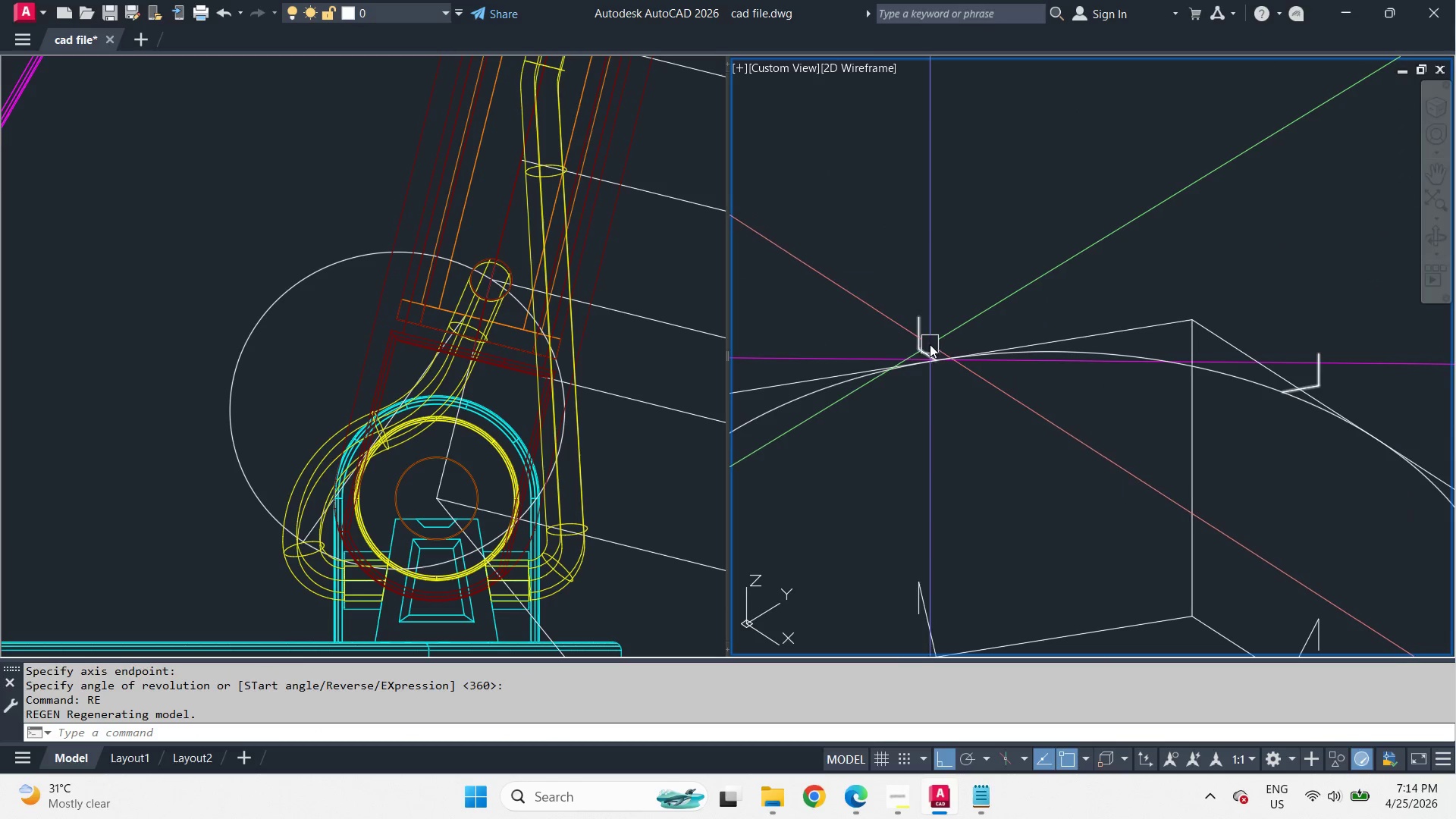 
left_click([924, 337])
 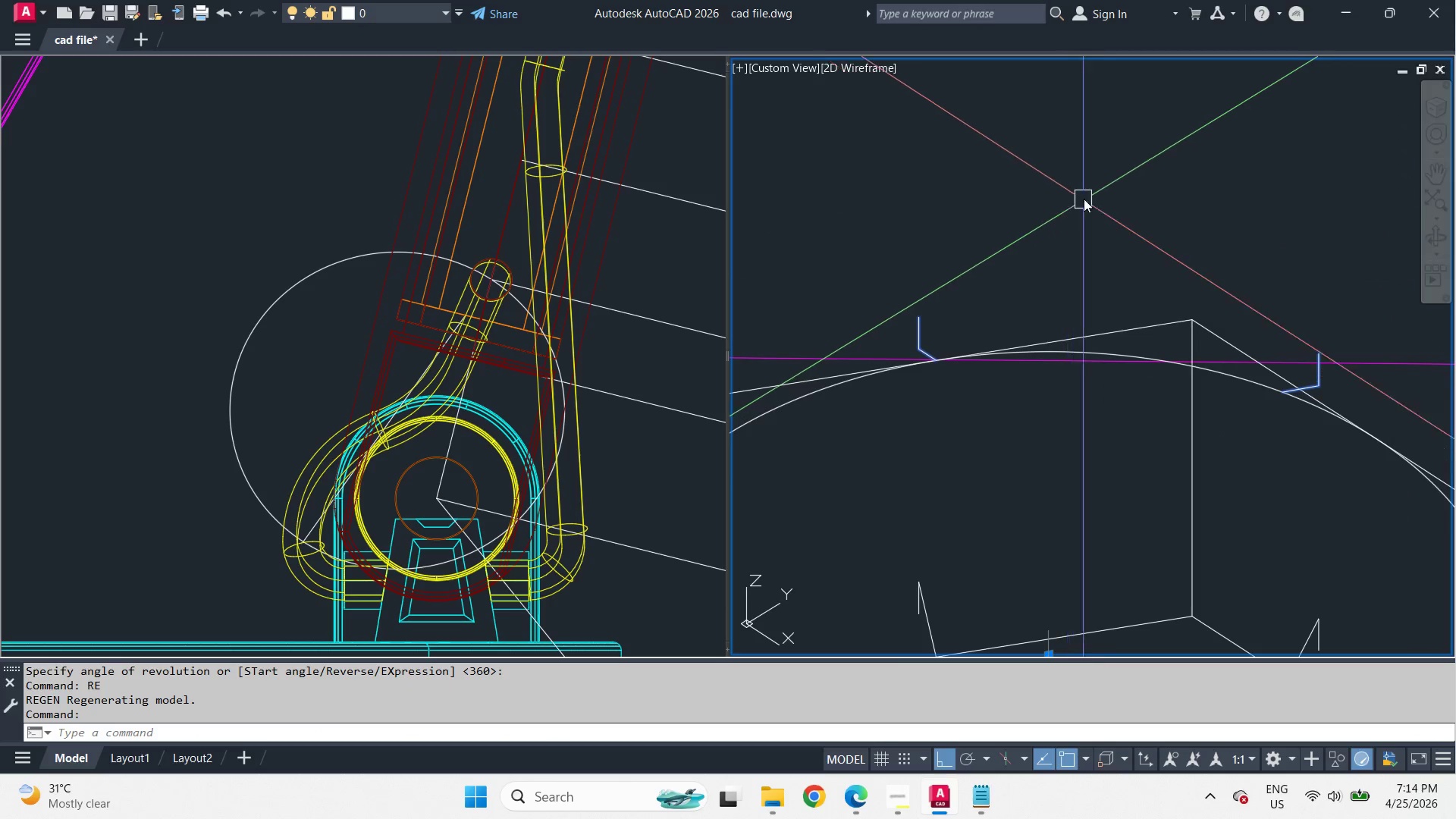 
scroll: coordinate [1122, 142], scroll_direction: up, amount: 3.0
 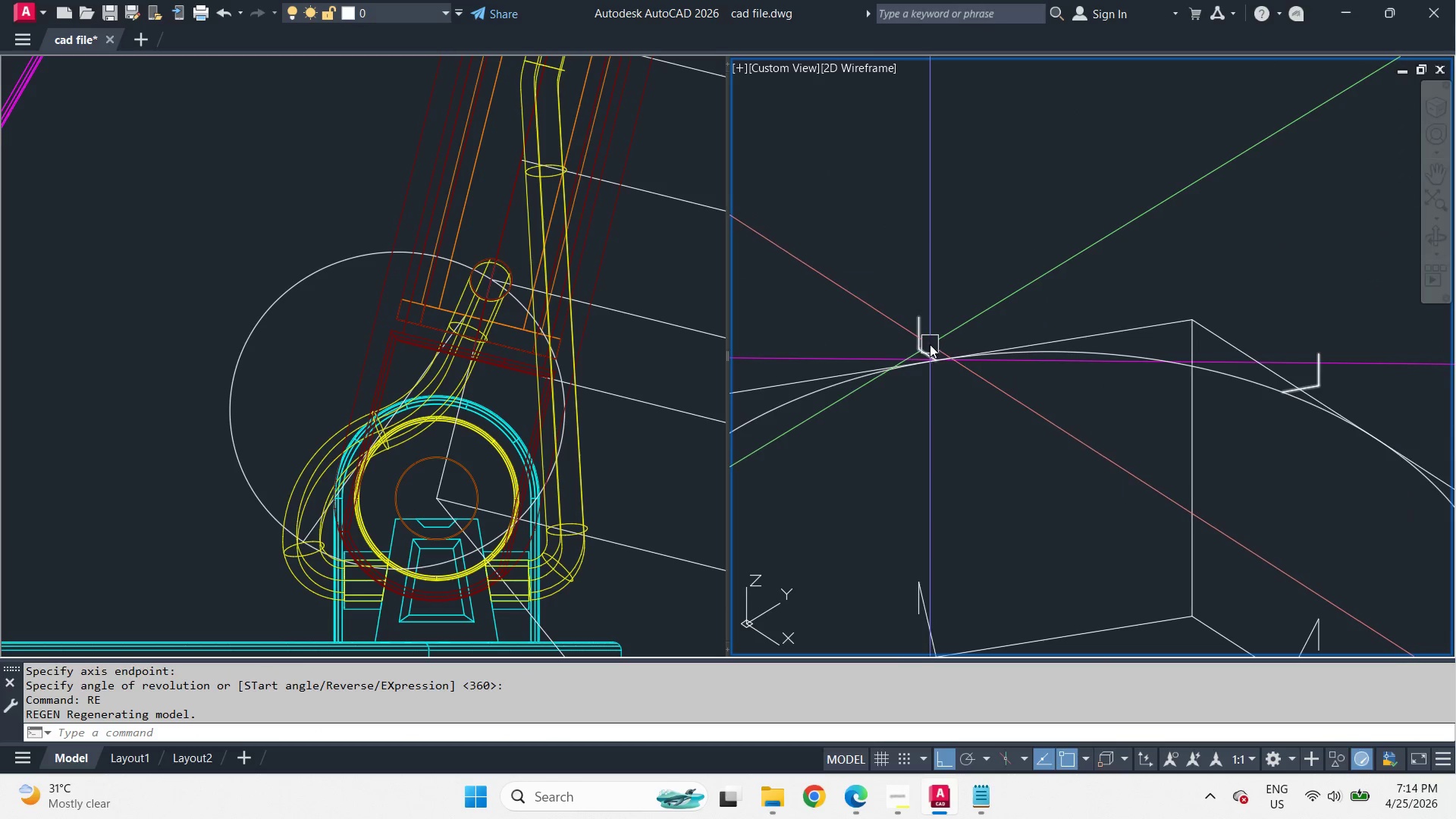 
key(Escape)
 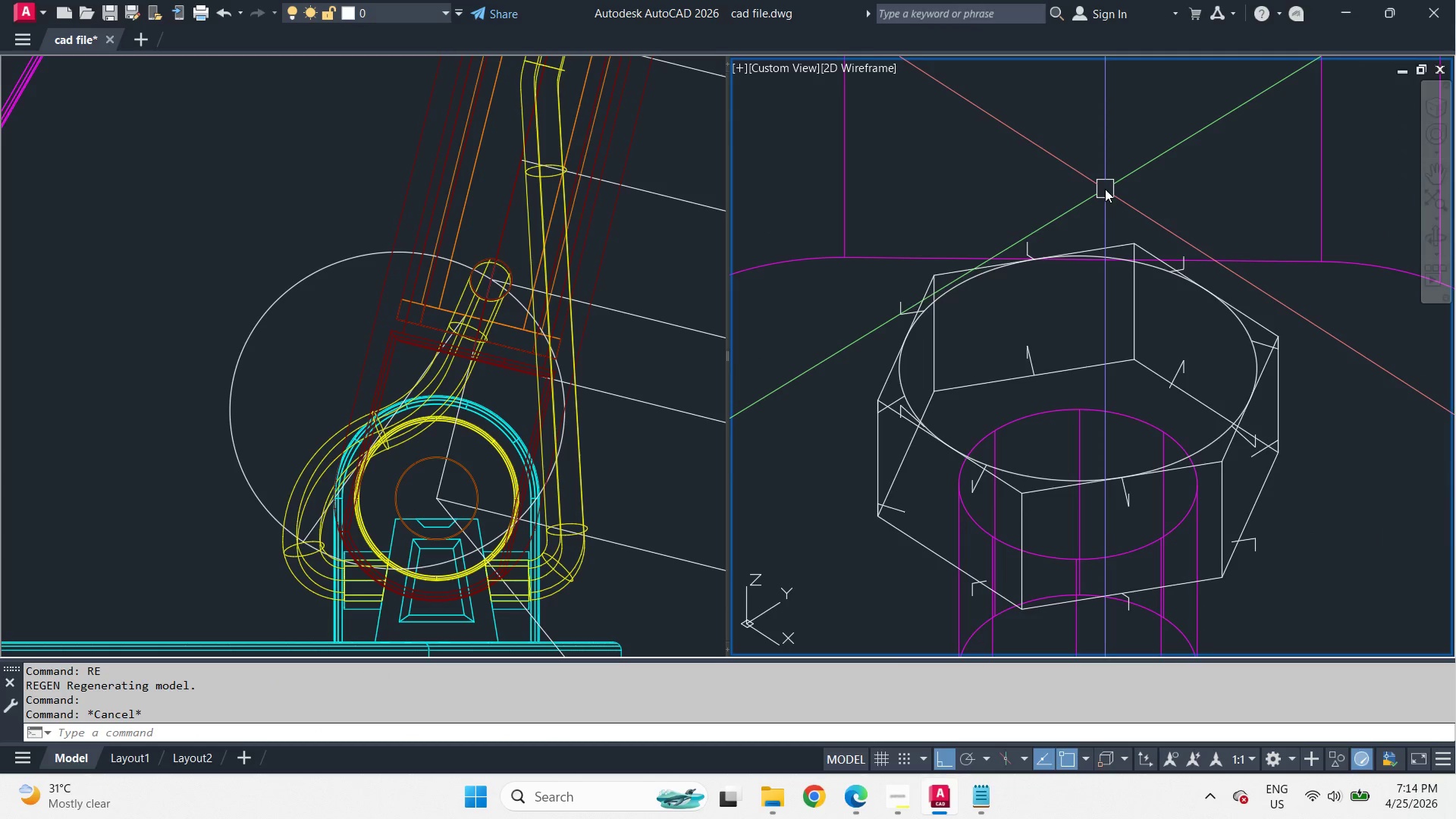 
scroll: coordinate [1105, 189], scroll_direction: down, amount: 4.0
 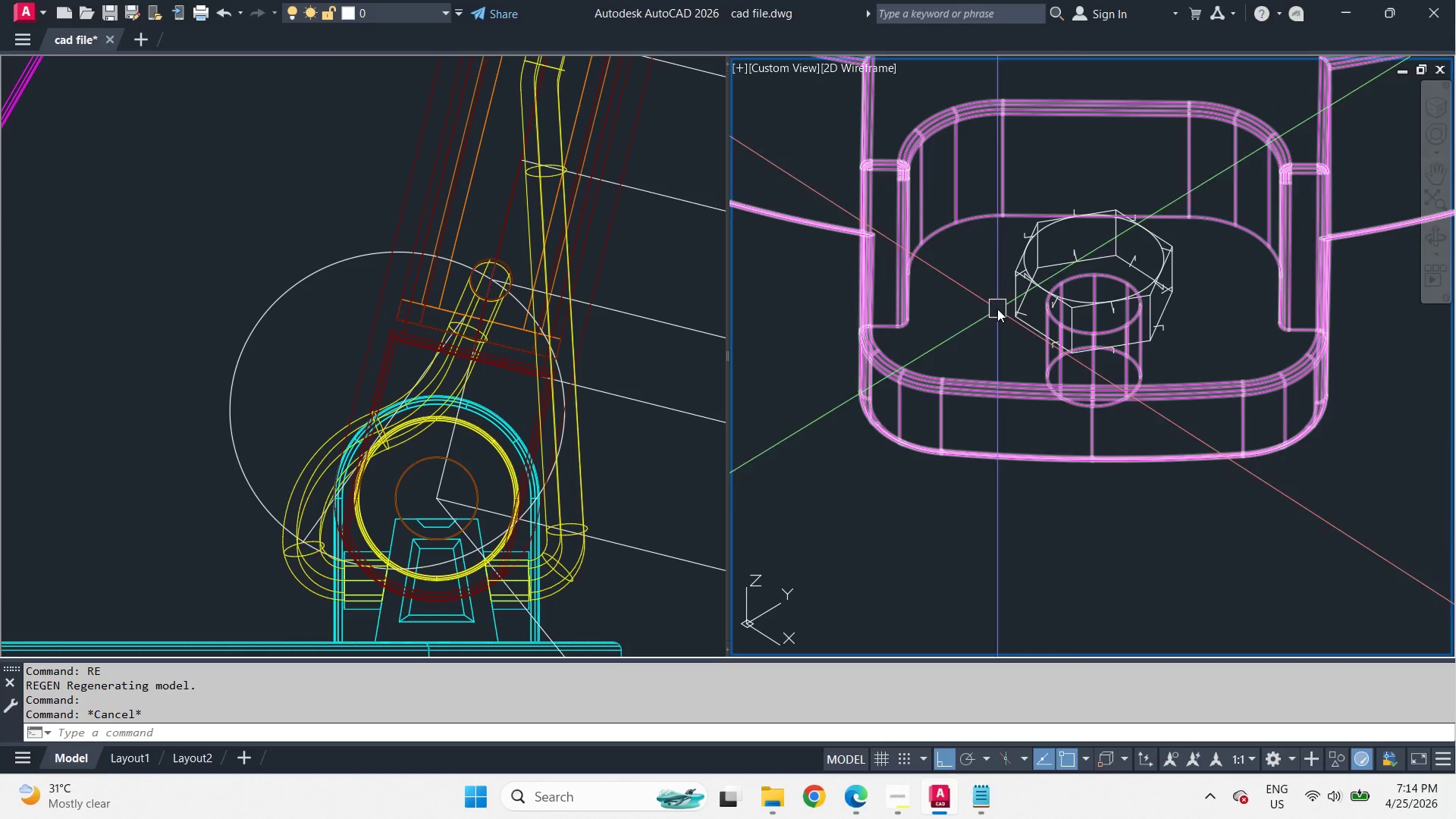 
type(vs)
 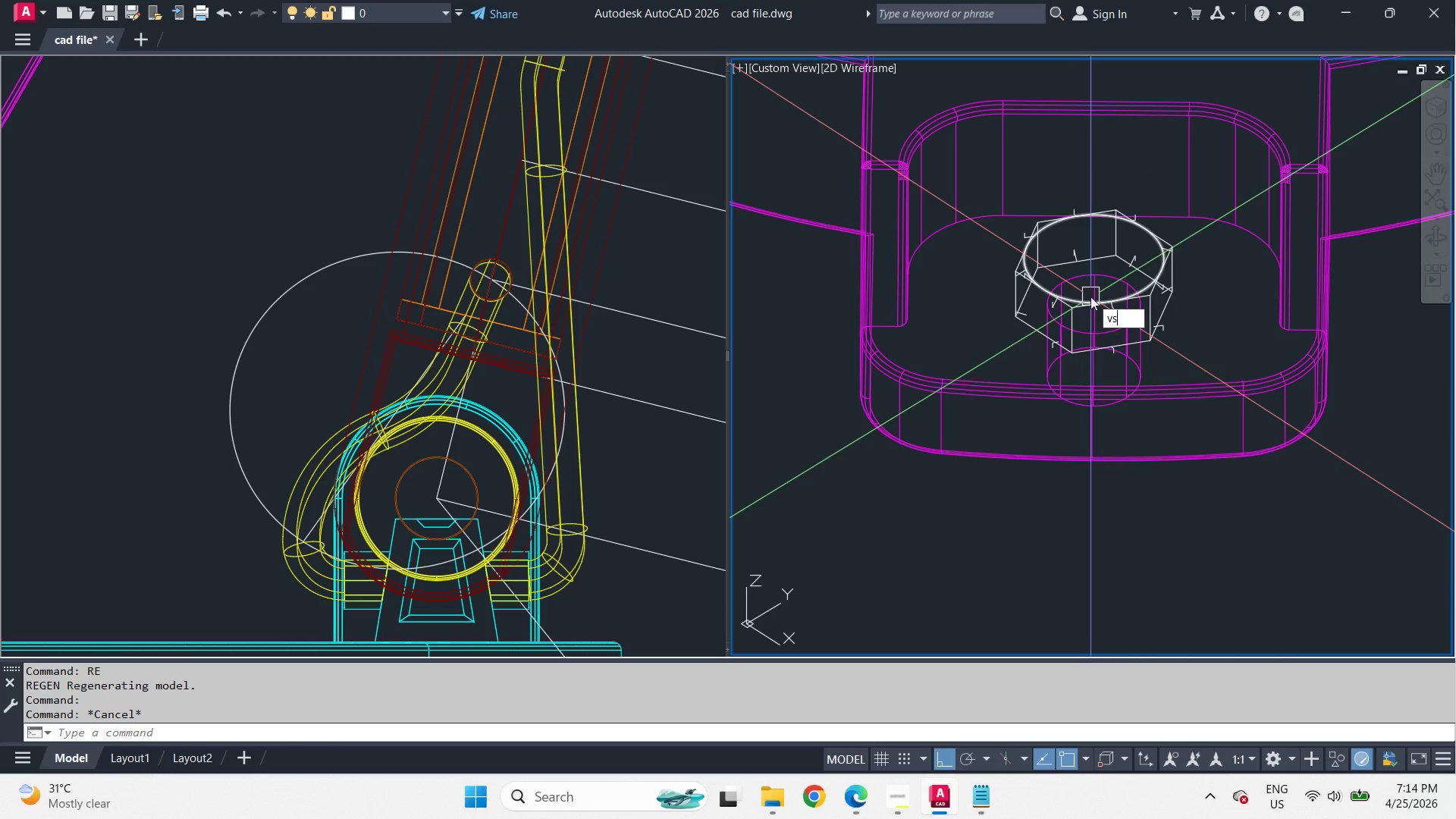 
key(Space)
 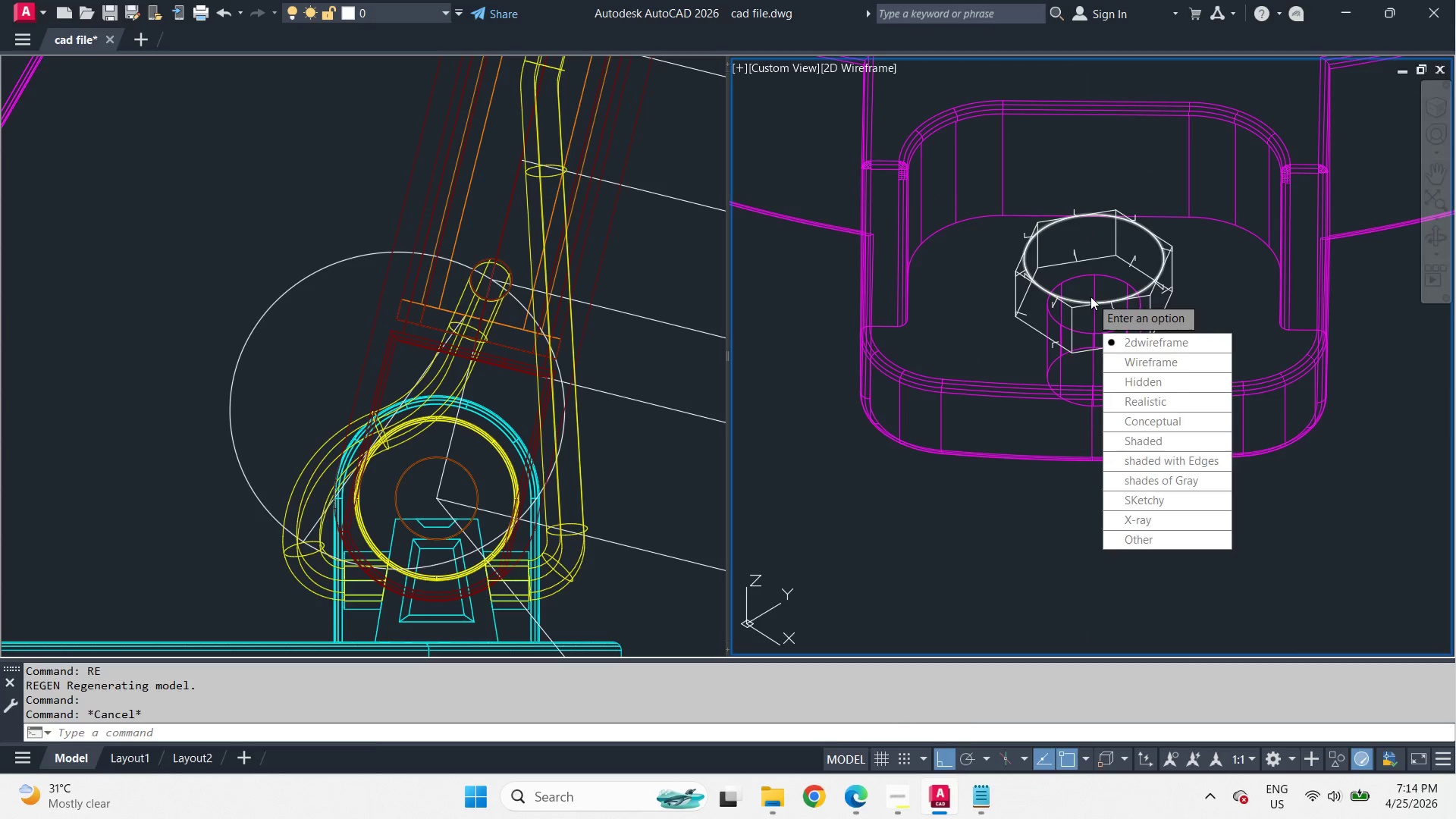 
key(S)
 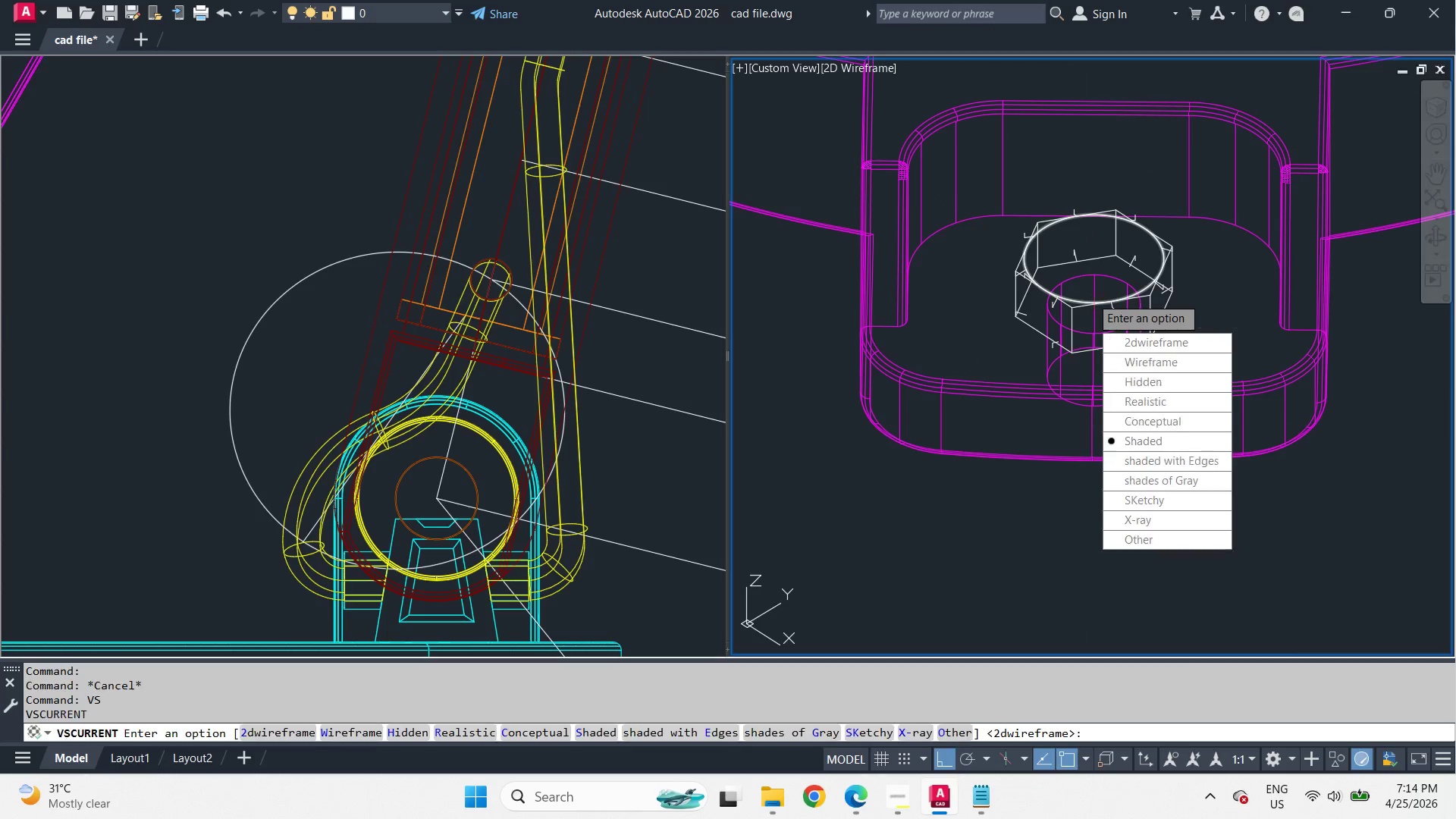 
key(Space)
 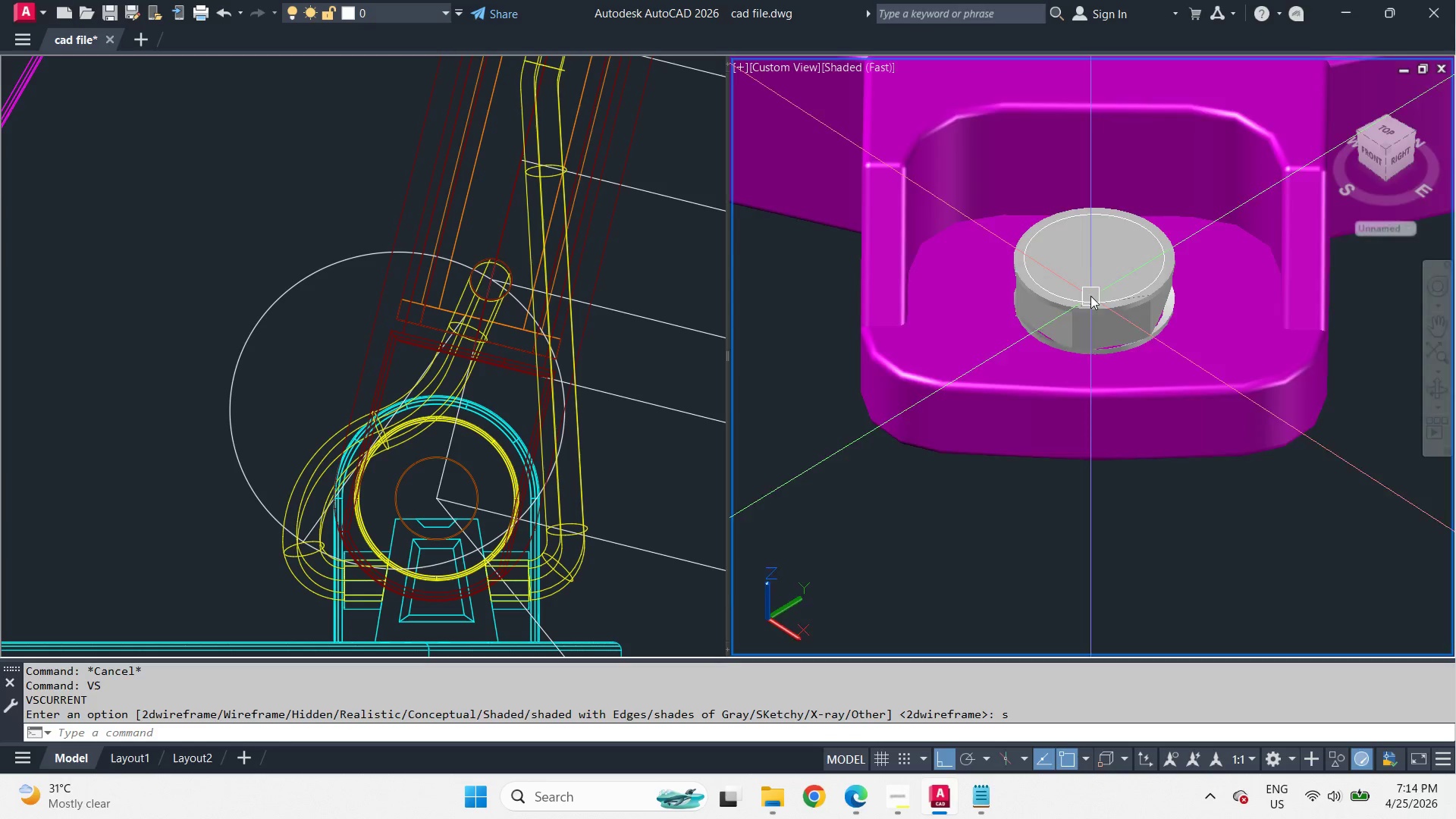 
scroll: coordinate [1090, 295], scroll_direction: up, amount: 3.0
 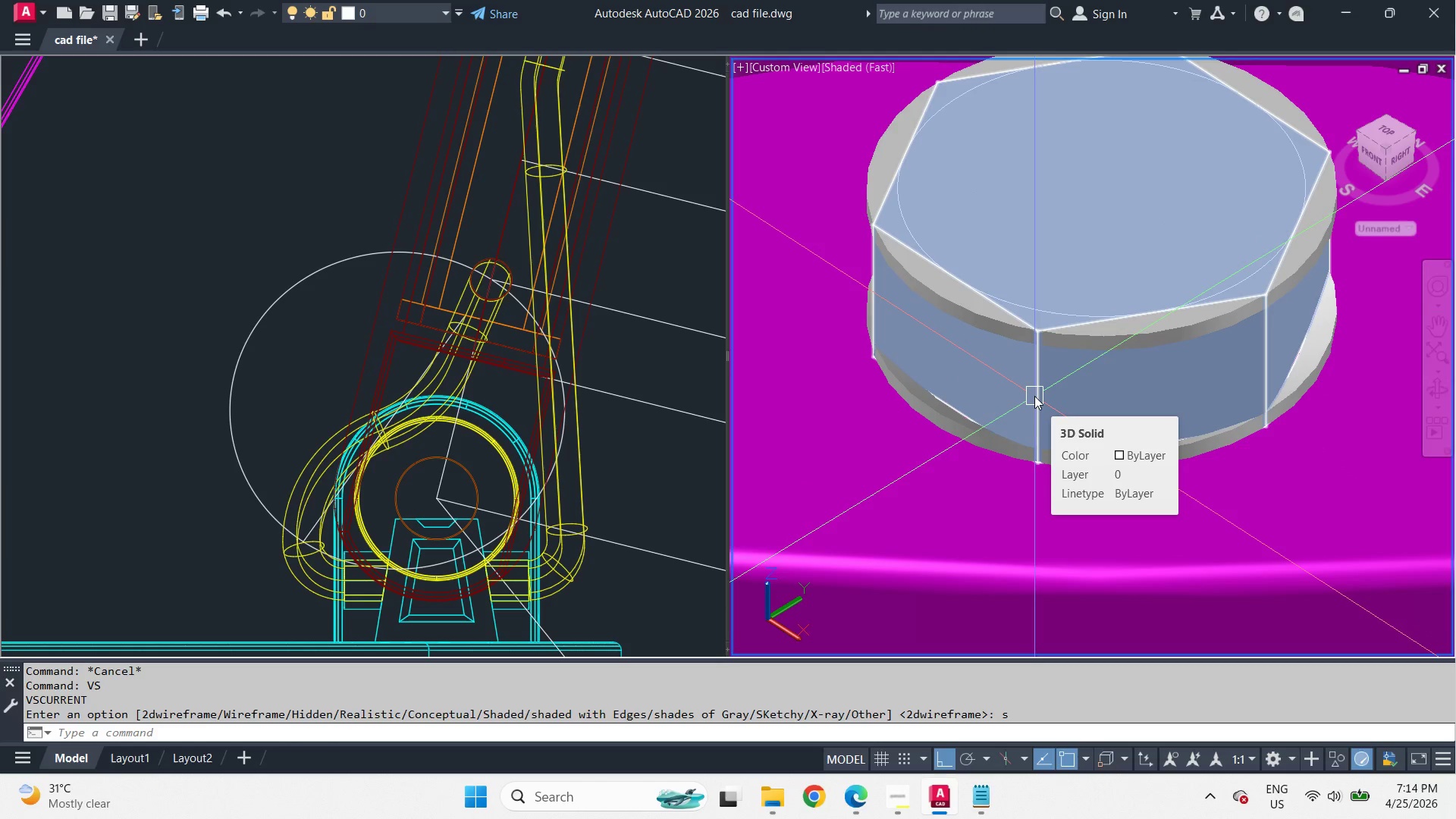 
type(su )
 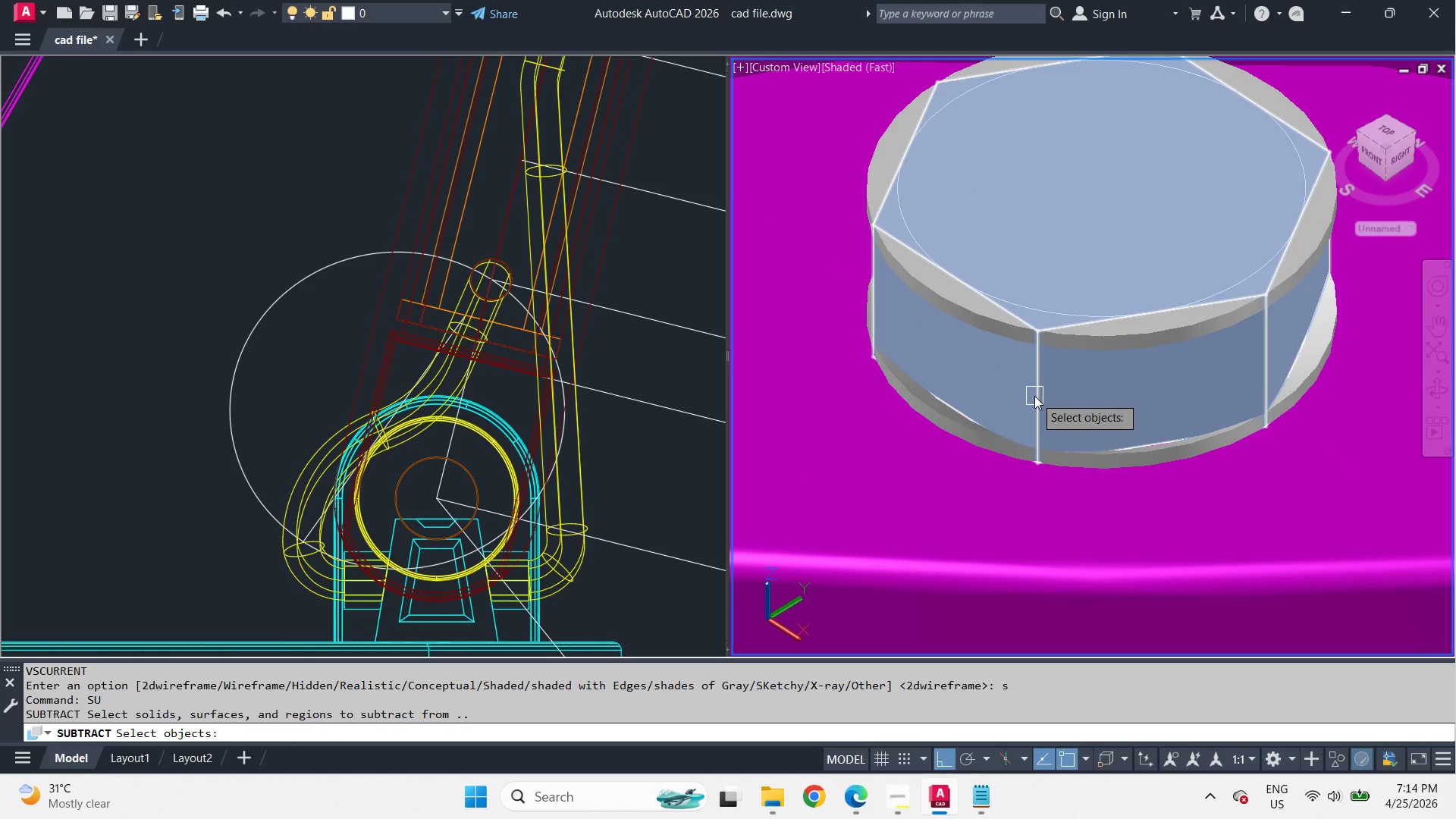 
left_click([1034, 396])
 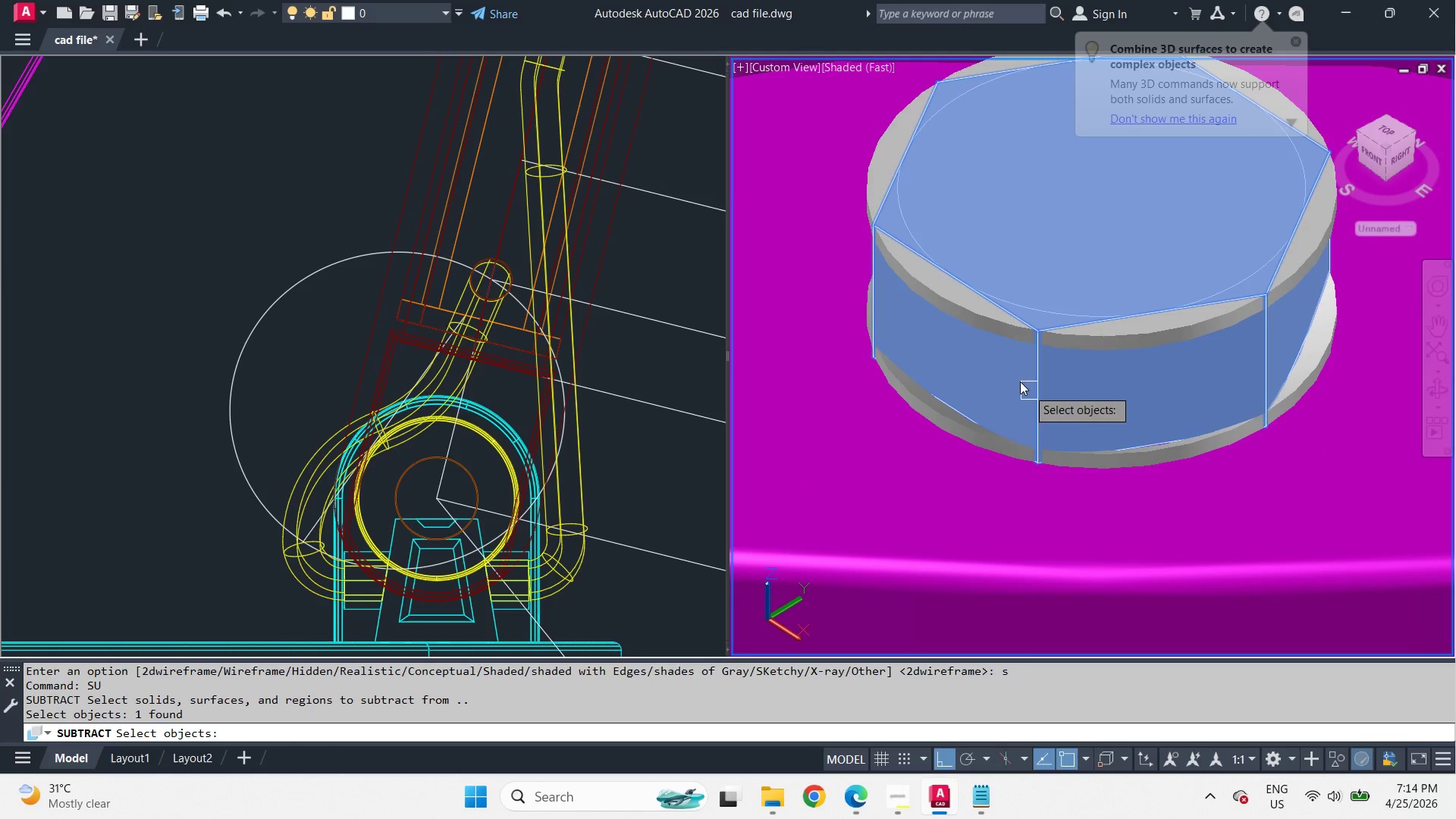 
key(Space)
 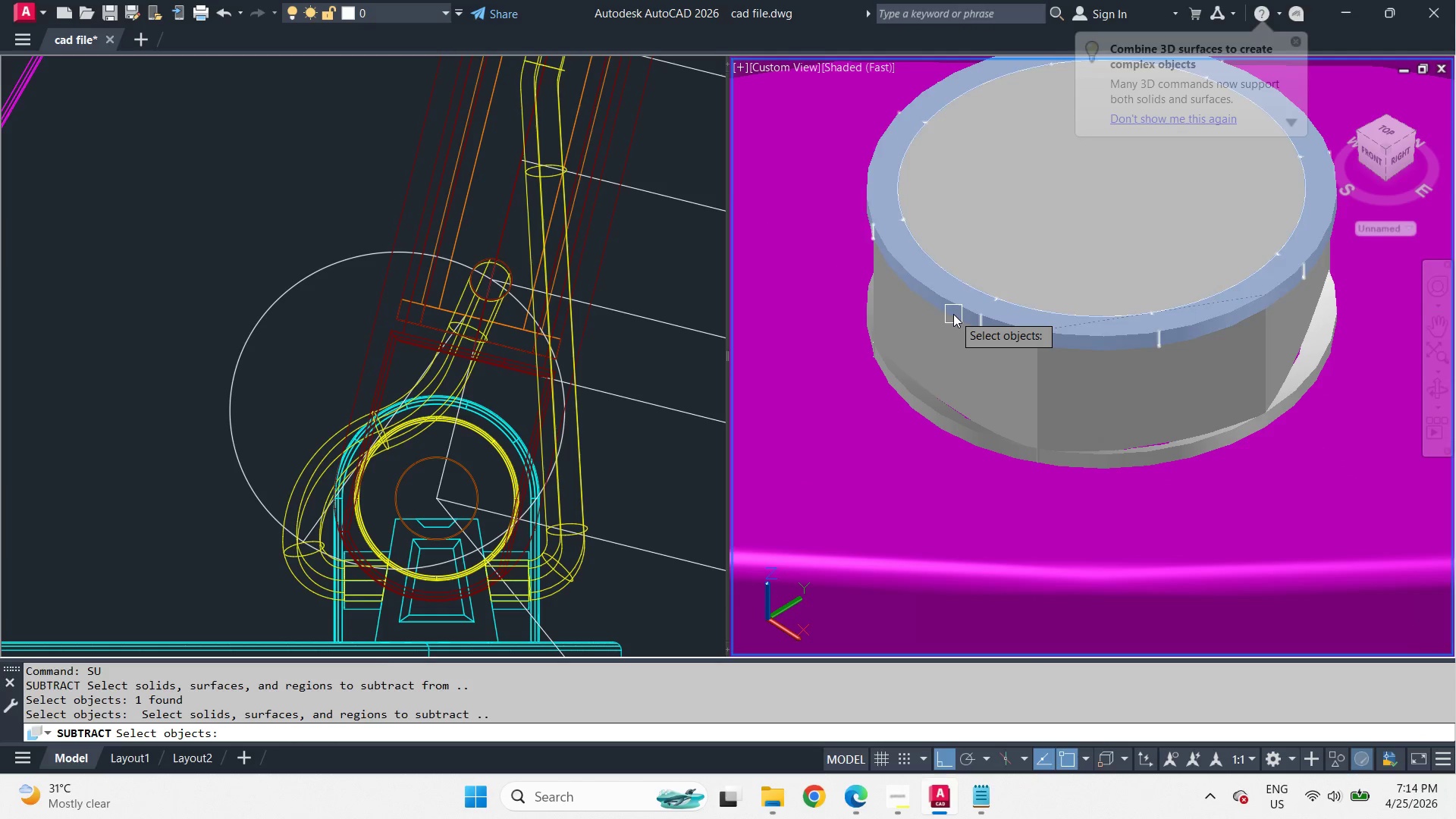 
left_click([953, 314])
 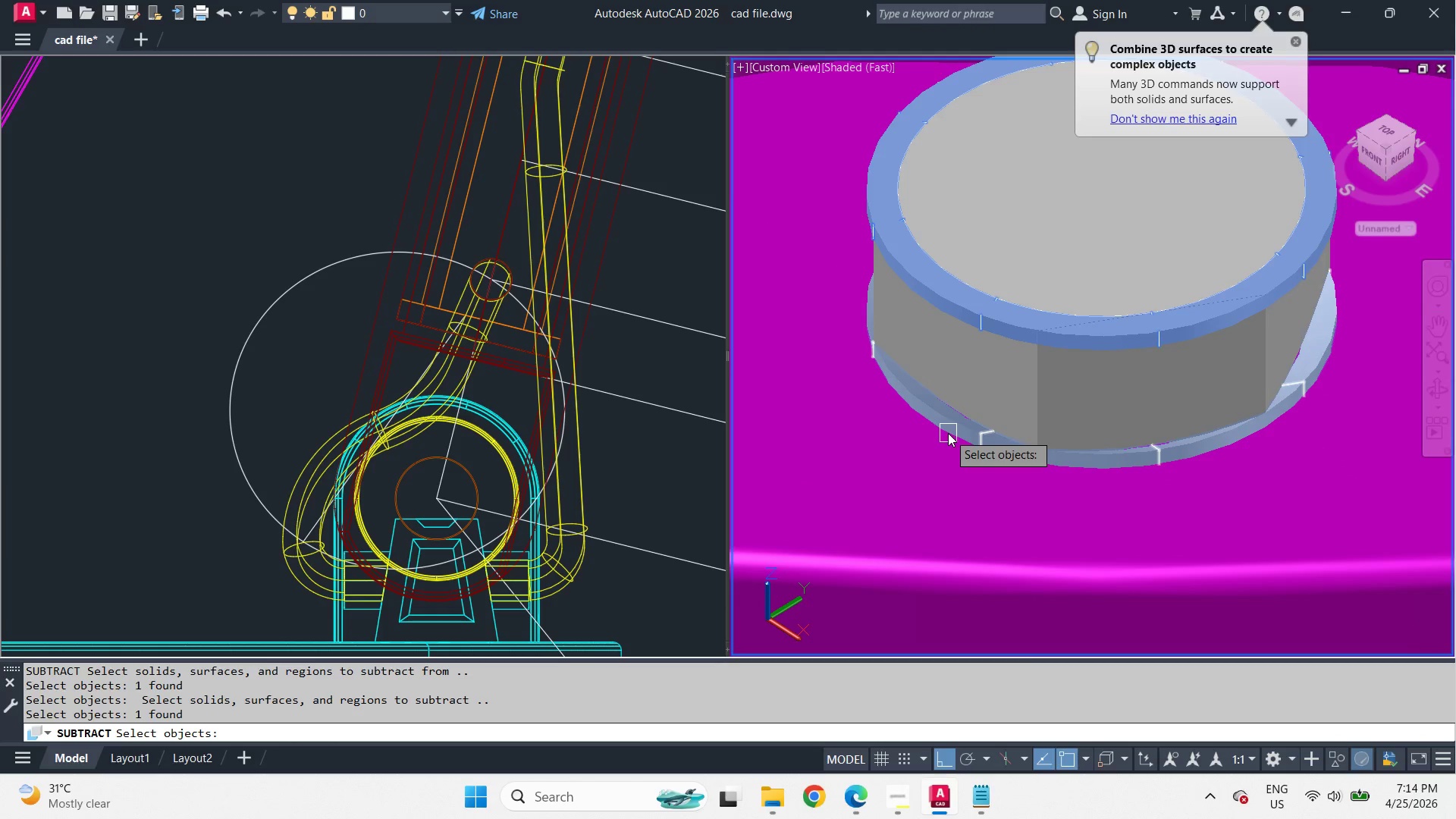 
left_click([948, 433])
 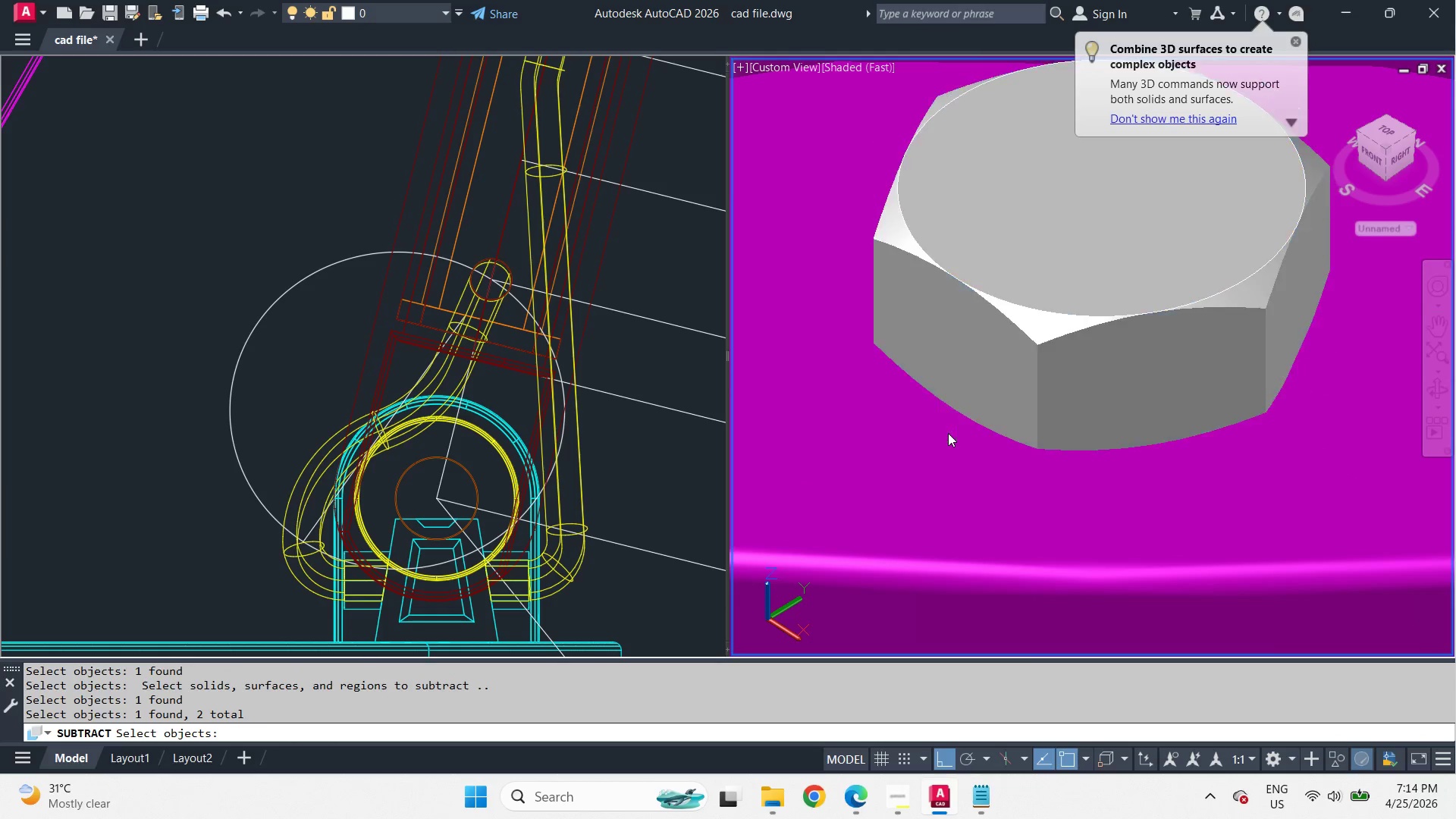 
key(Space)
 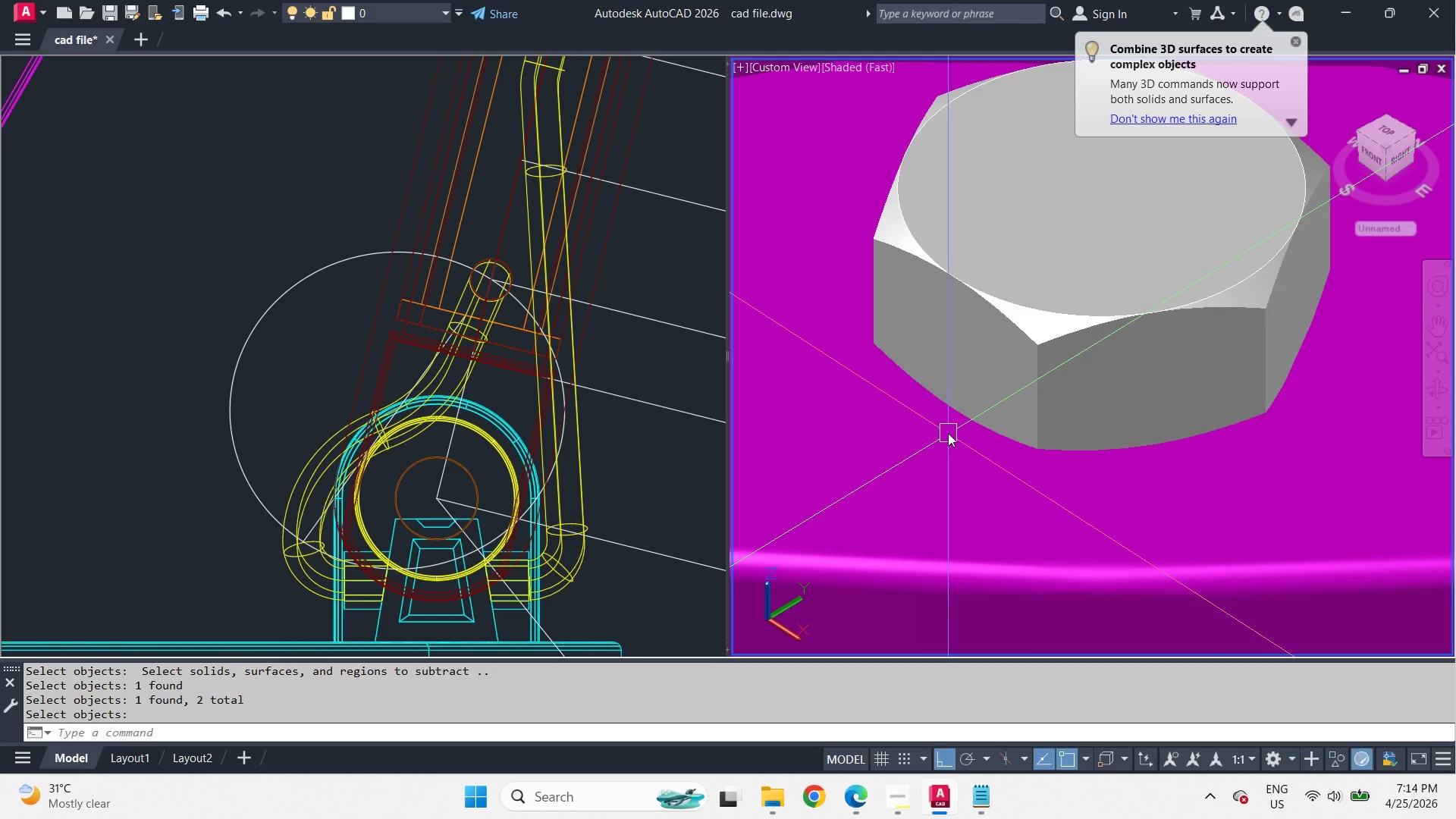 
hold_key(key=ShiftLeft, duration=1.39)
 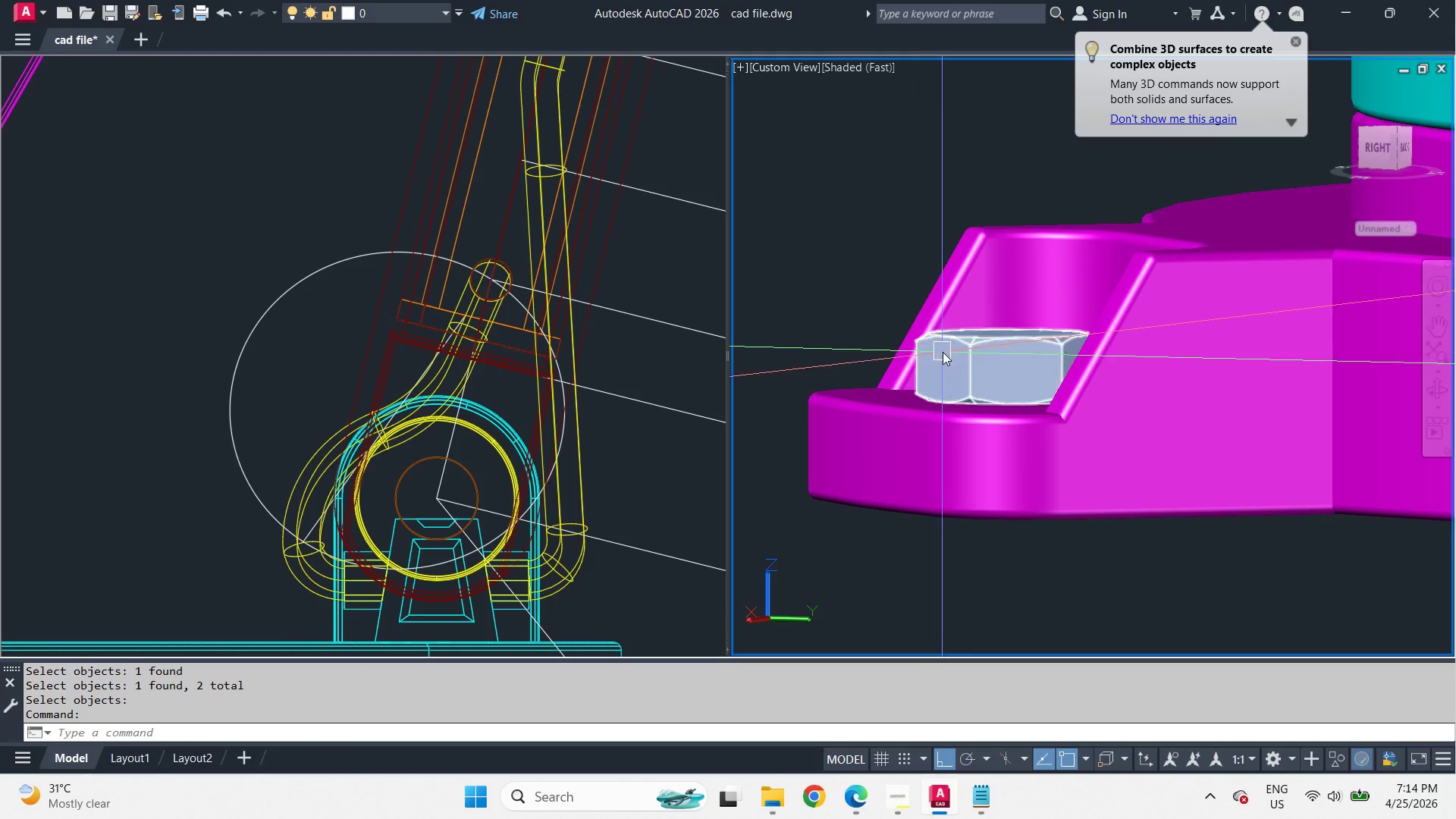 
scroll: coordinate [948, 433], scroll_direction: down, amount: 2.0
 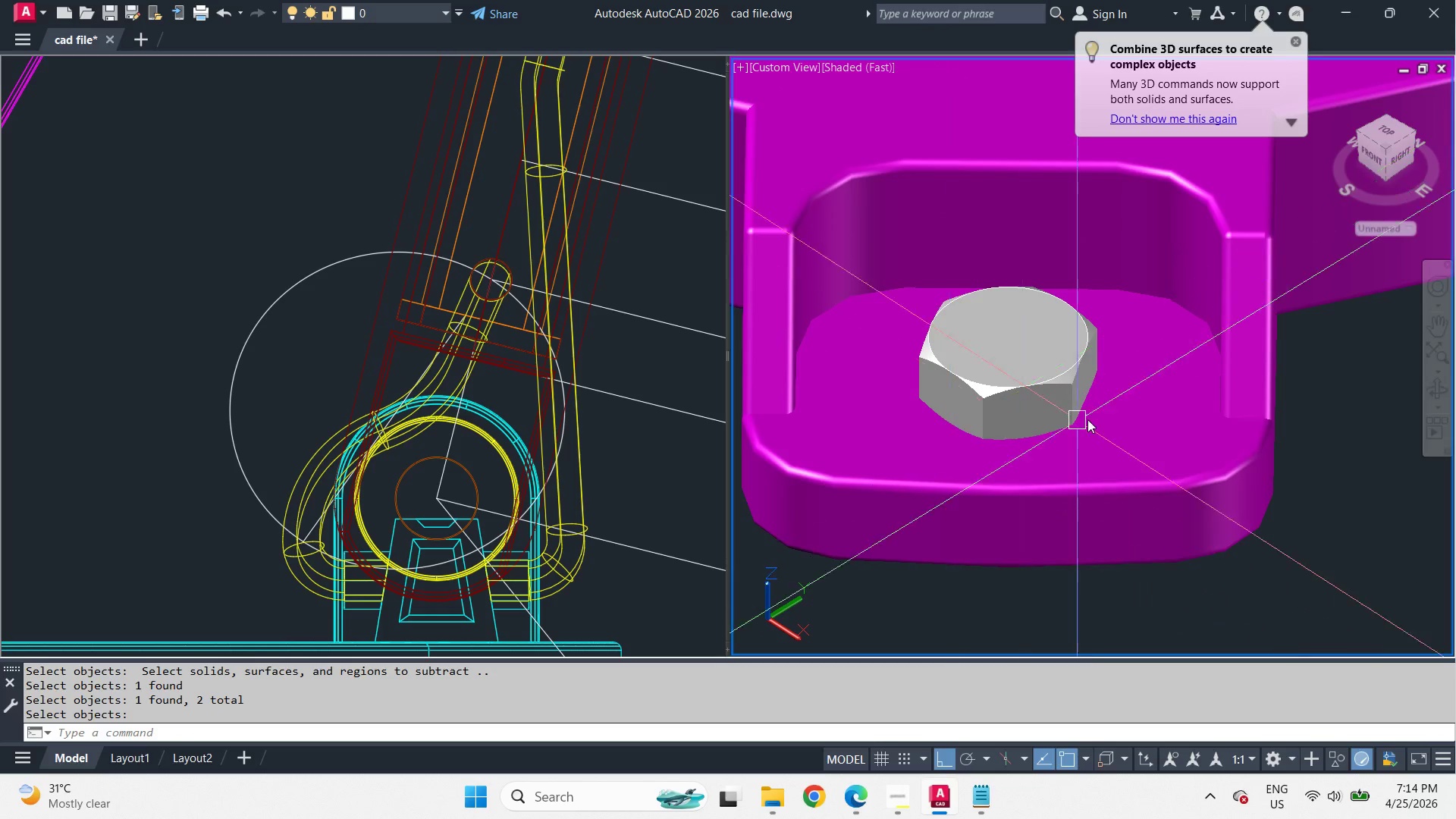 
hold_key(key=ShiftLeft, duration=1.09)
 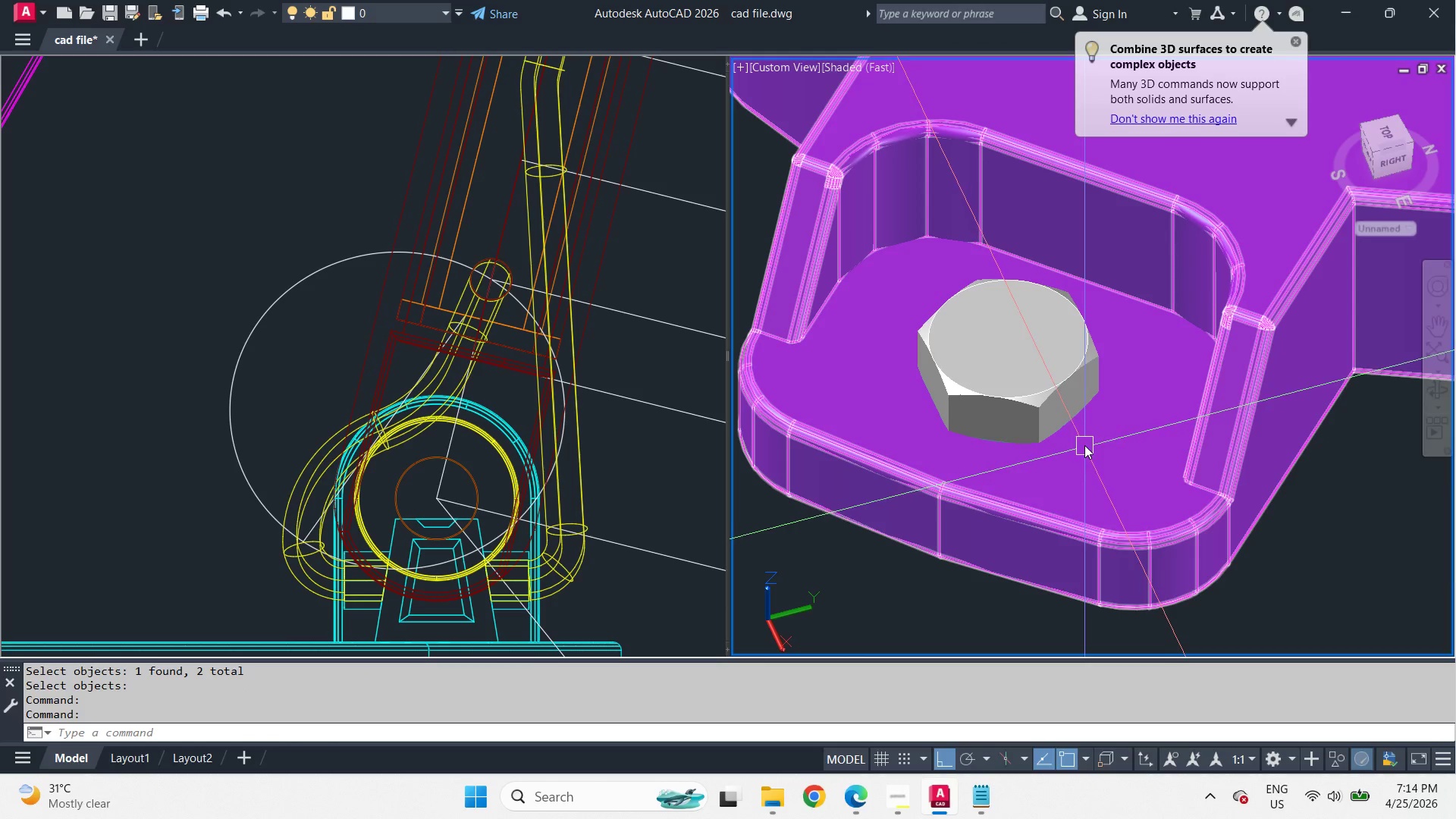 
scroll: coordinate [1084, 441], scroll_direction: down, amount: 2.0
 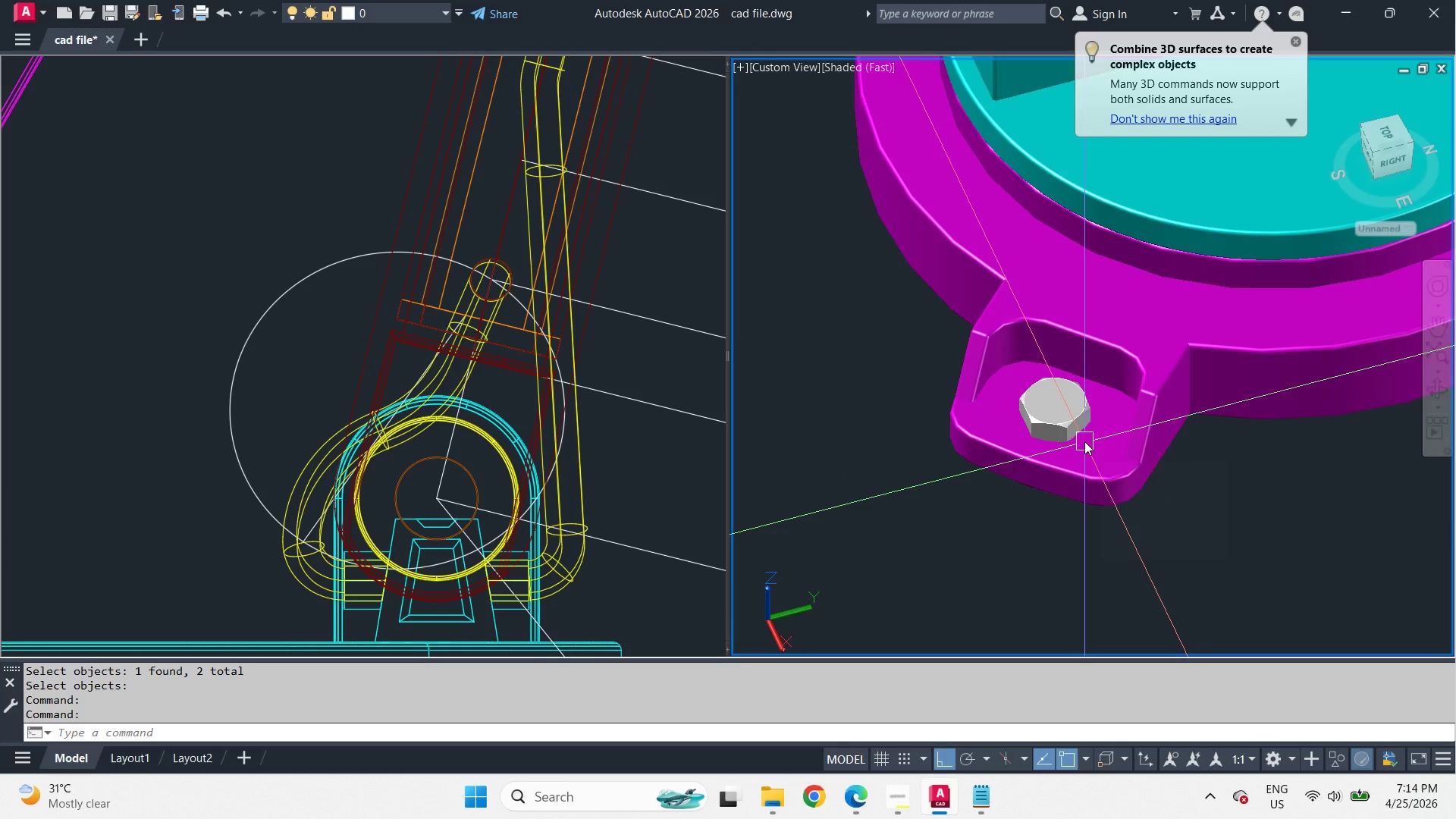 
scroll: coordinate [1084, 441], scroll_direction: up, amount: 2.0
 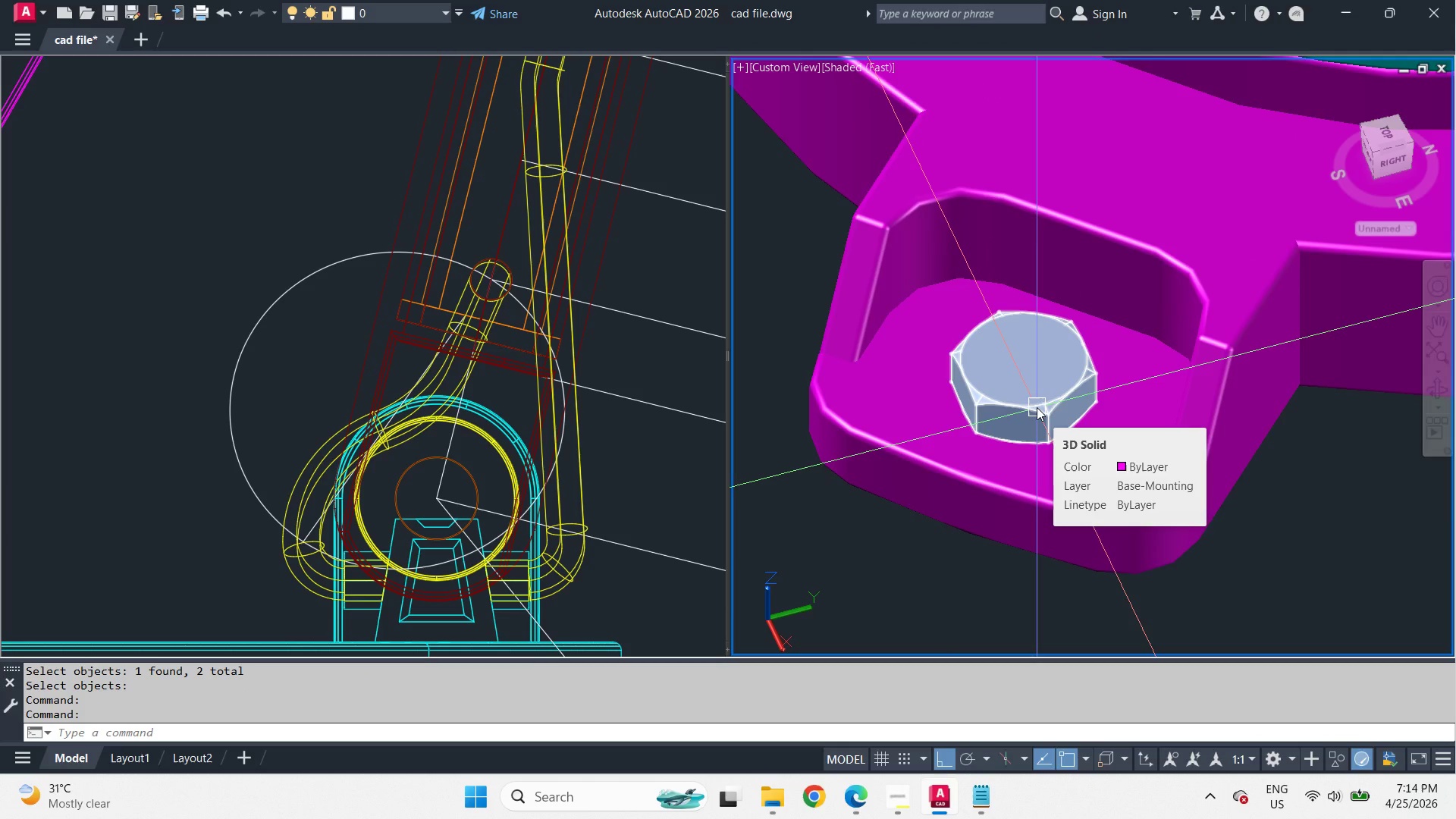 
type(vs 2 c )
 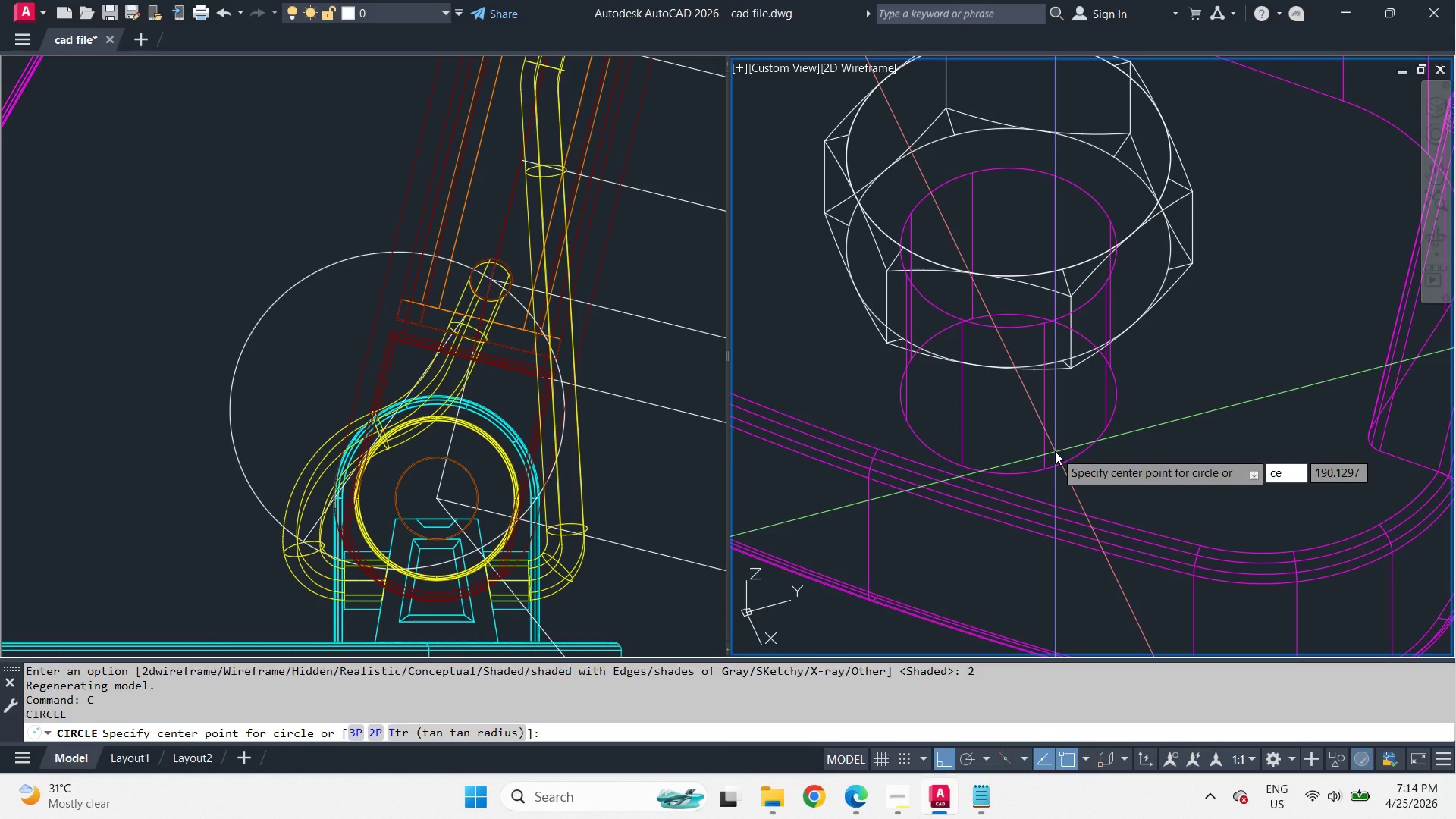 
type(ce )
 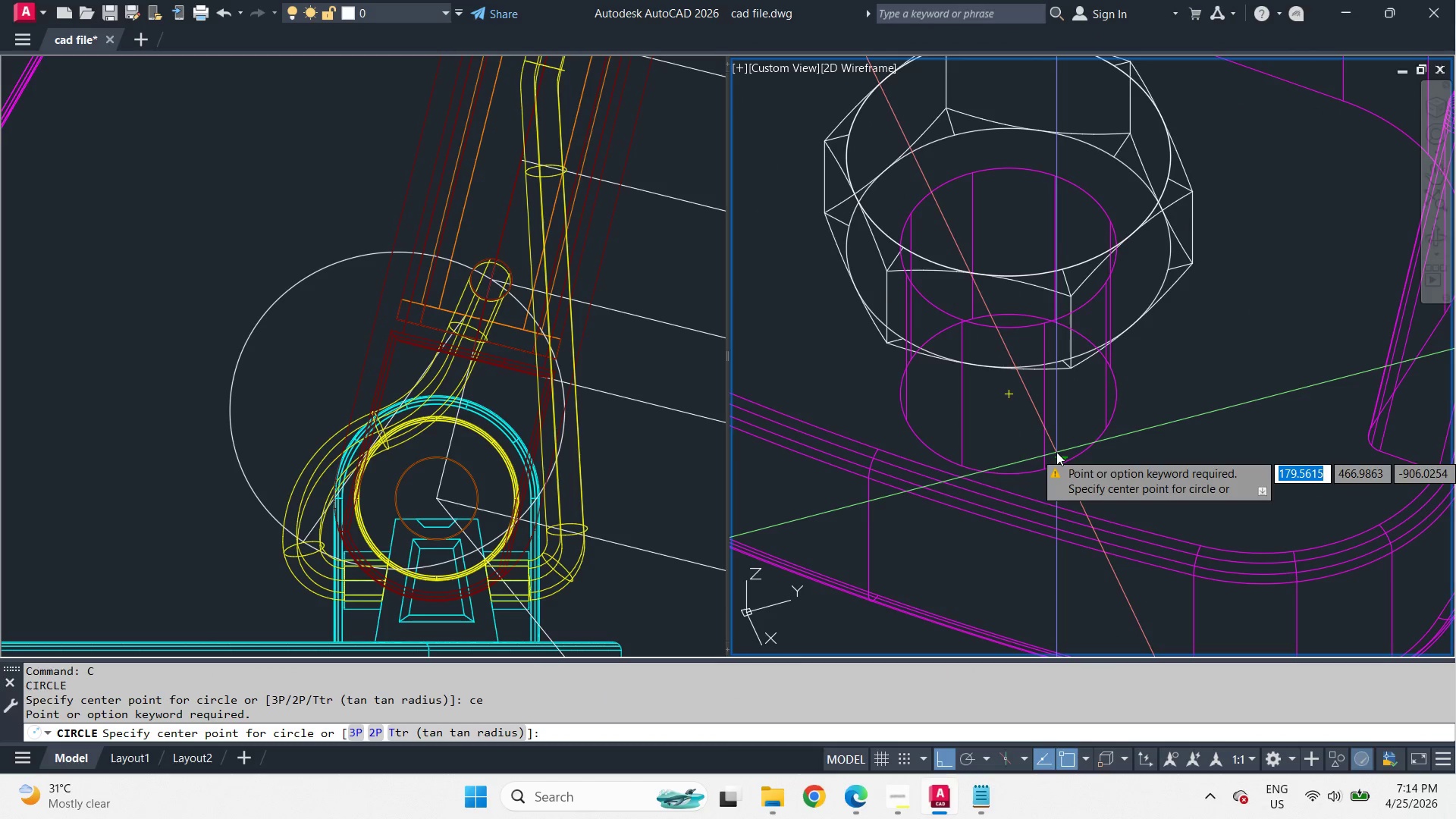 
scroll: coordinate [1033, 463], scroll_direction: up, amount: 2.0
 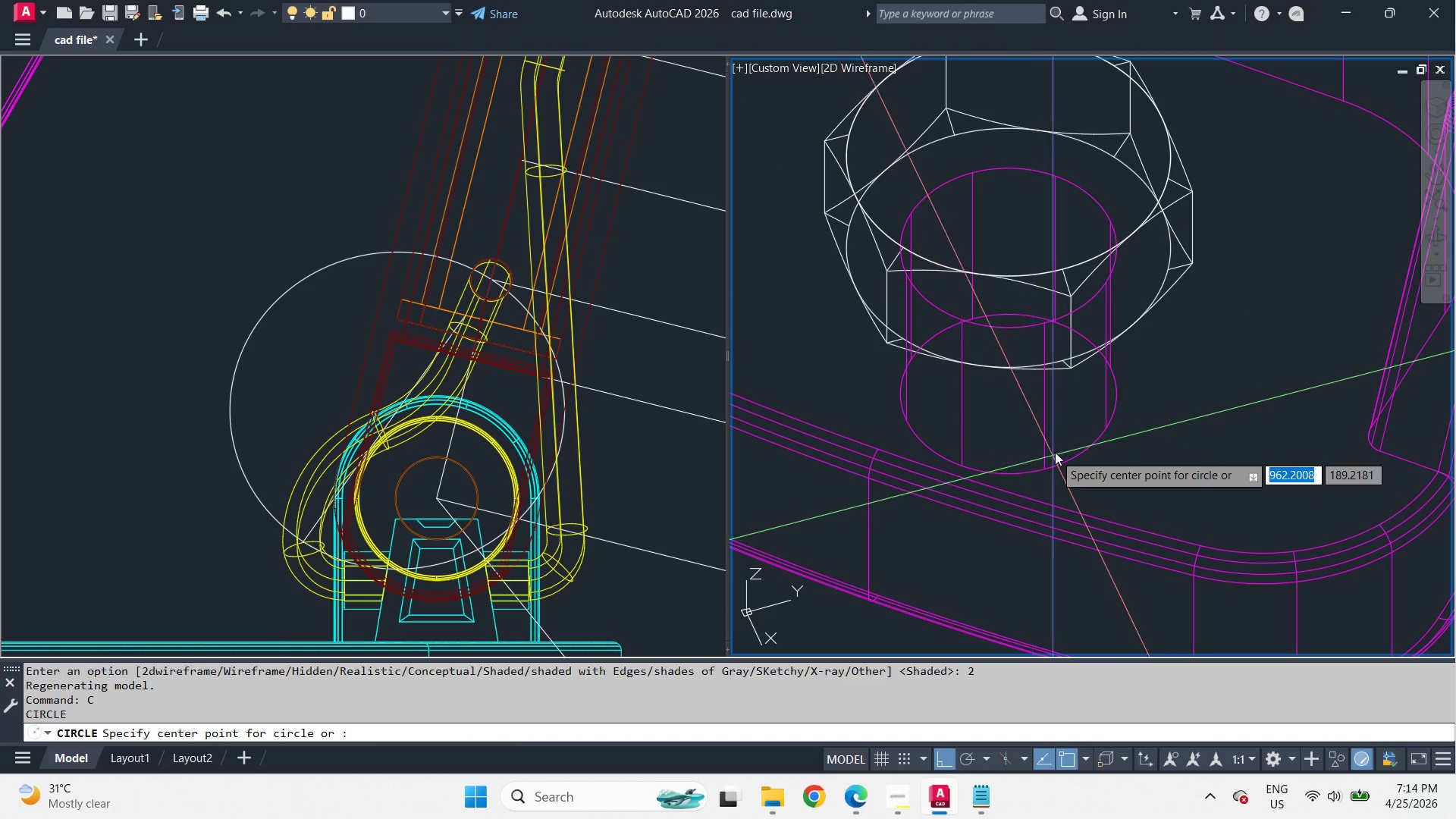 
key(Escape)
type(ucs w )
 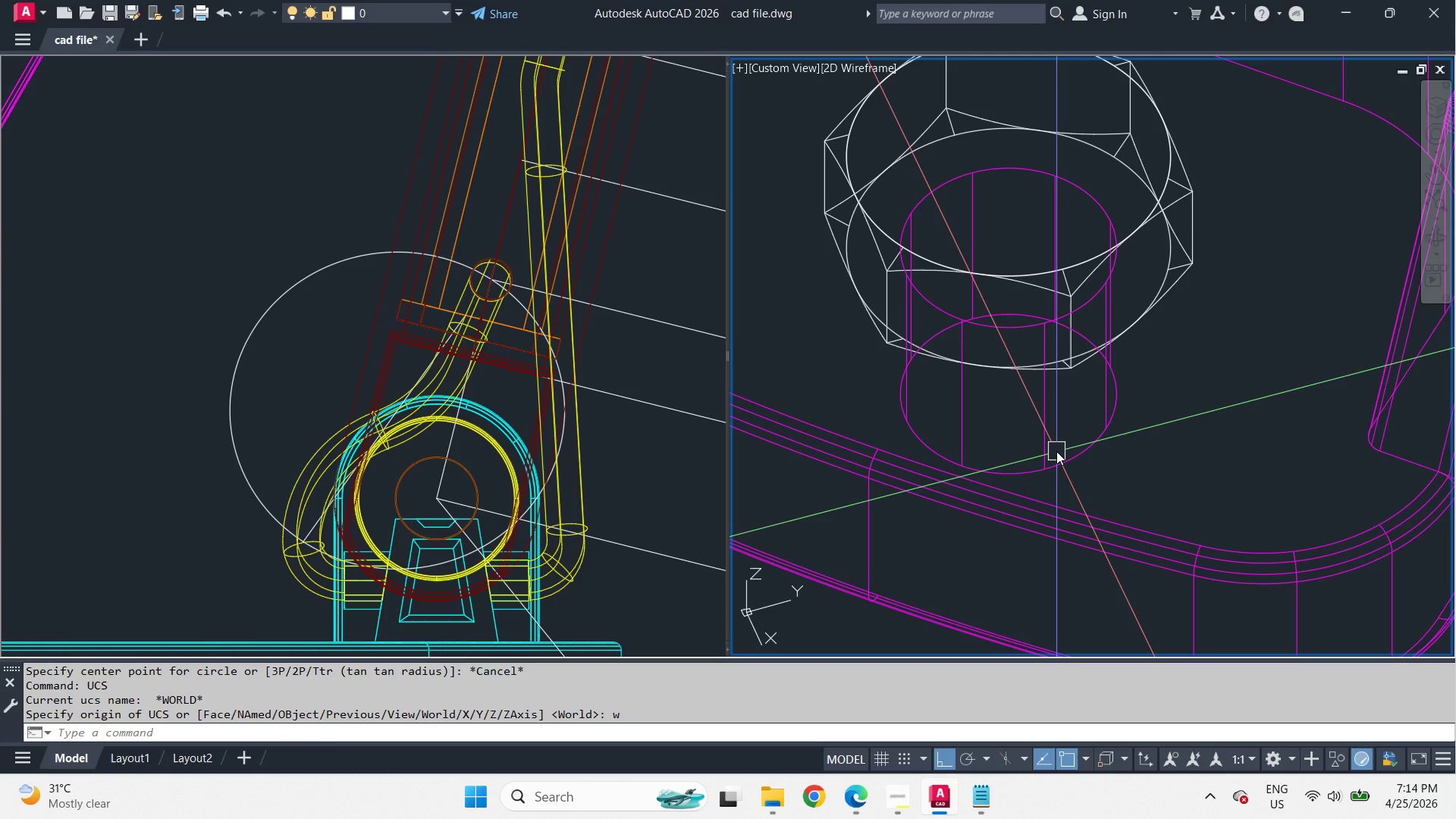 
type(c cen )
 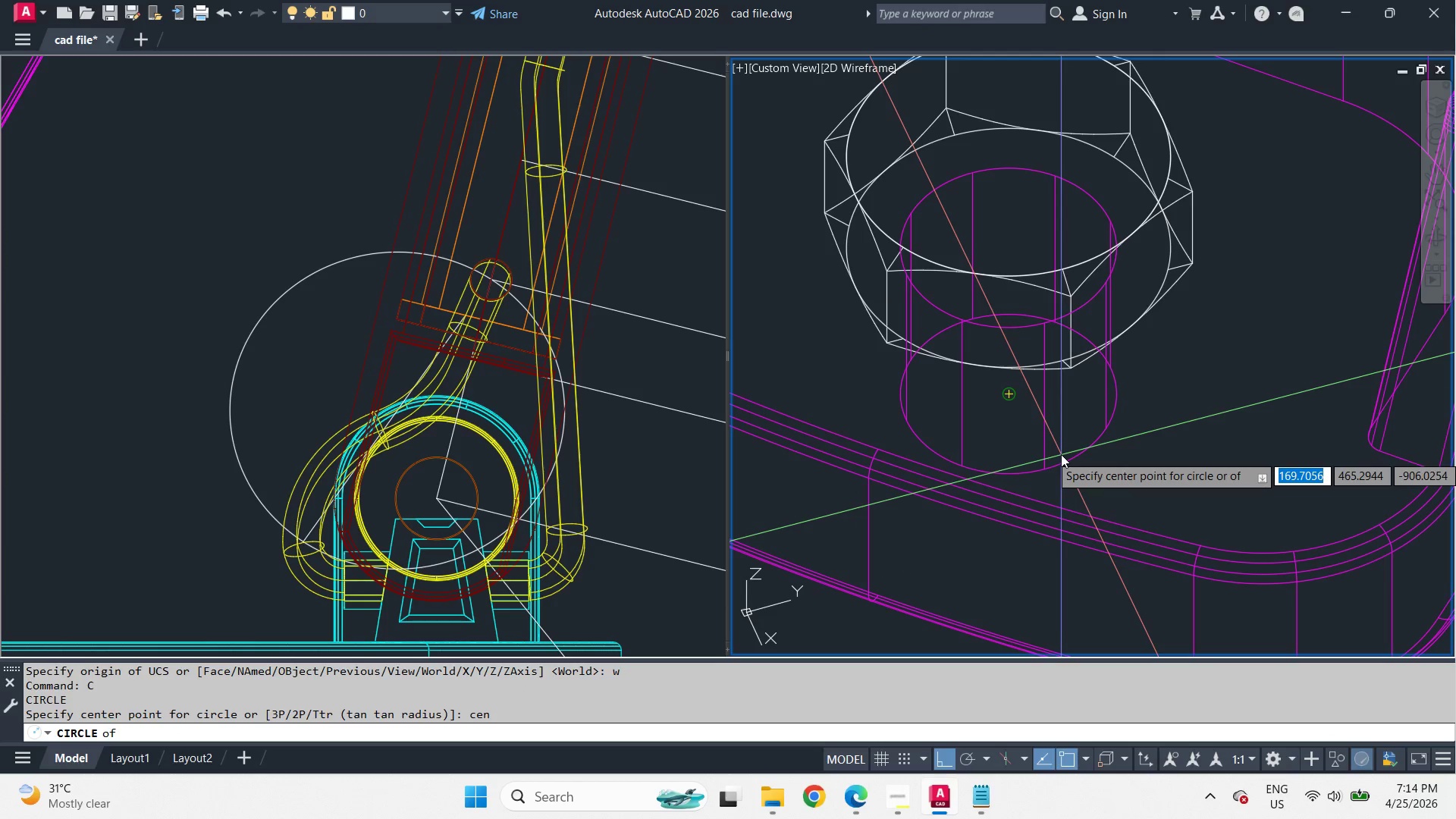 
left_click([1061, 454])
 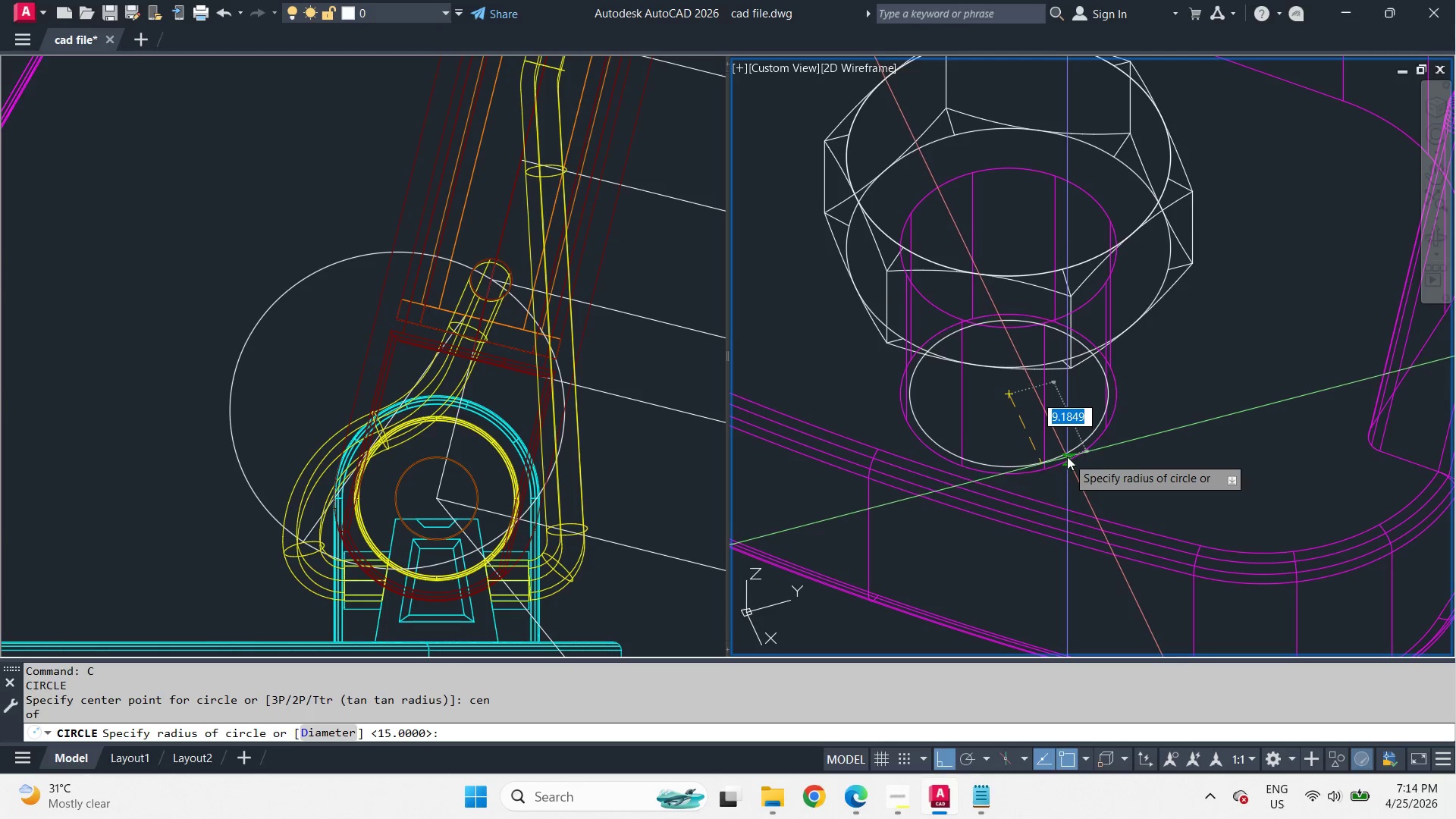 
left_click([1067, 457])
 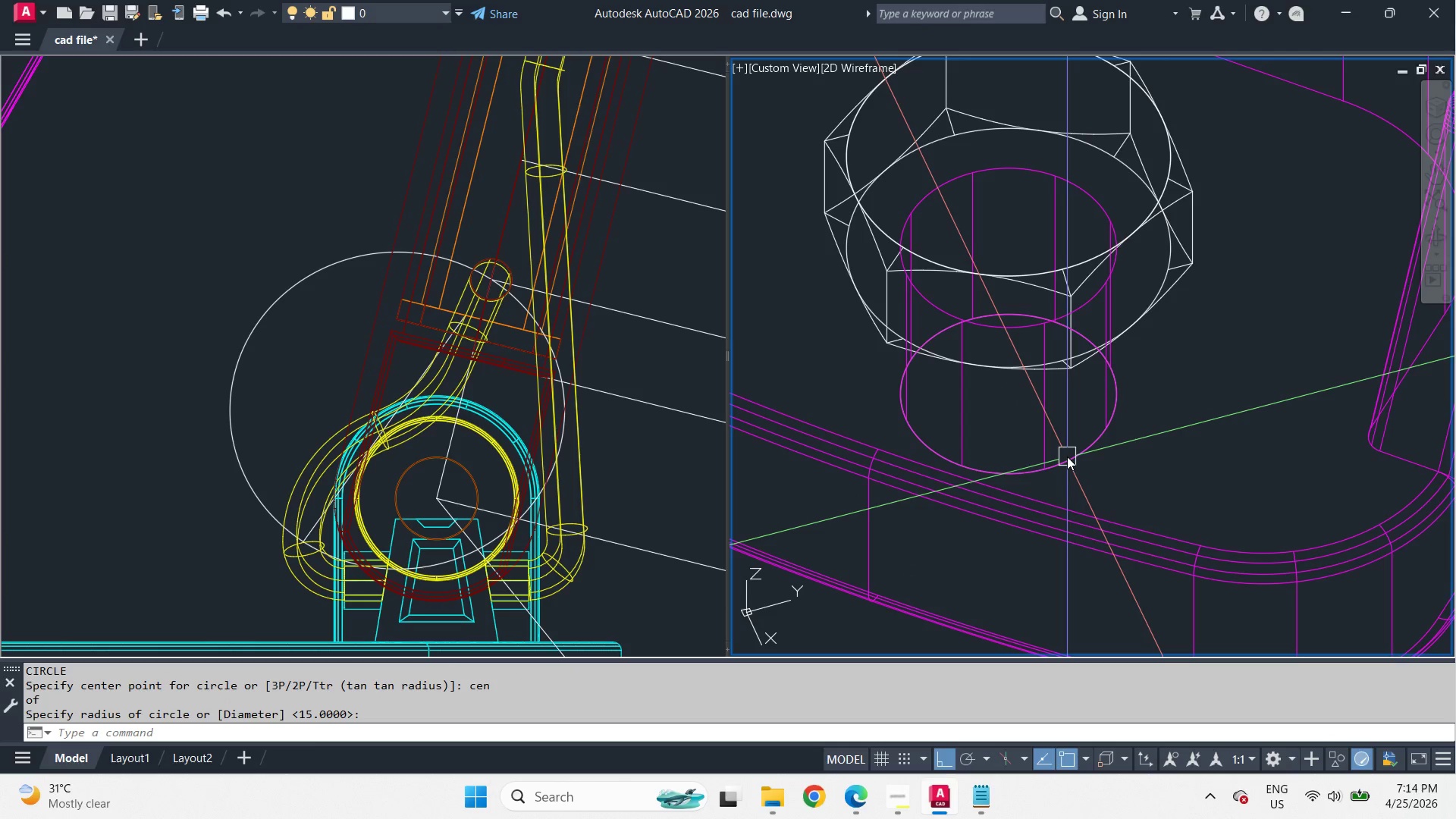 
type(ext)
 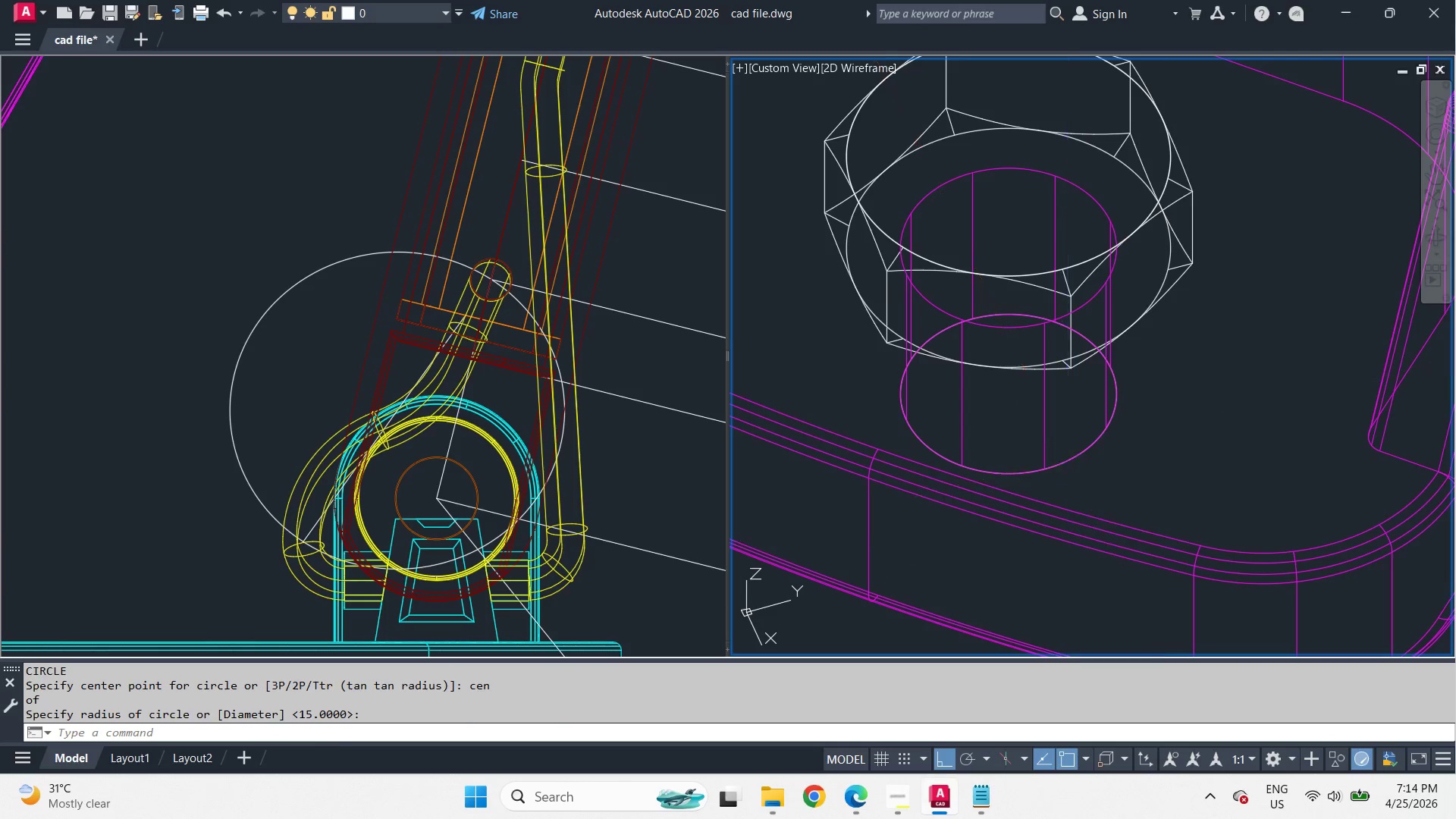 
key(Space)
 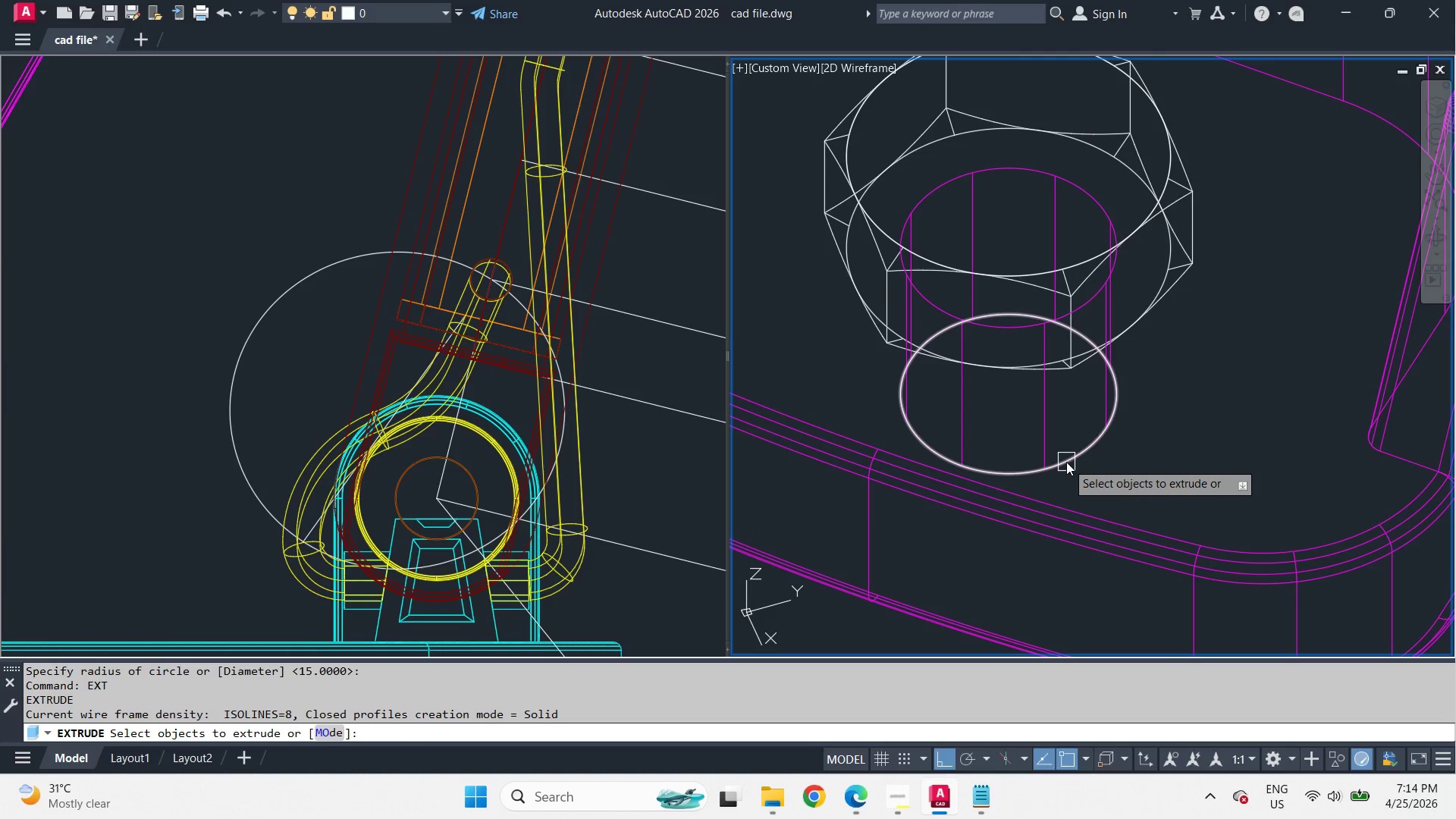 
left_click([1066, 462])
 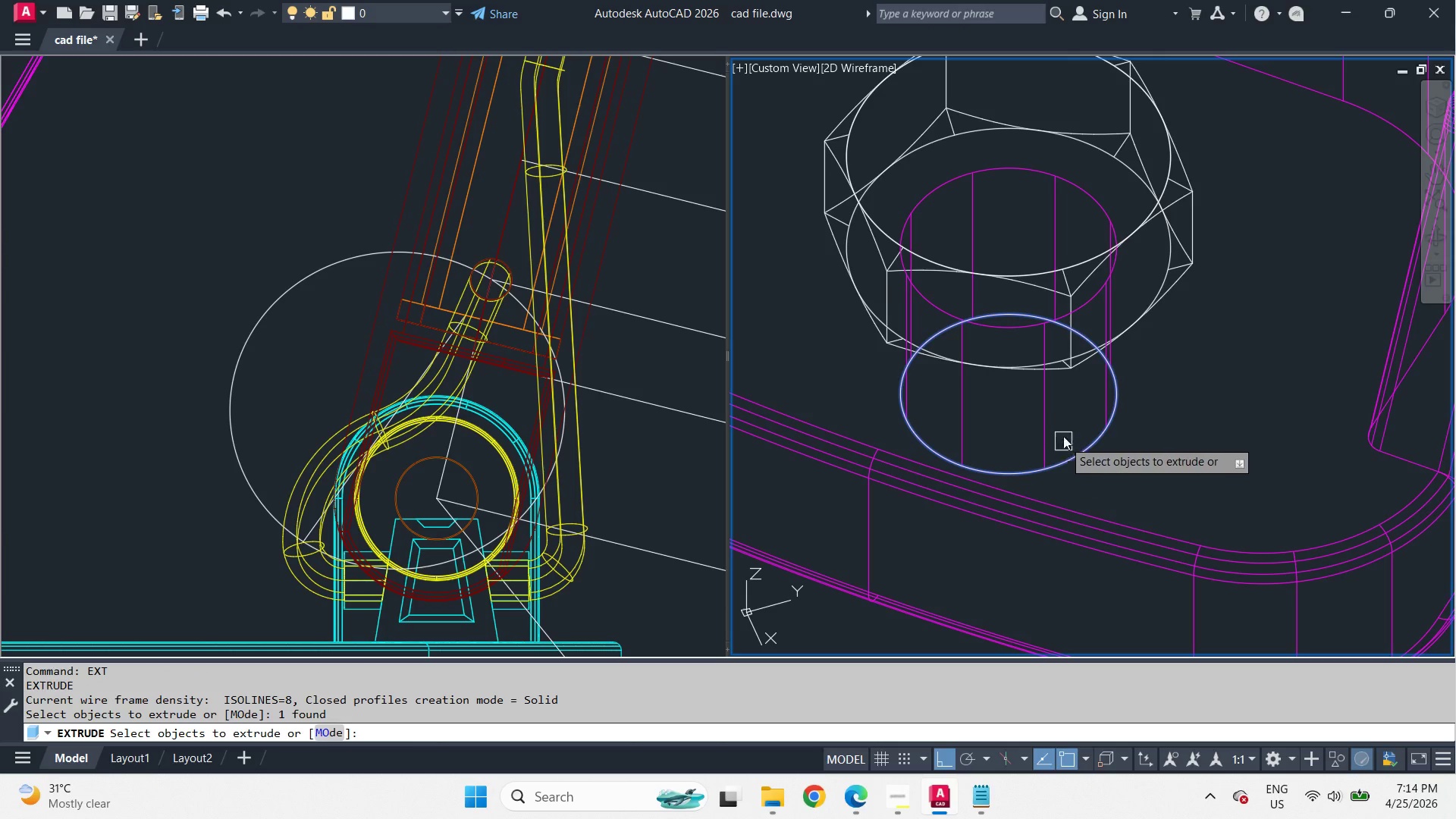 
key(Space)
 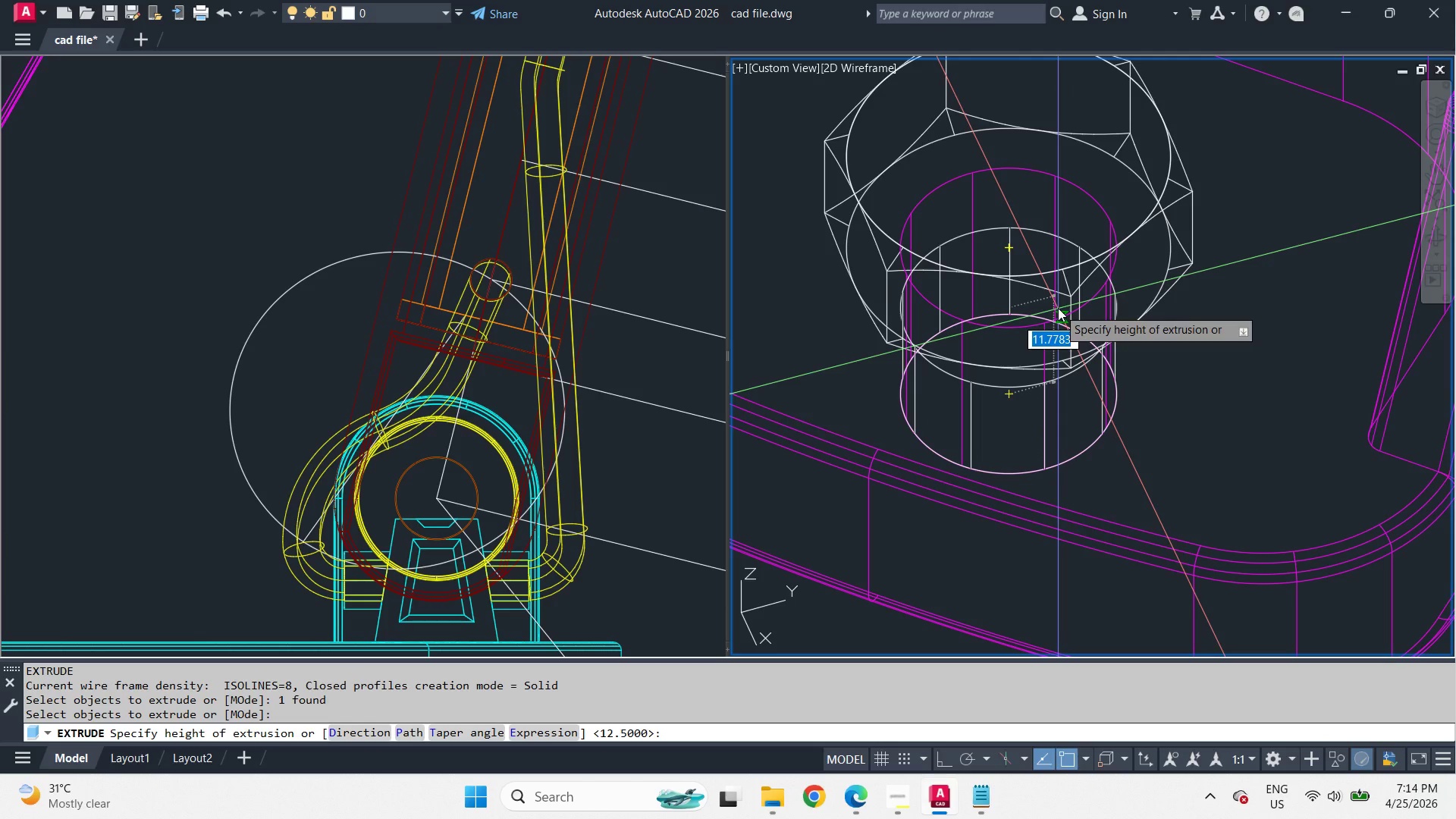 
left_click([1058, 308])
 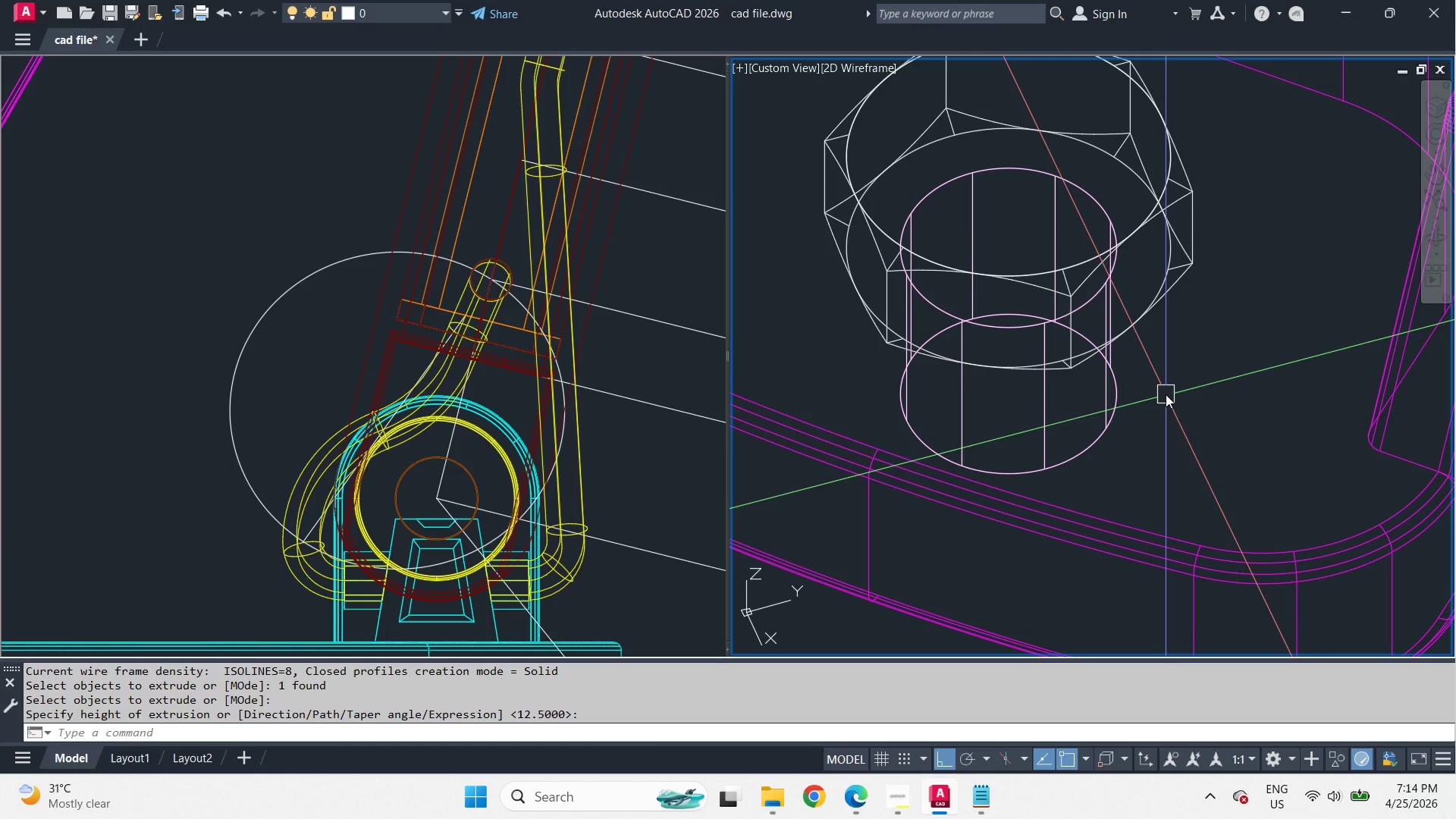 
type(un)
 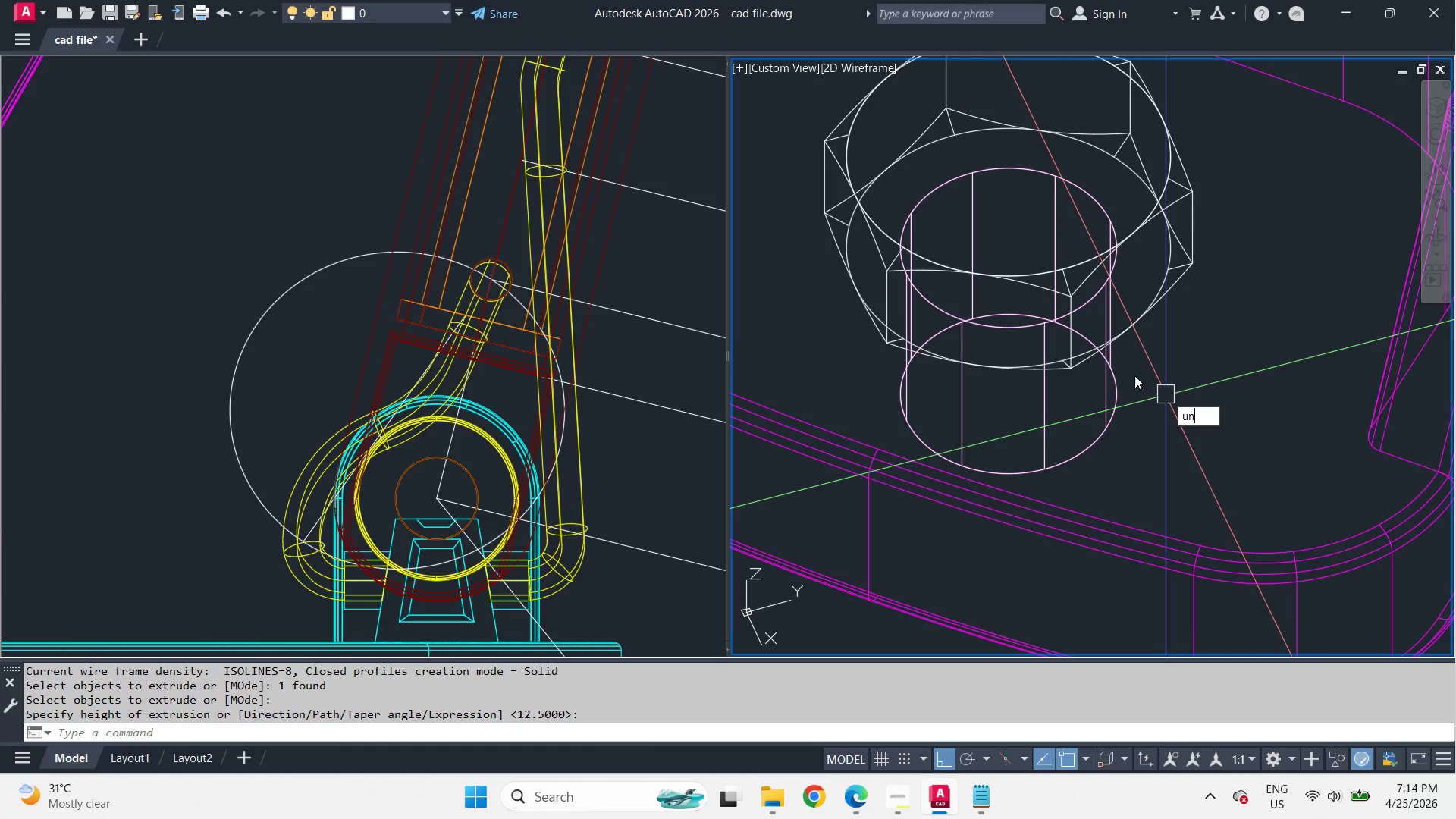 
key(I)
 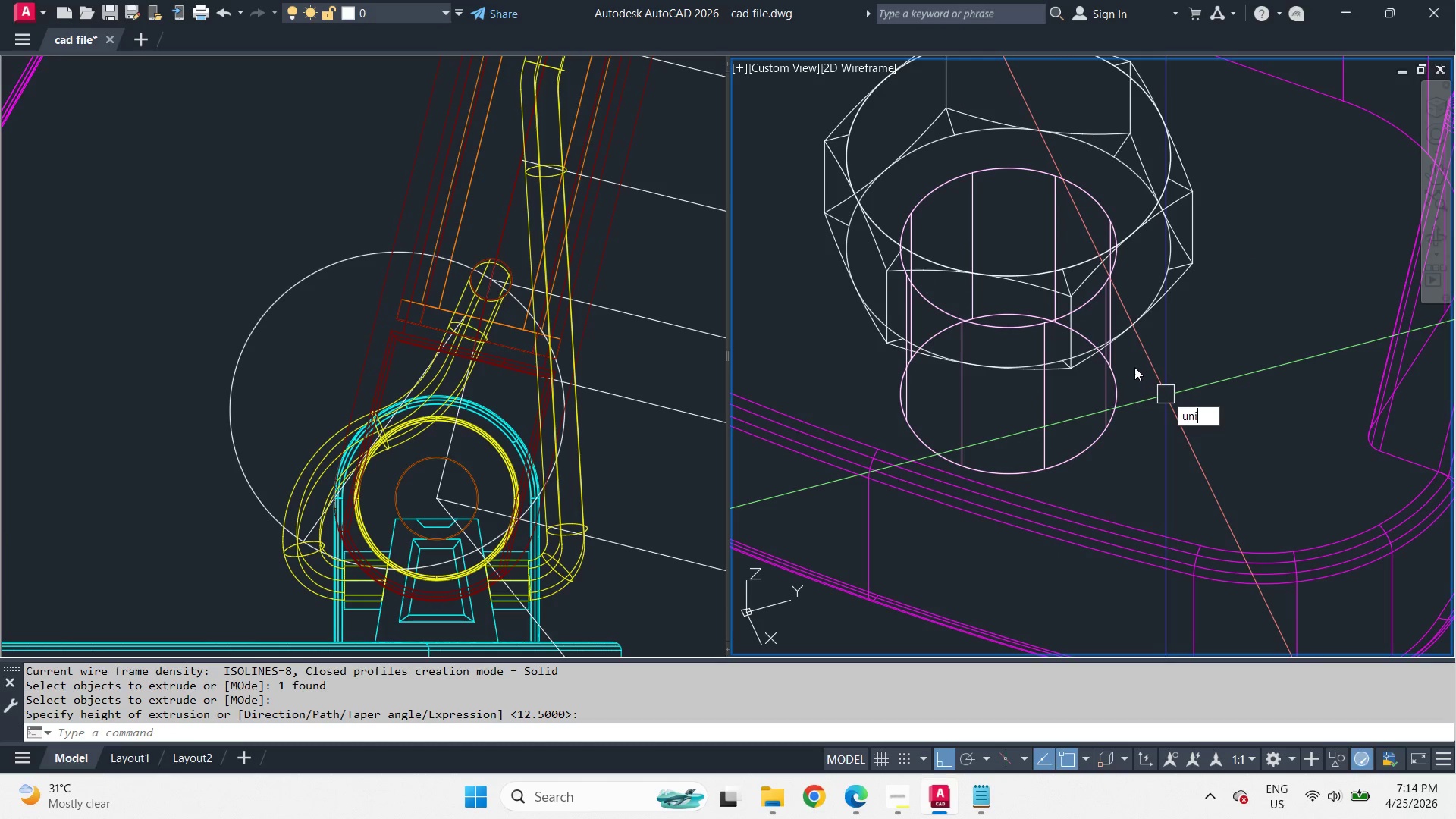 
key(Space)
 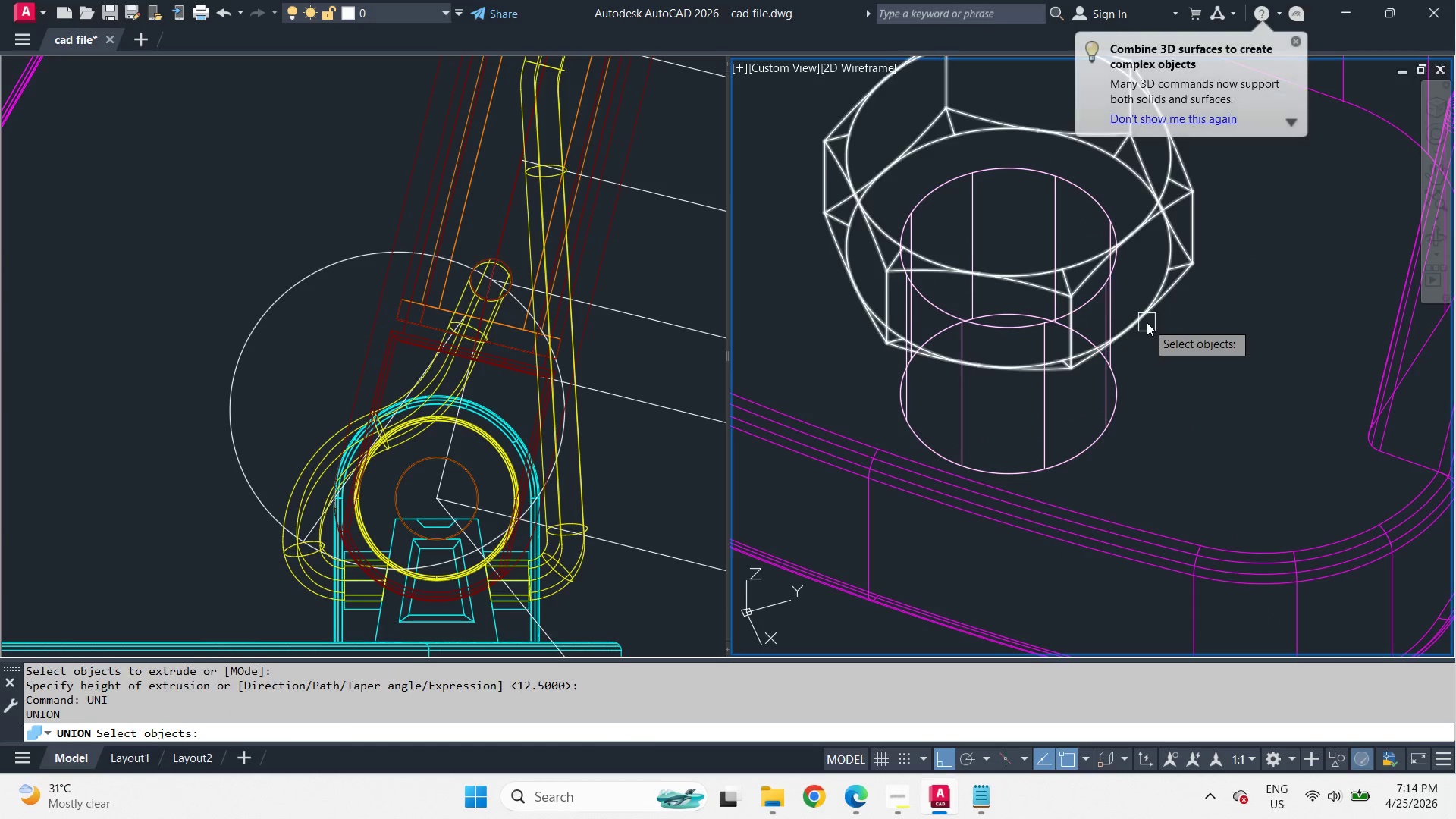 
left_click([1147, 322])
 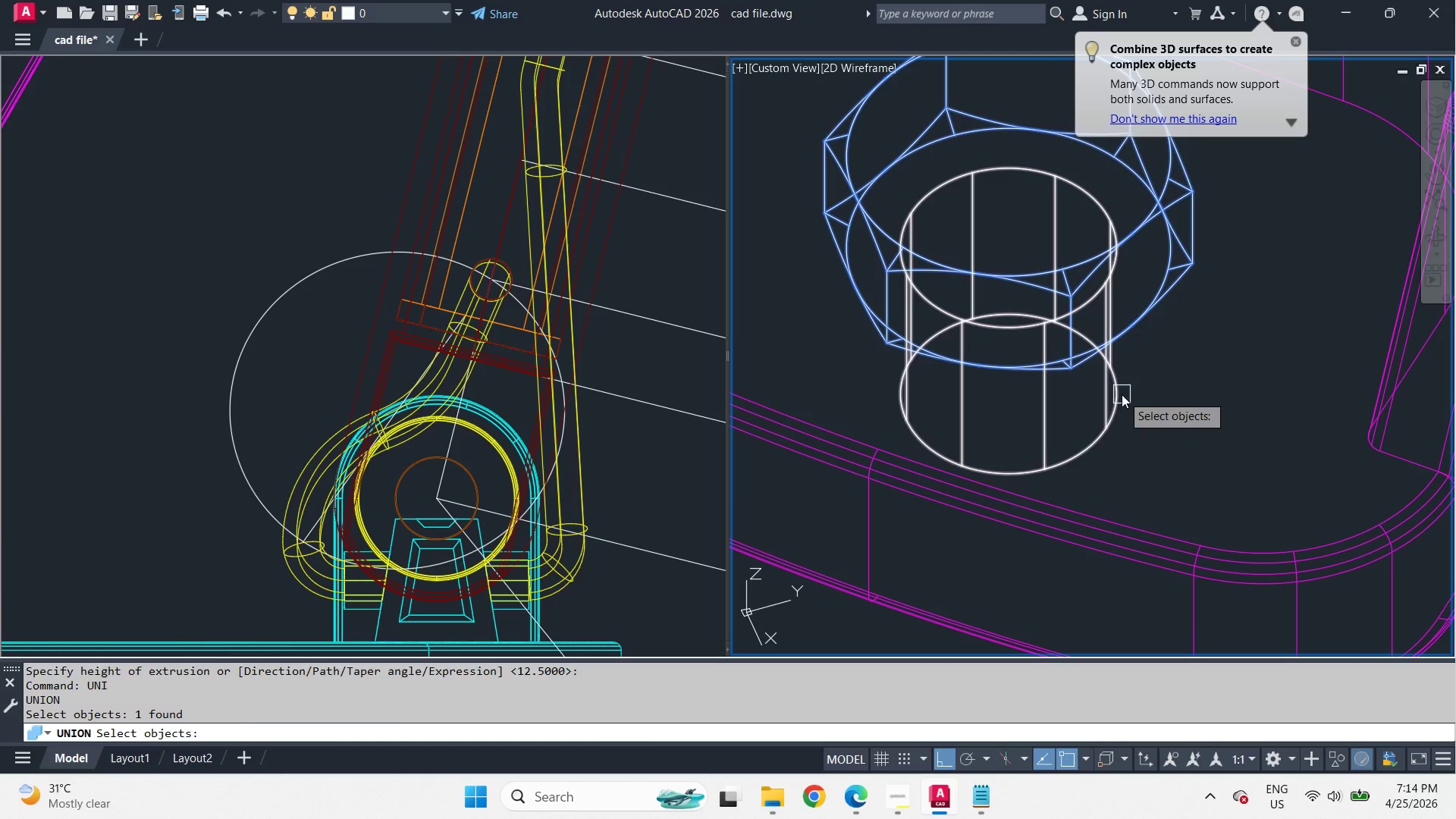 
left_click([1122, 394])
 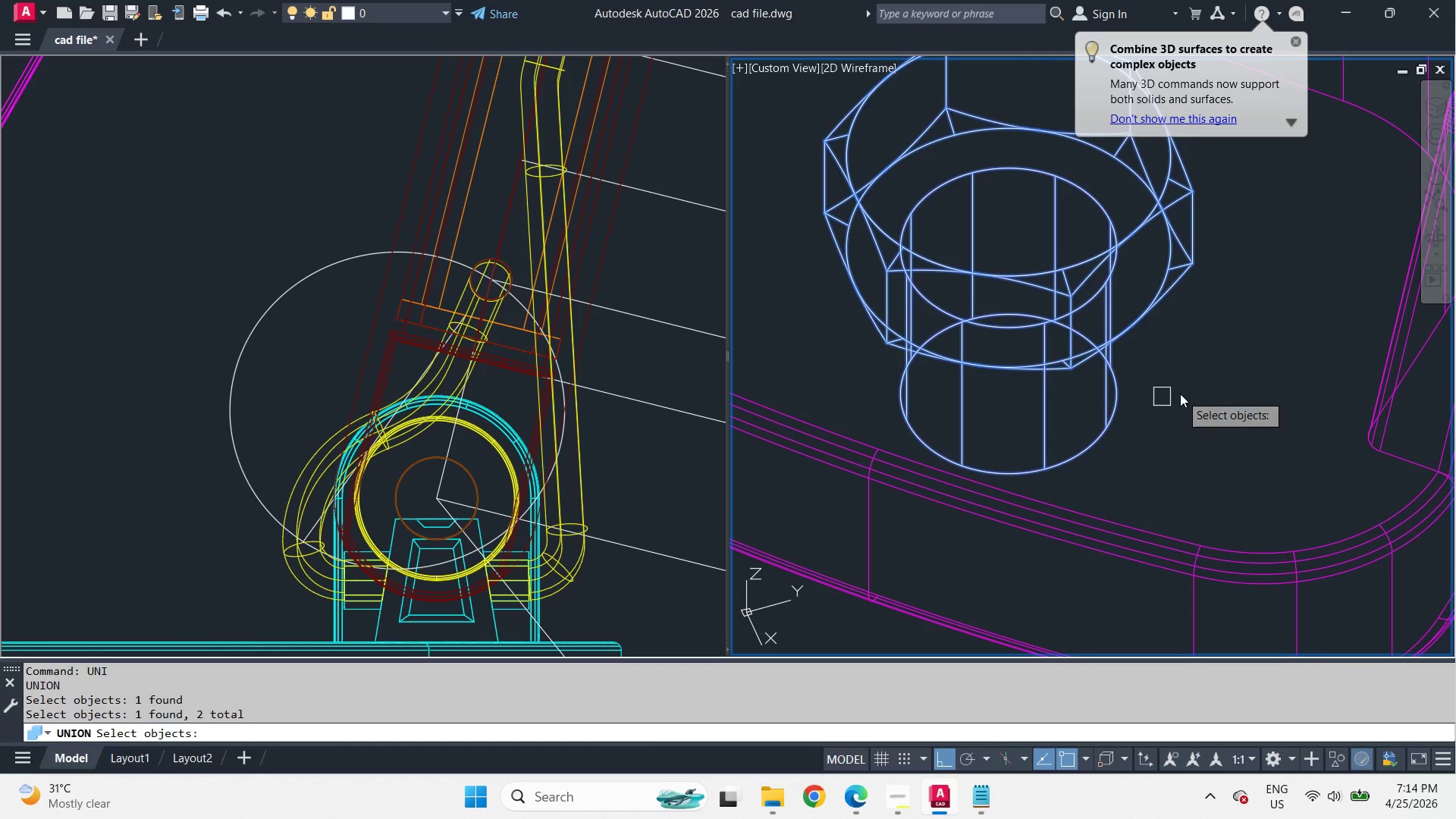 
key(Space)
 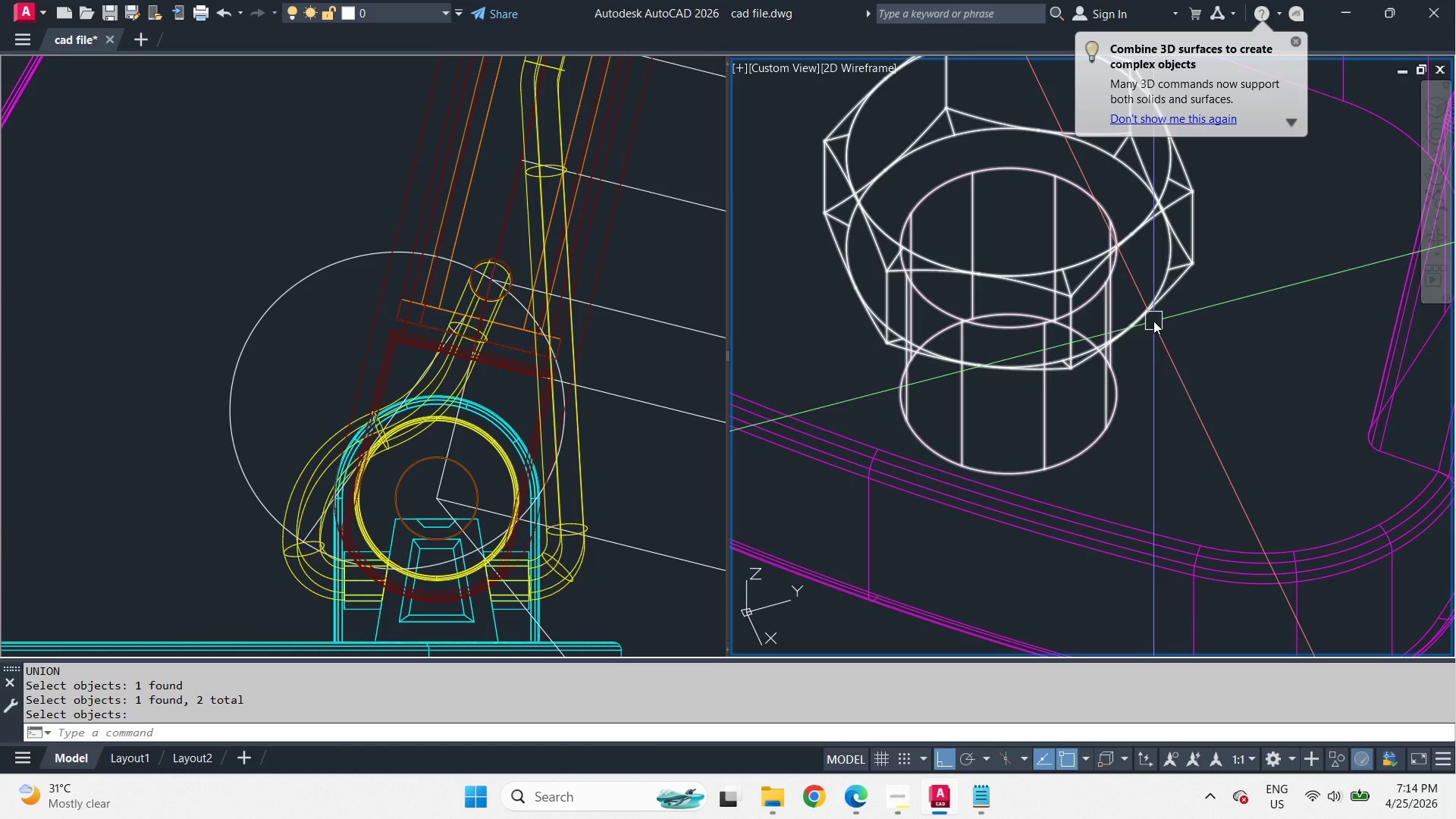 
left_click([1153, 321])
 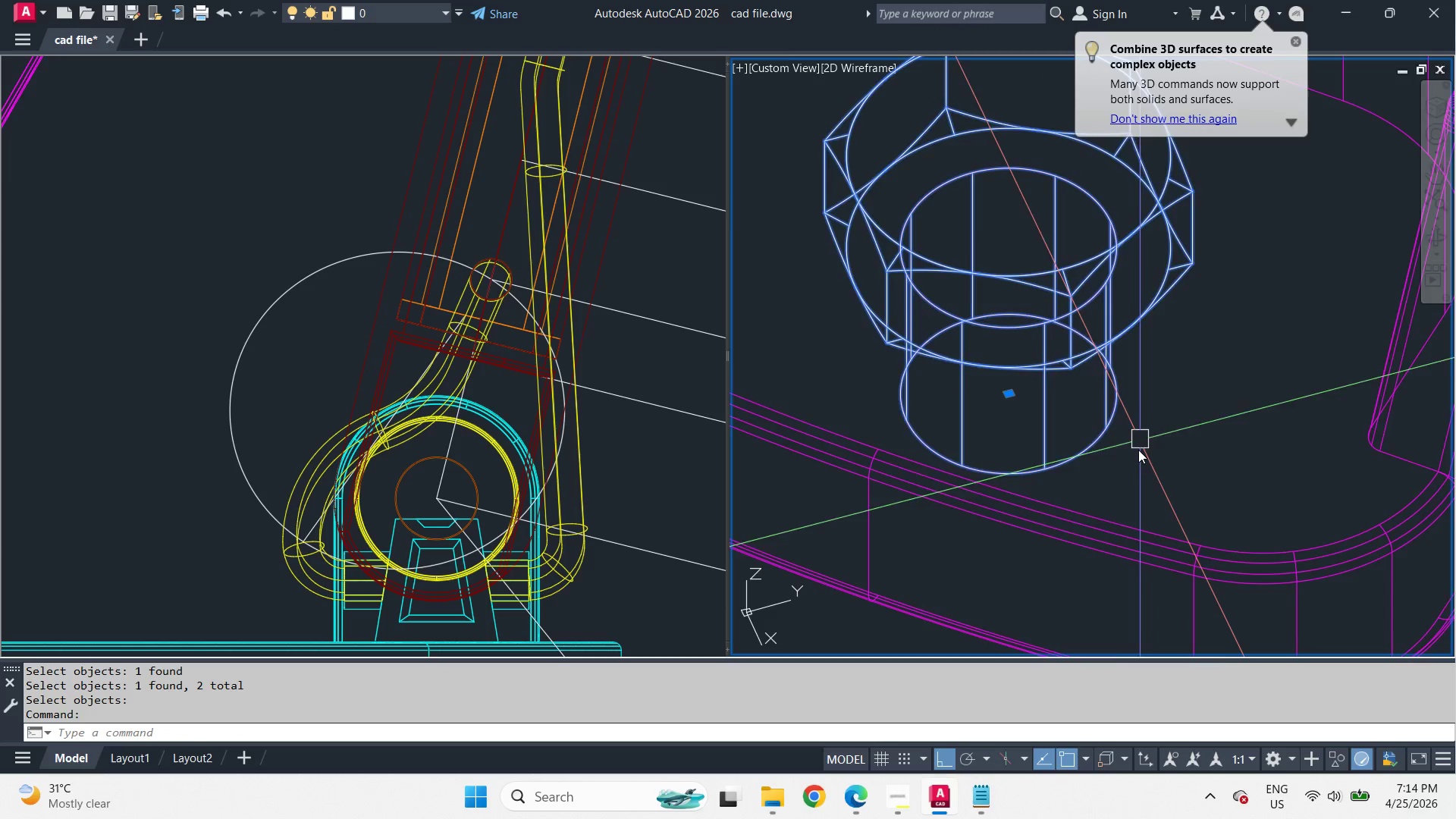 
scroll: coordinate [1147, 477], scroll_direction: down, amount: 5.0
 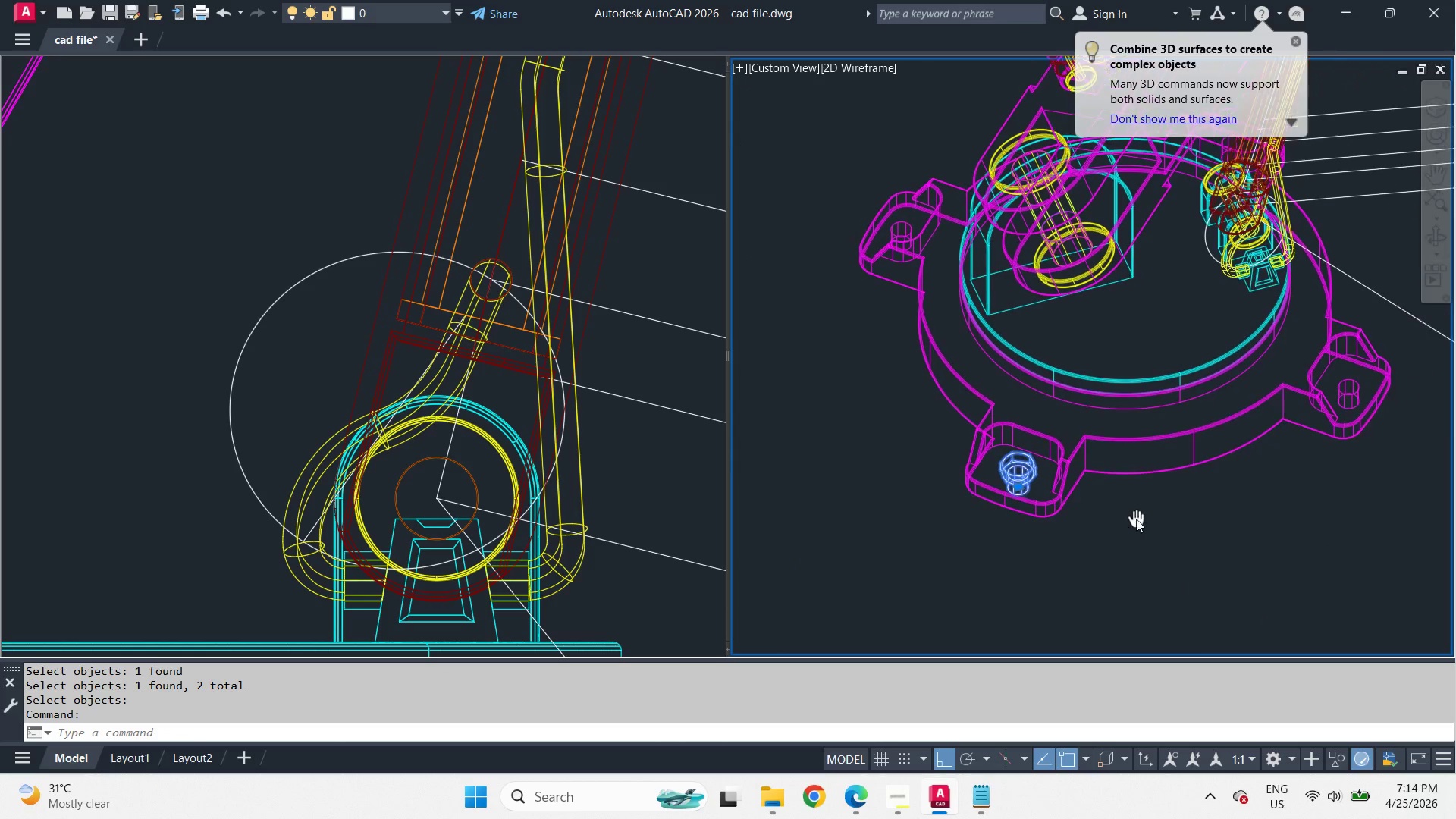 
type(ar )
 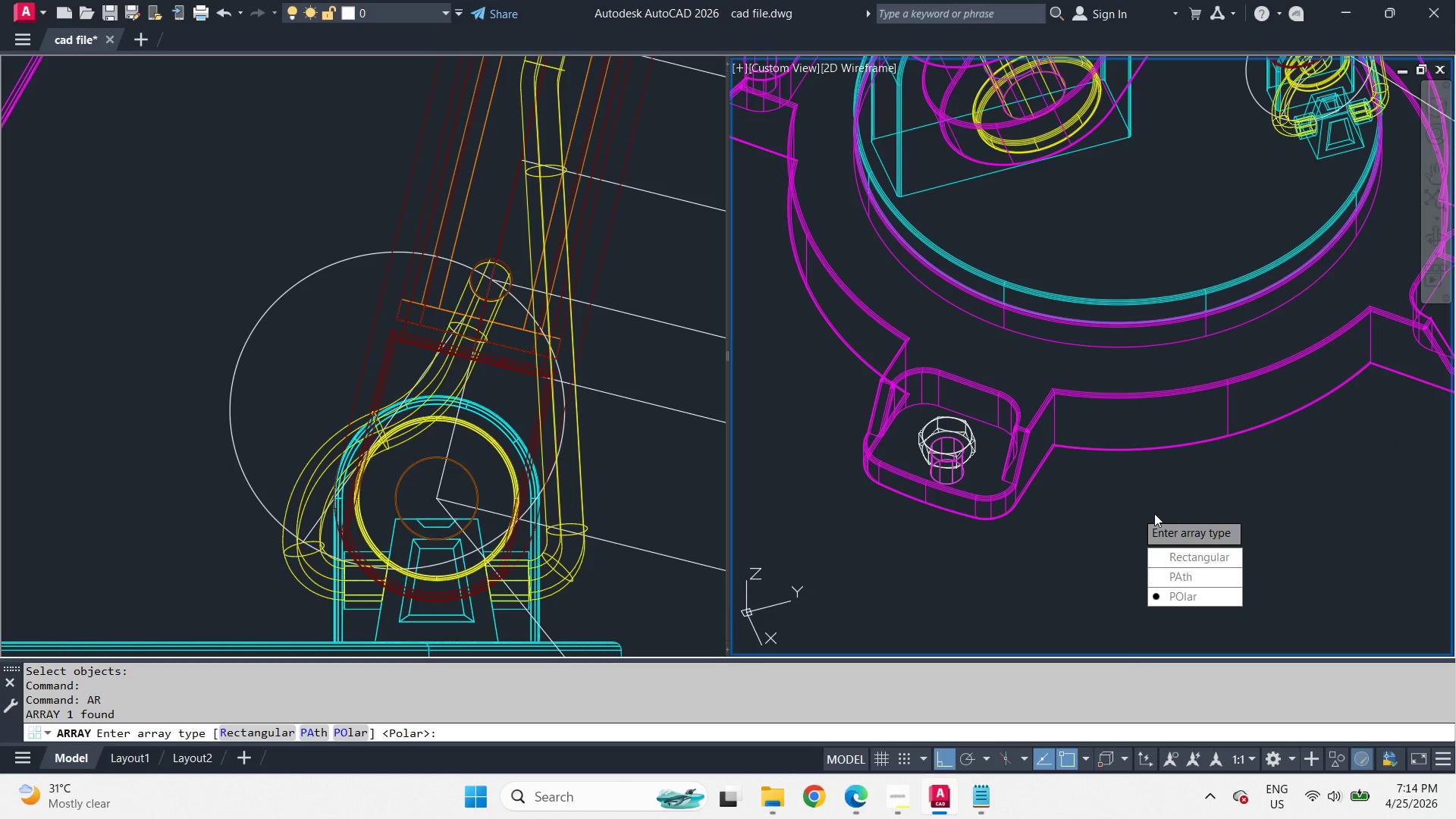 
scroll: coordinate [1136, 515], scroll_direction: up, amount: 1.0
 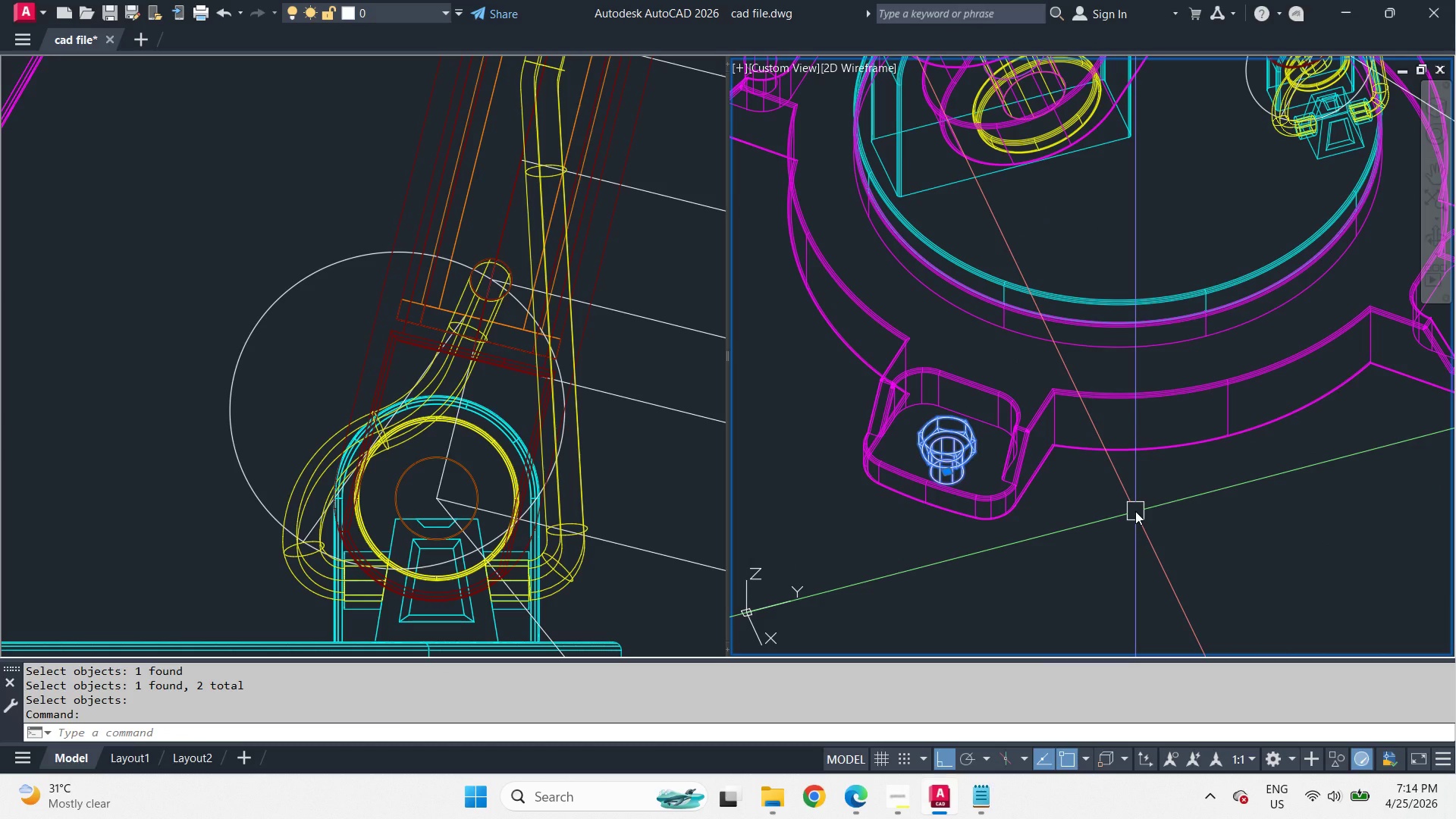 
type( cen )
 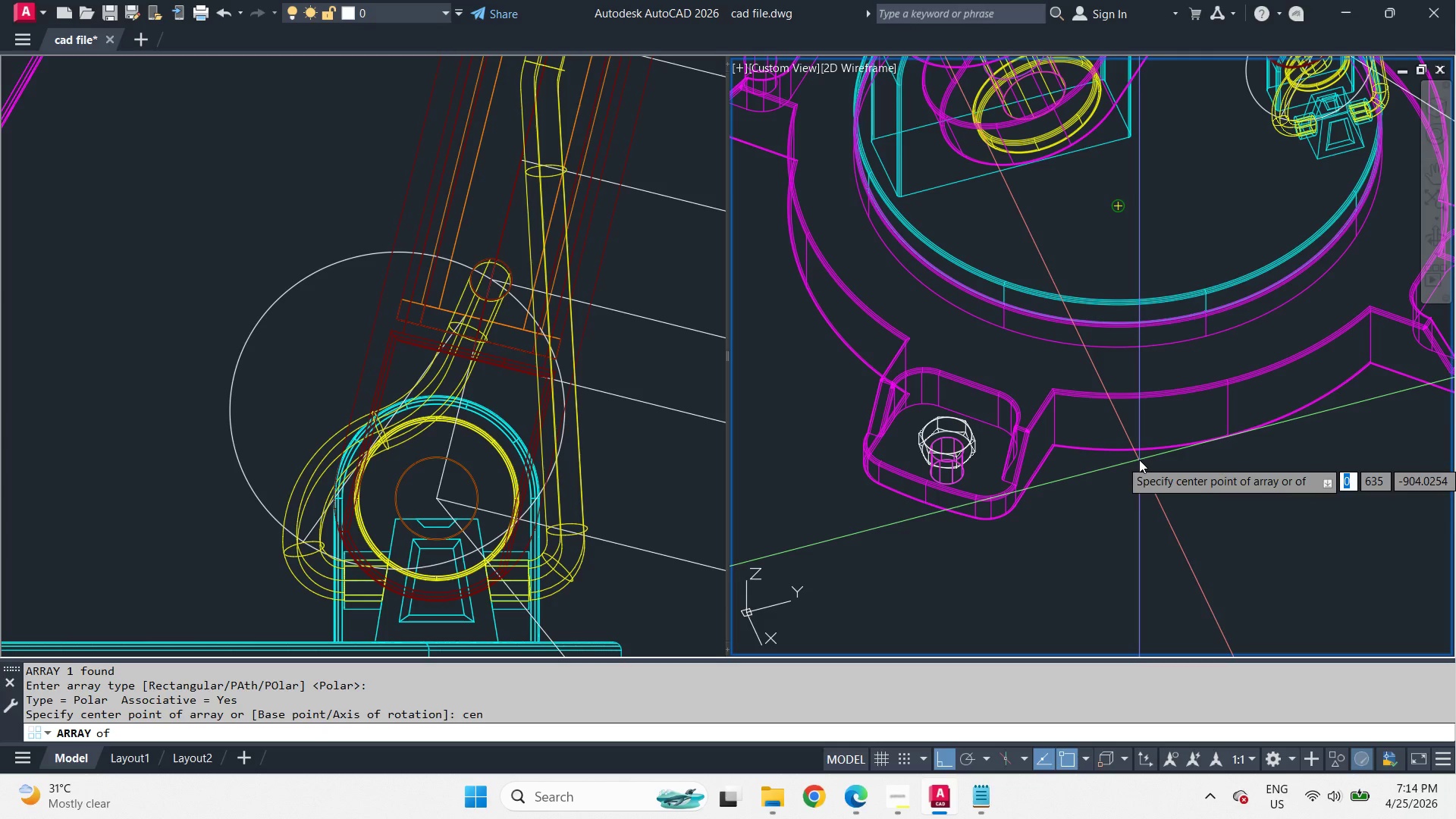 
left_click([1139, 460])
 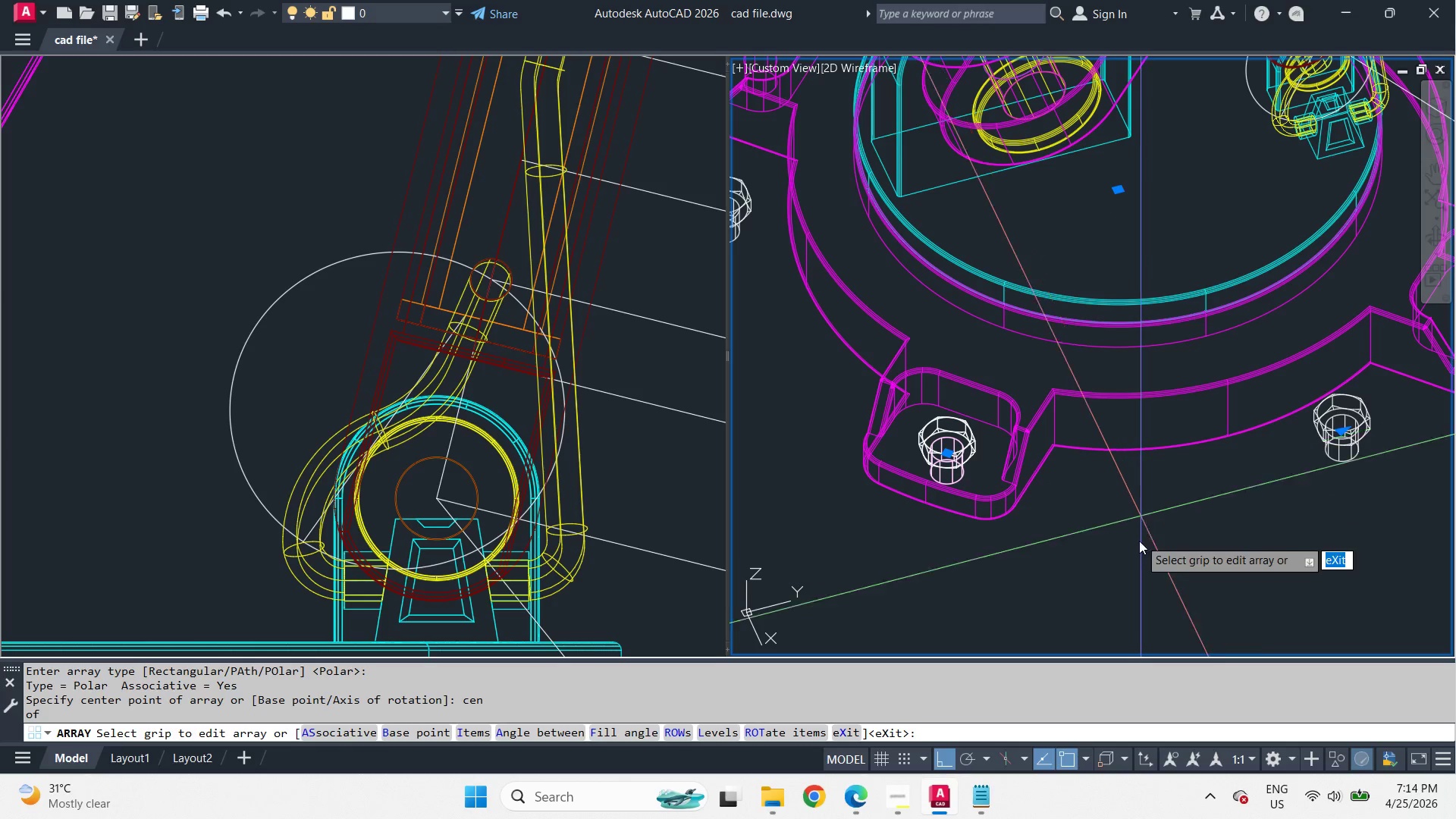 
key(I)
 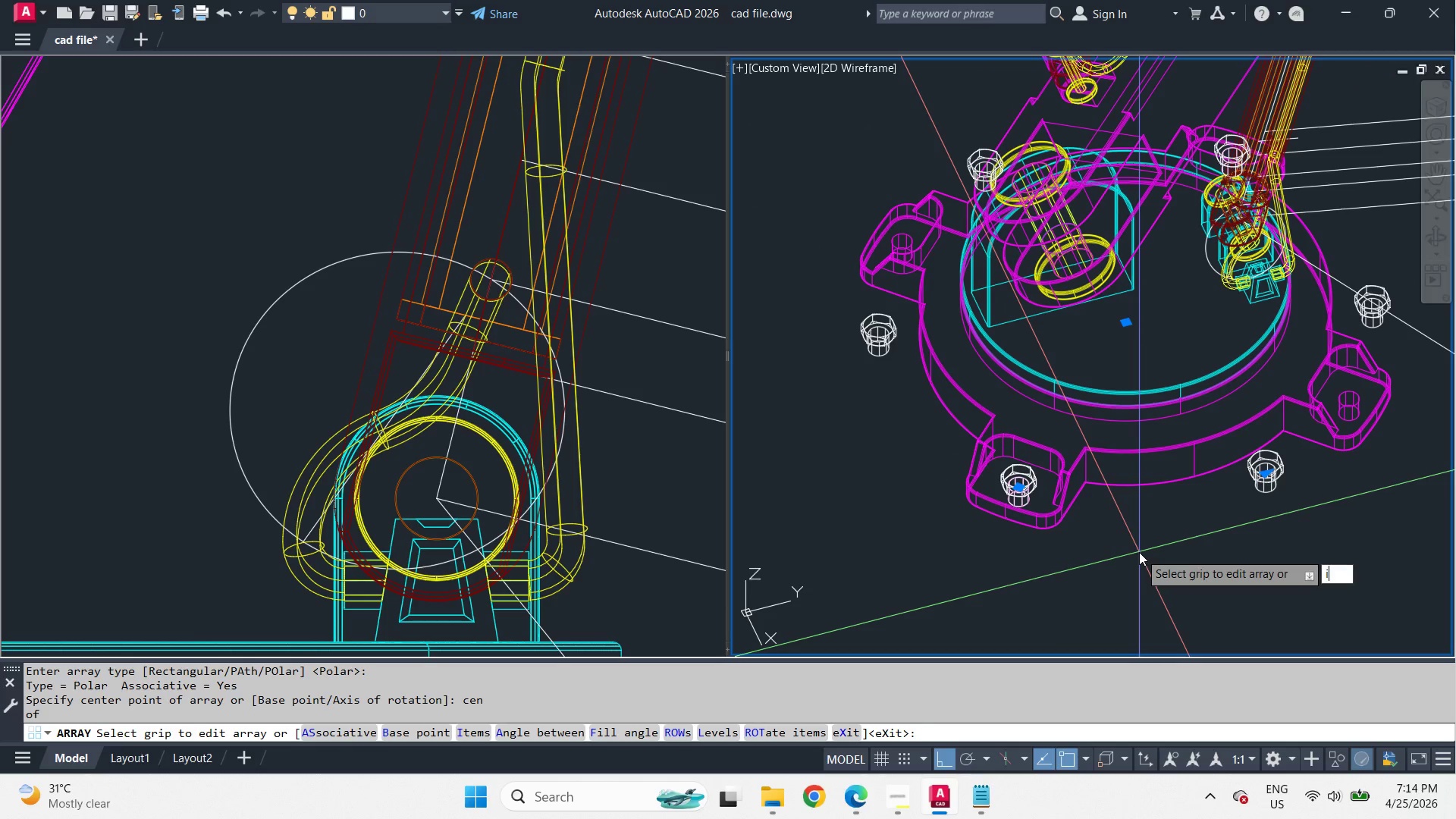 
scroll: coordinate [1139, 545], scroll_direction: down, amount: 1.0
 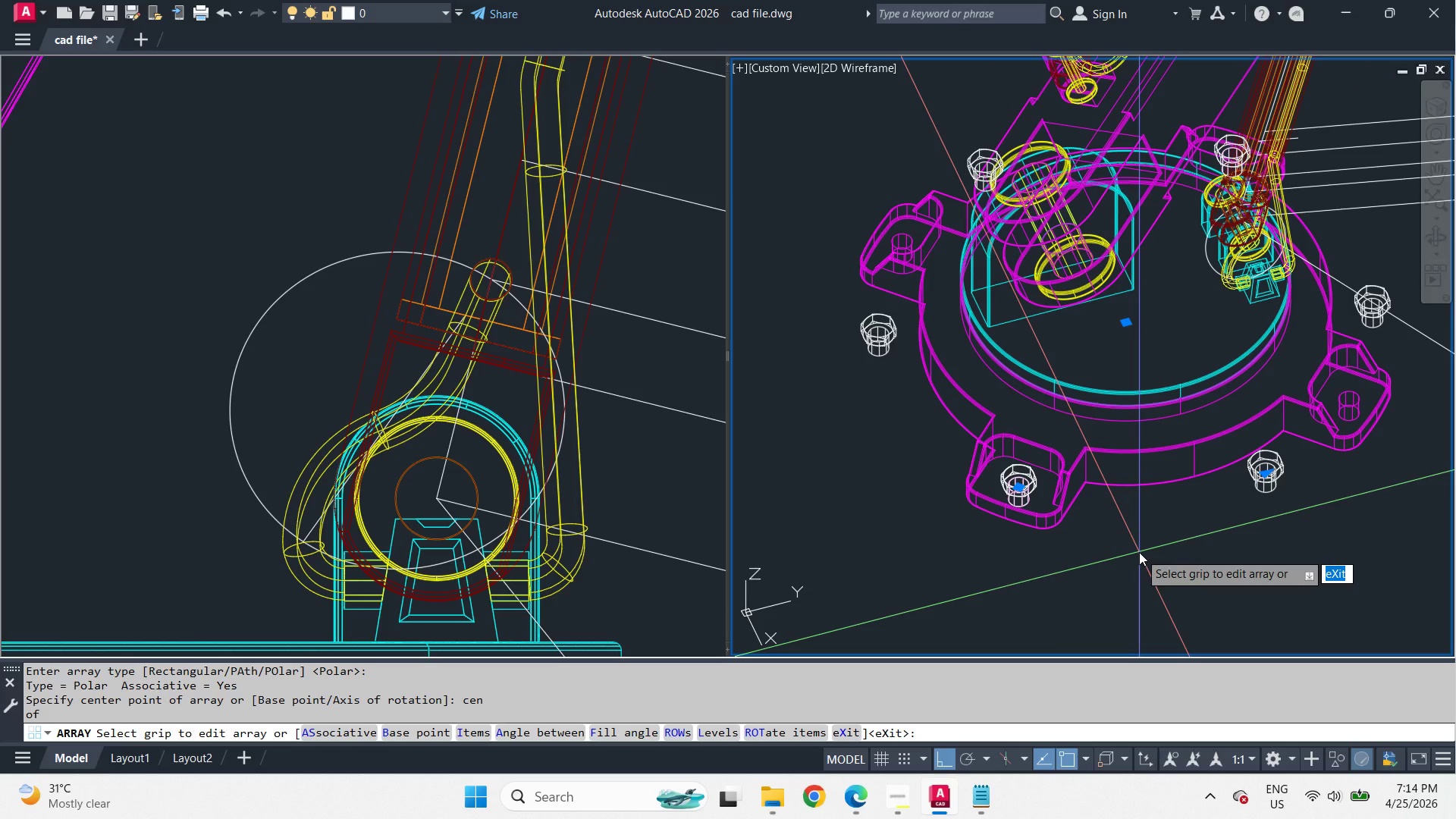 
key(Space)
 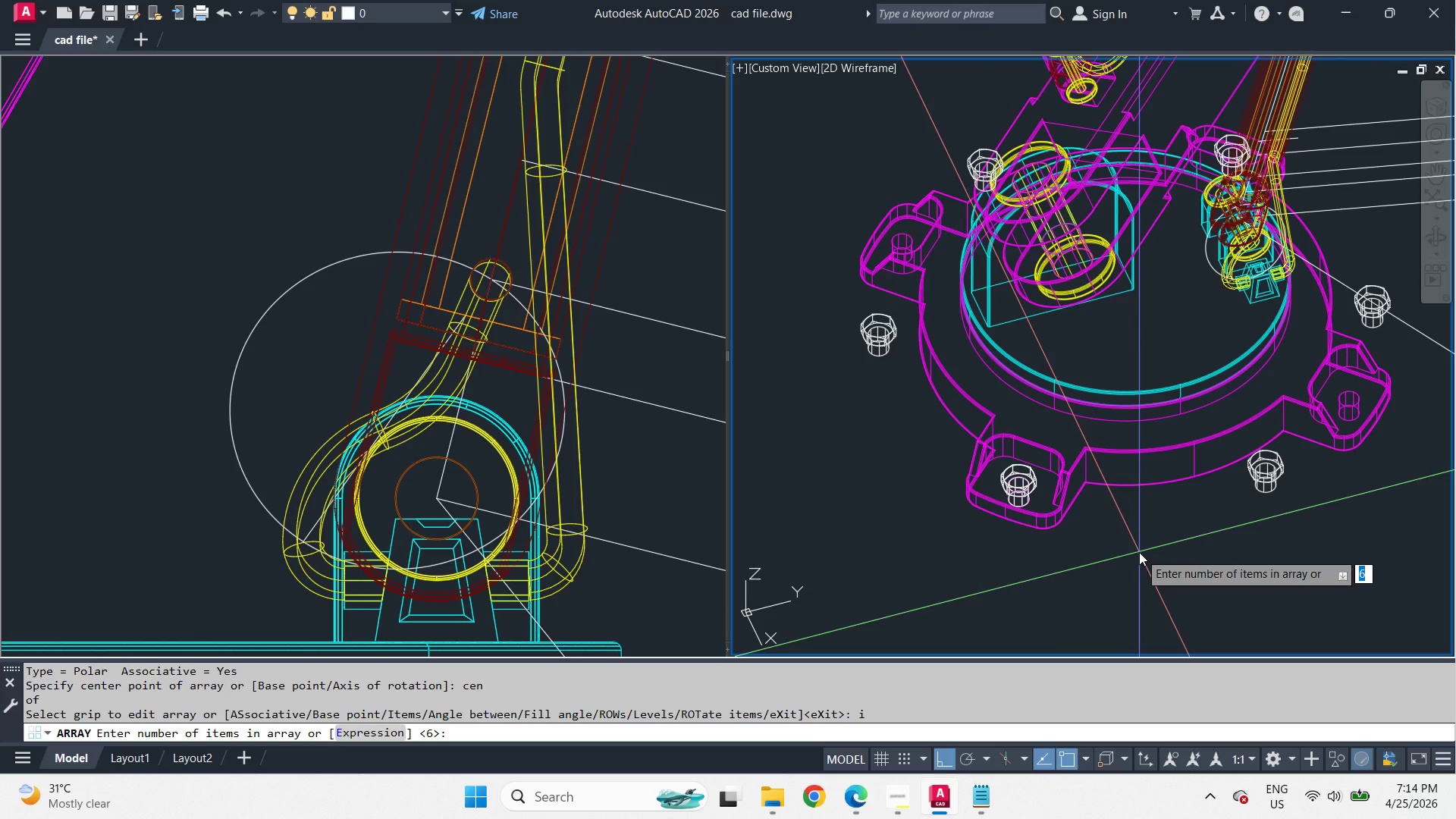 
key(4)
 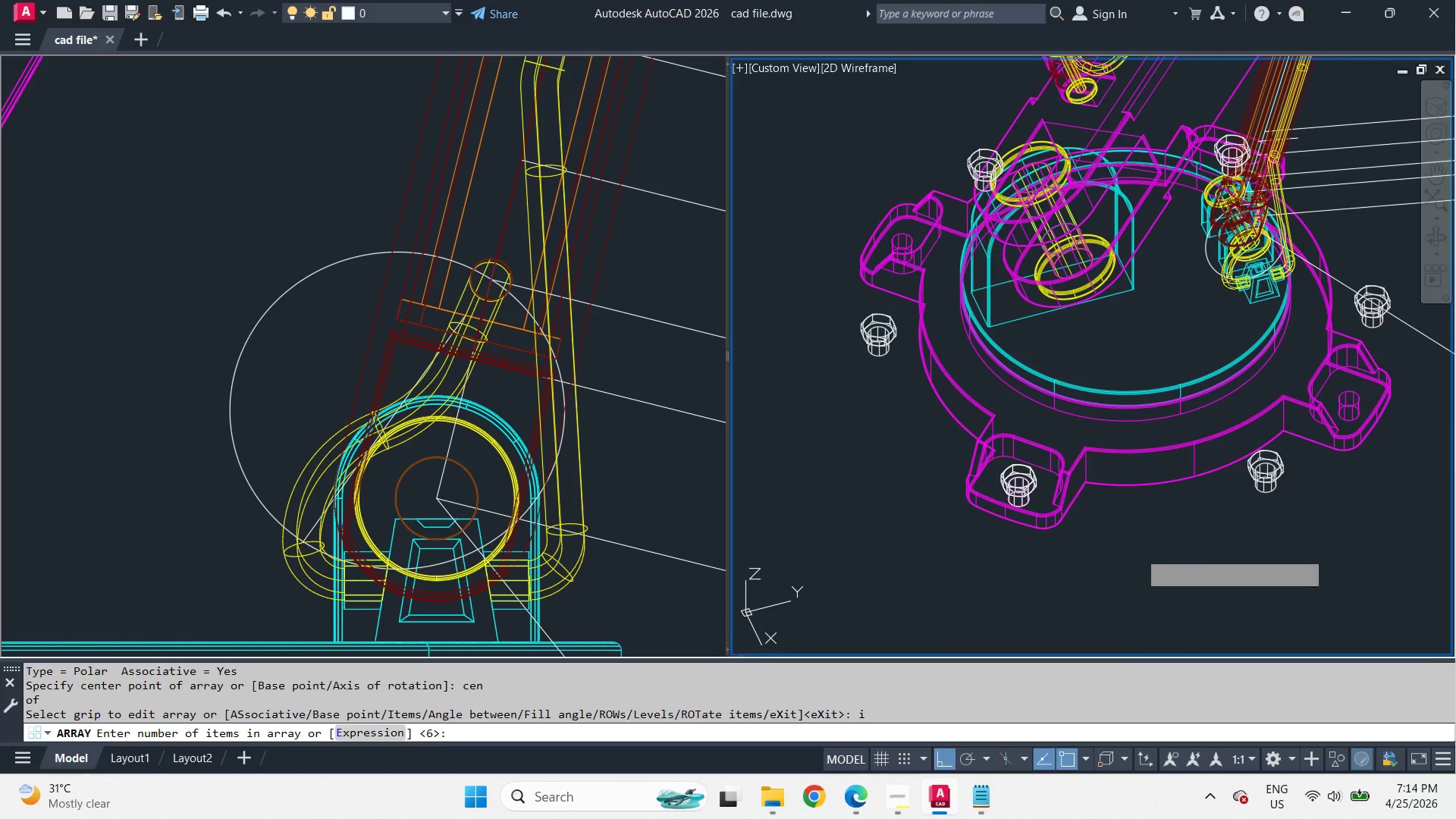 
key(Space)
 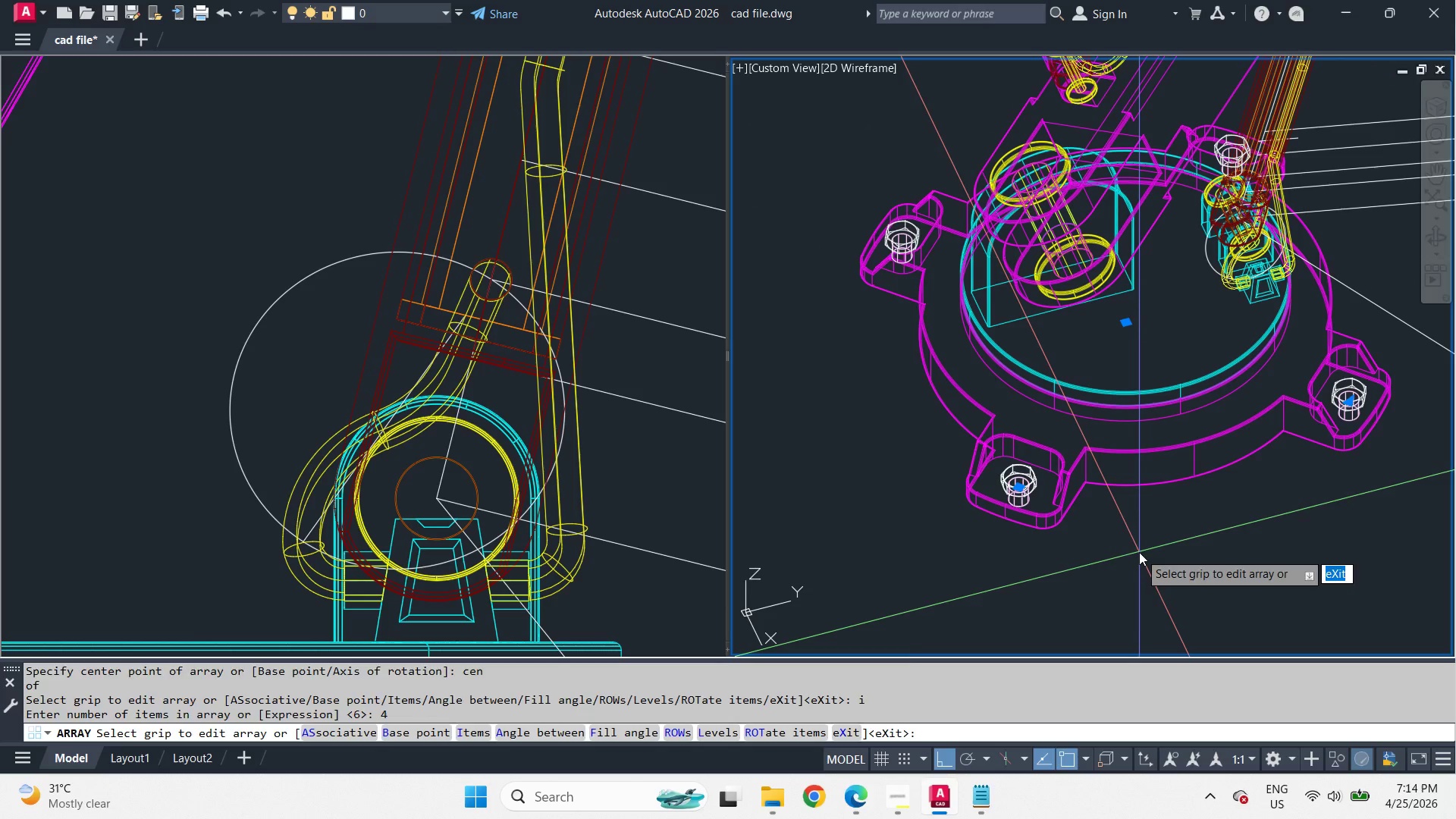 
key(Space)
 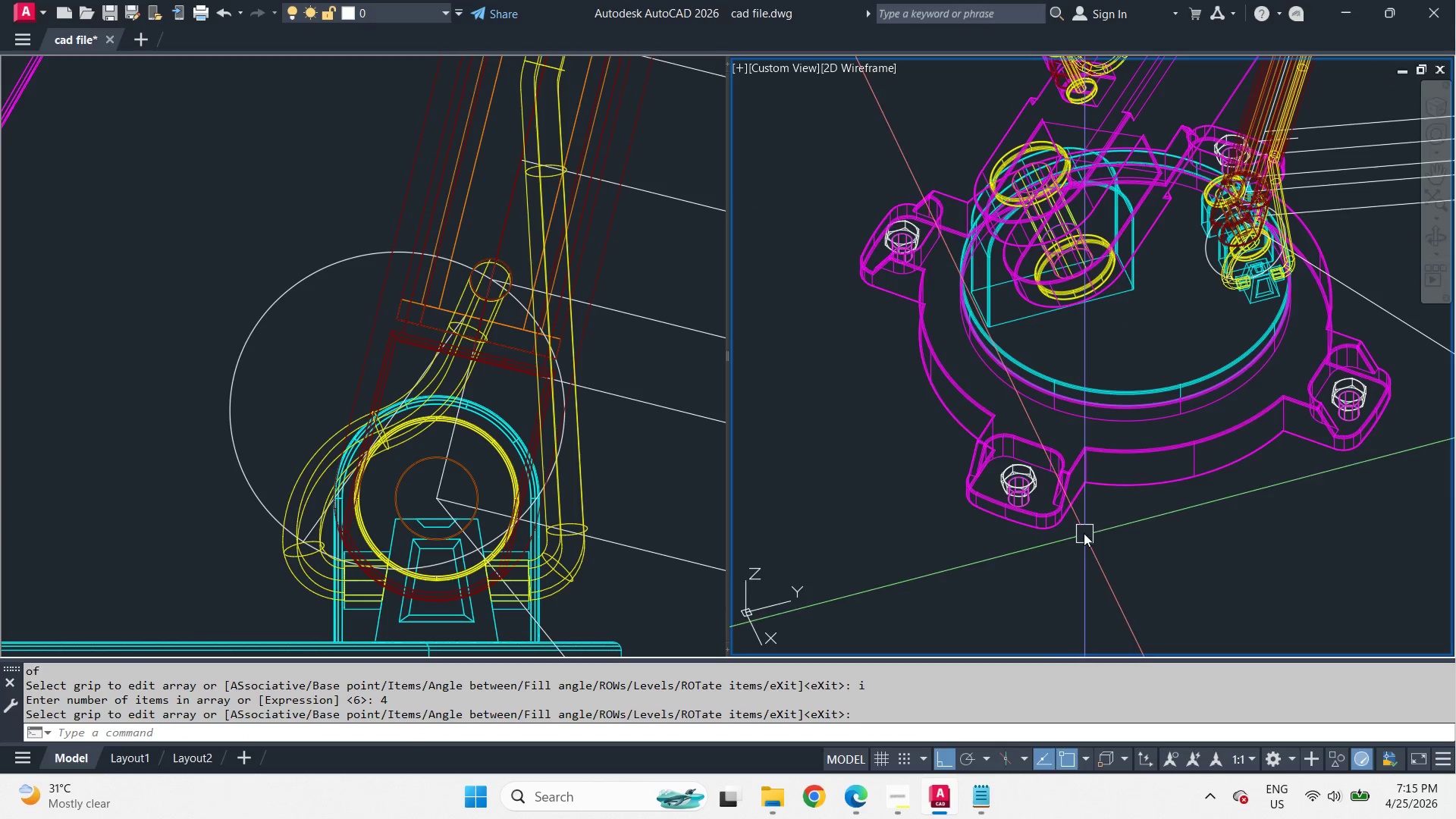 
left_click([1023, 455])
 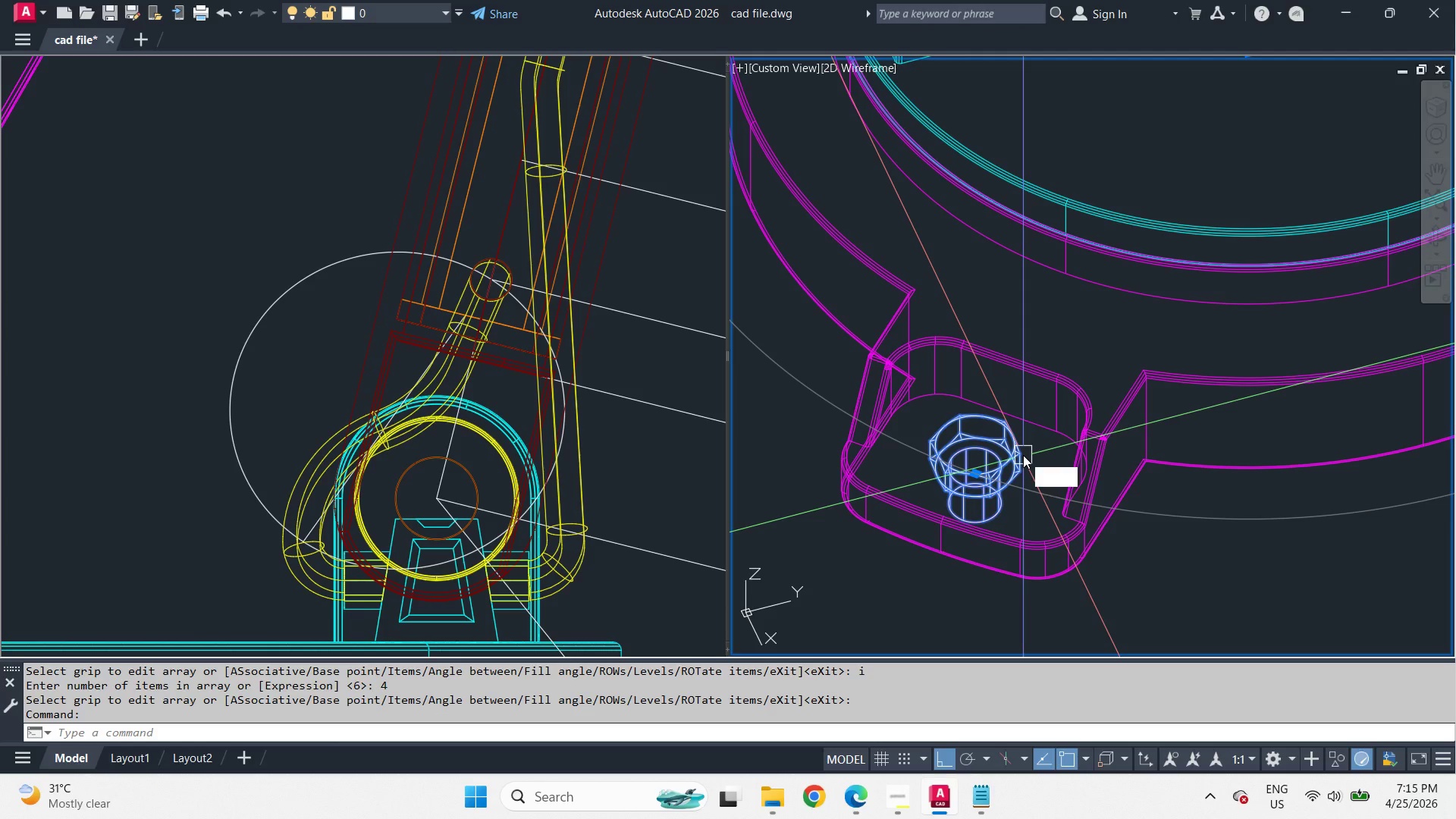 
key(X)
 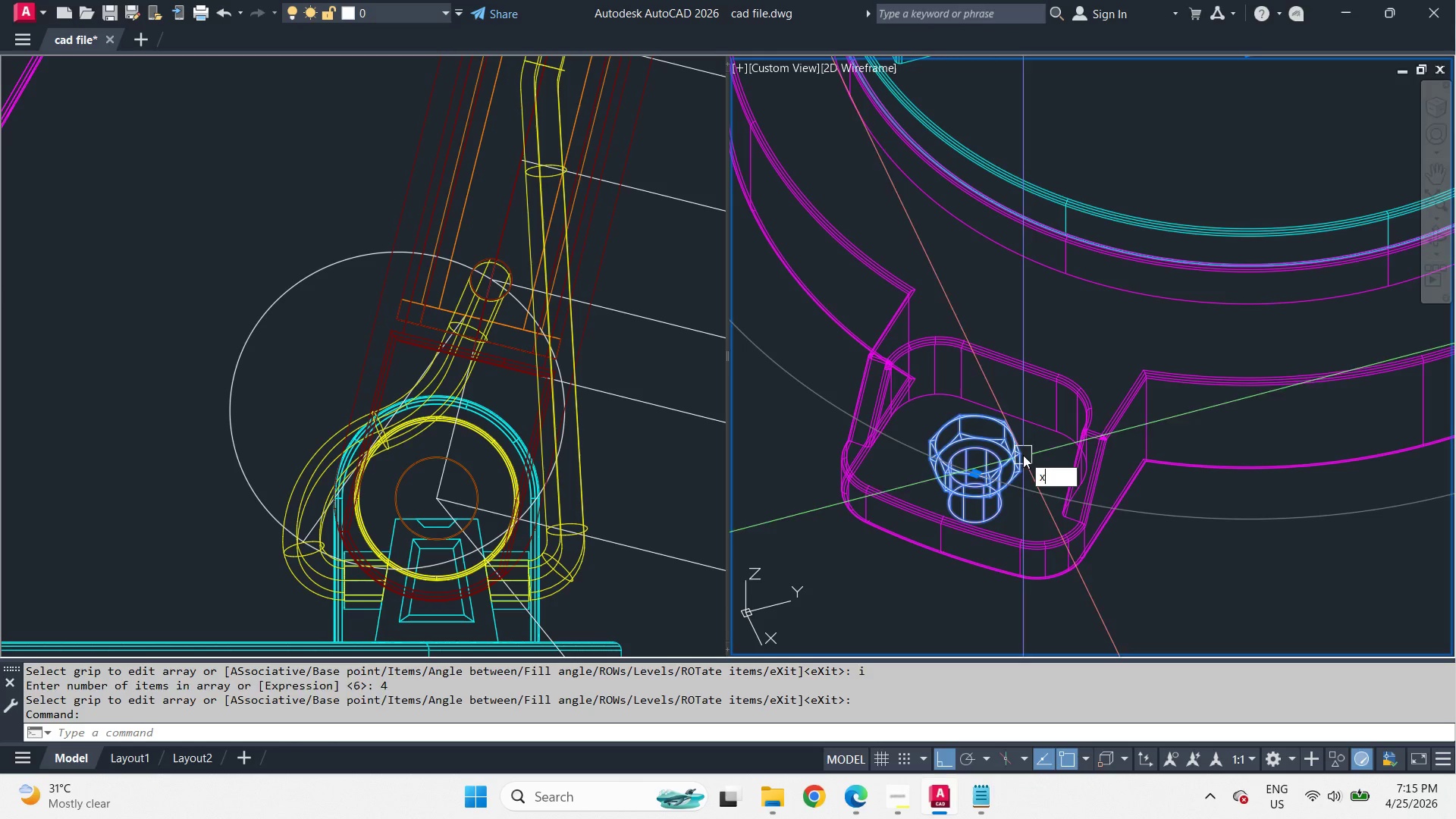 
key(Space)
 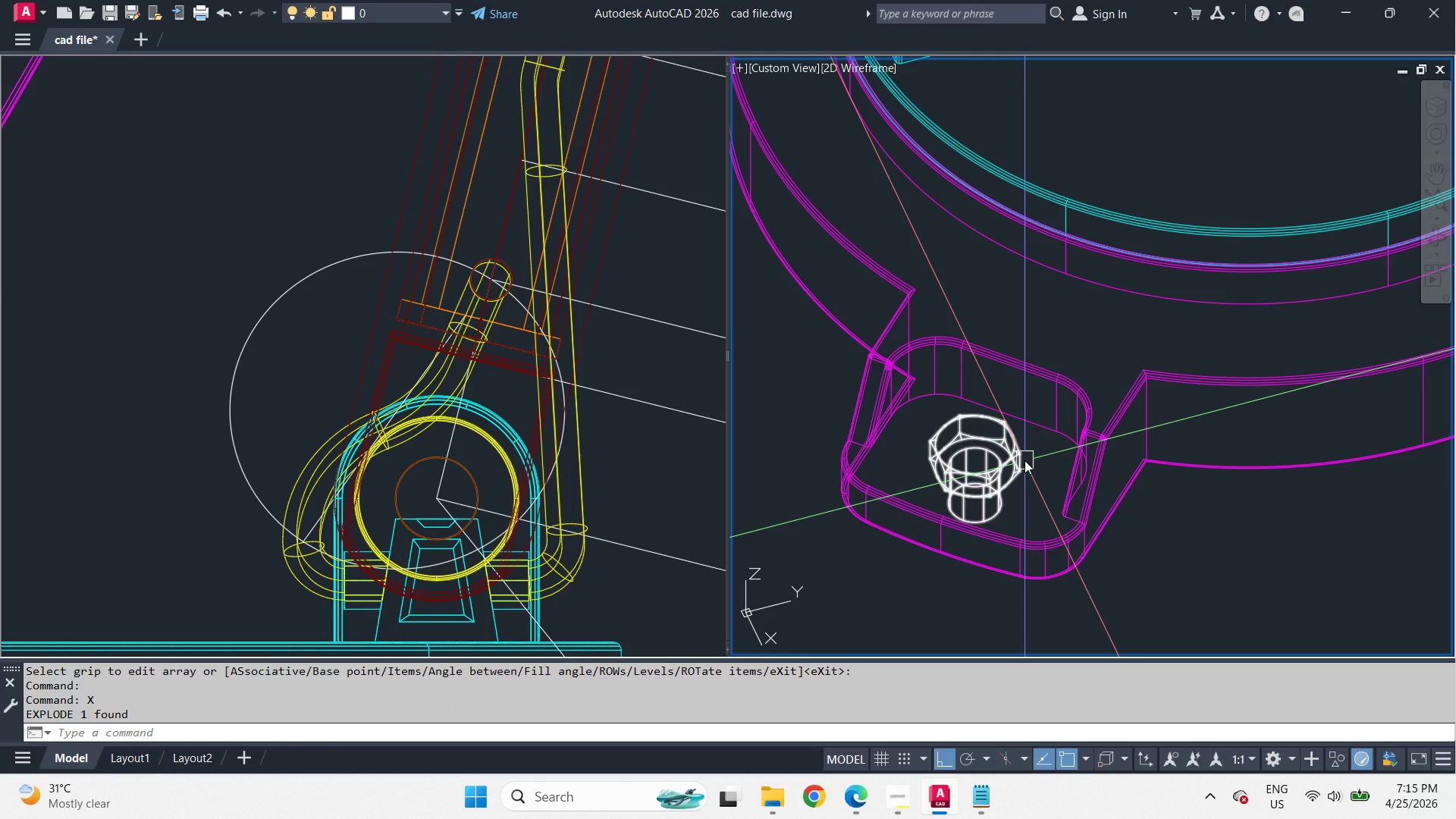 
scroll: coordinate [1044, 494], scroll_direction: up, amount: 2.0
 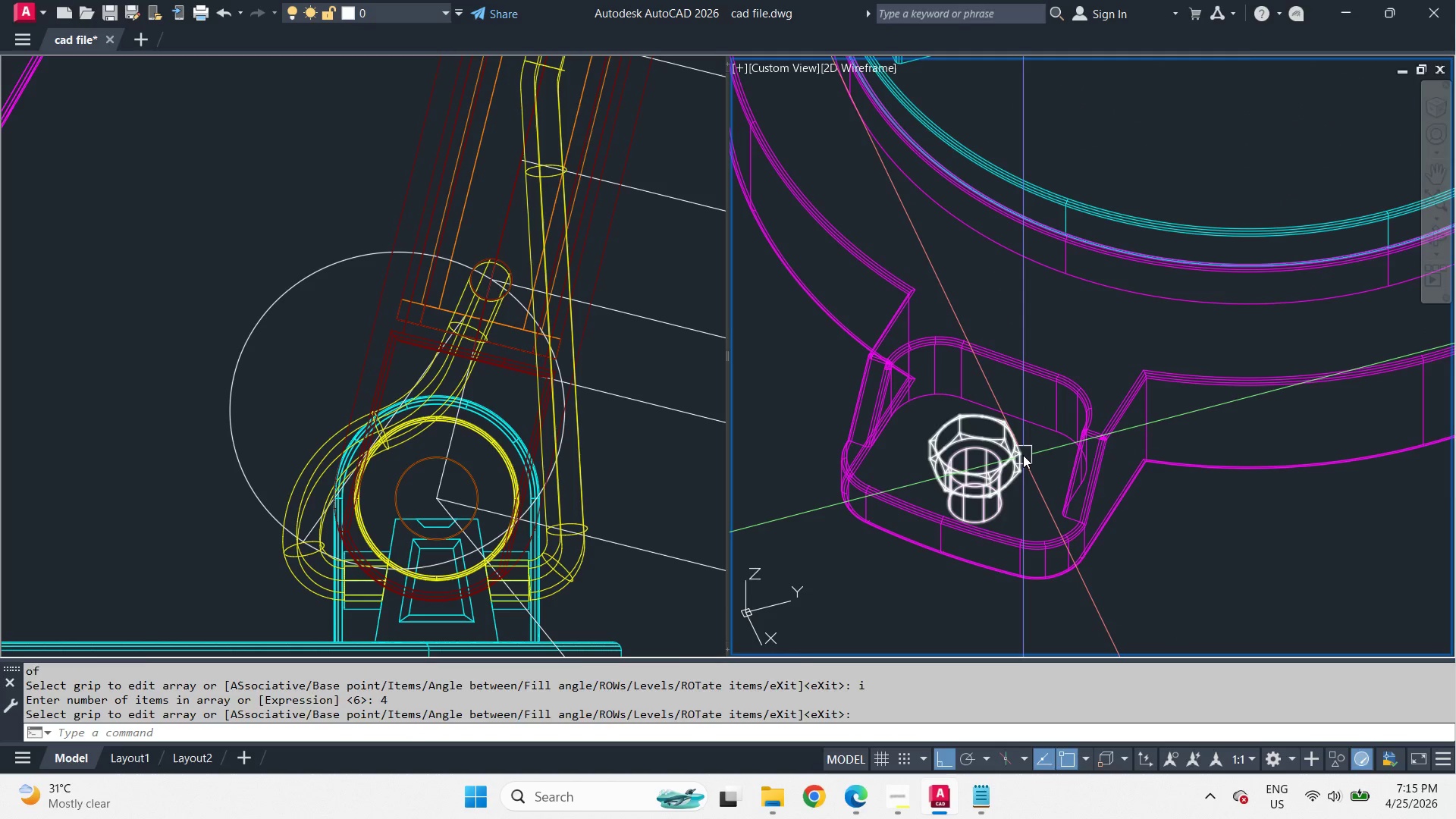 
left_click([1025, 460])
 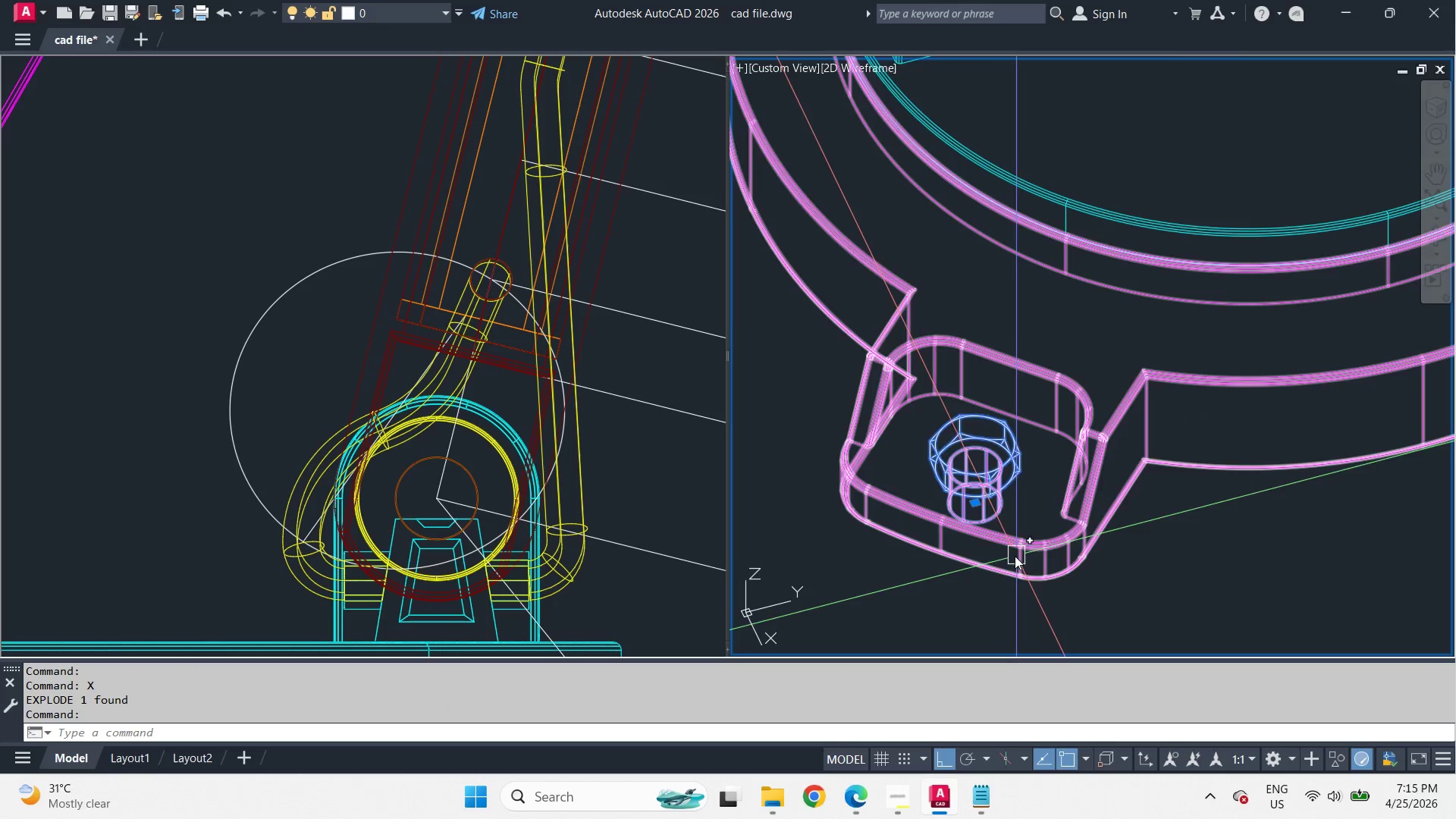 
left_click([1210, 484])
 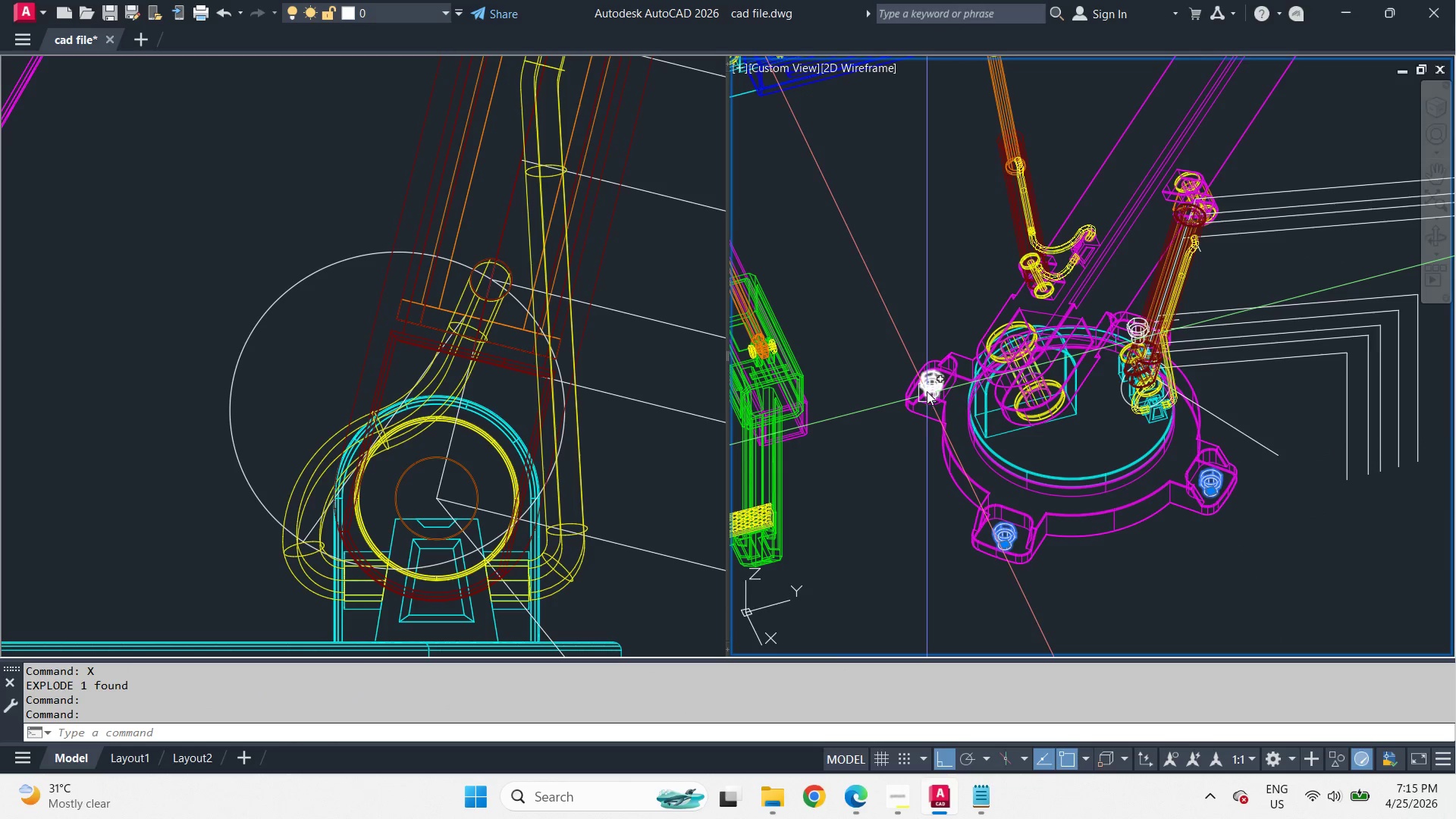 
scroll: coordinate [1013, 560], scroll_direction: down, amount: 3.0
 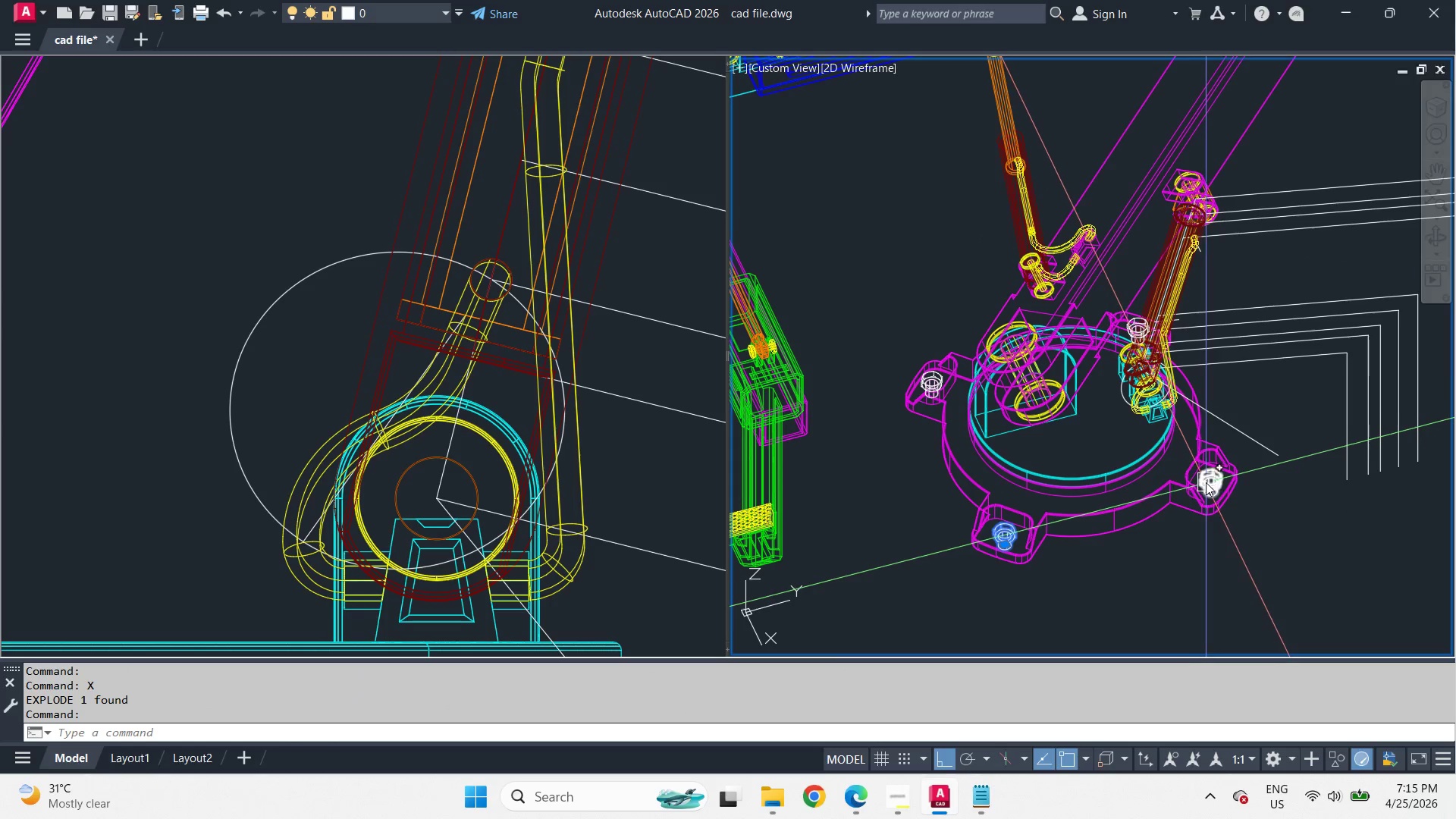 
left_click([927, 384])
 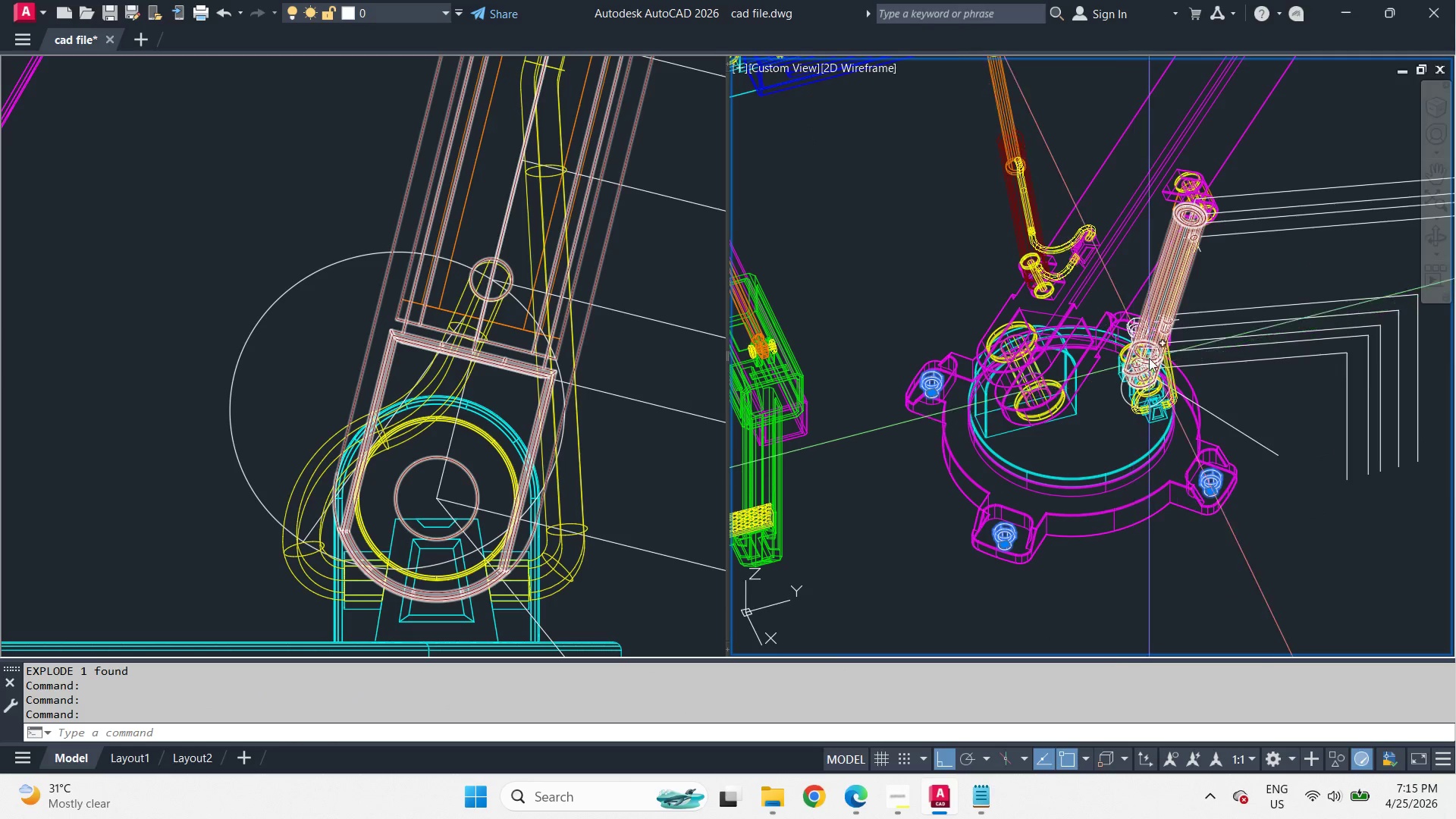 
left_click([1147, 347])
 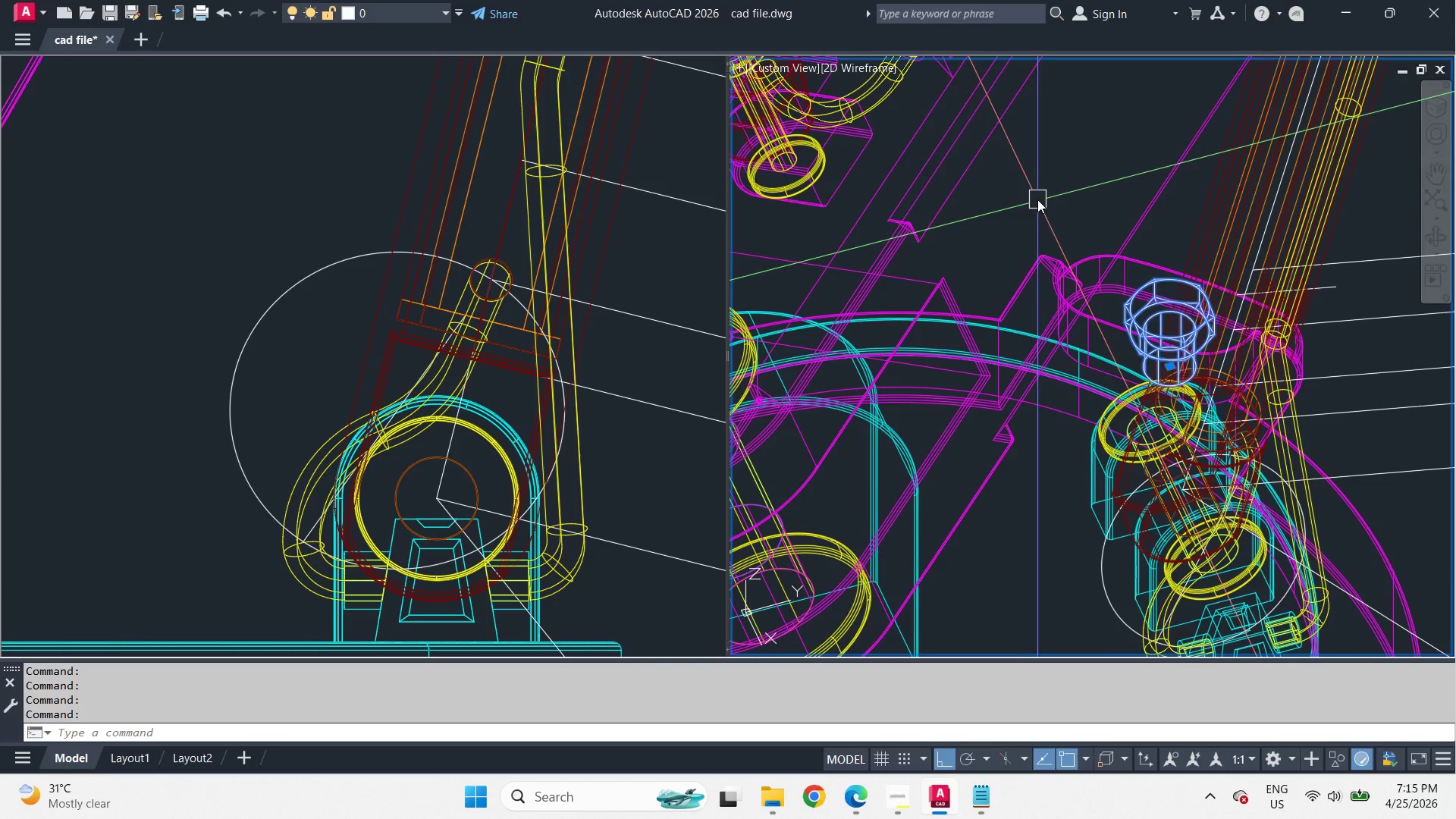 
scroll: coordinate [1127, 330], scroll_direction: up, amount: 3.0
 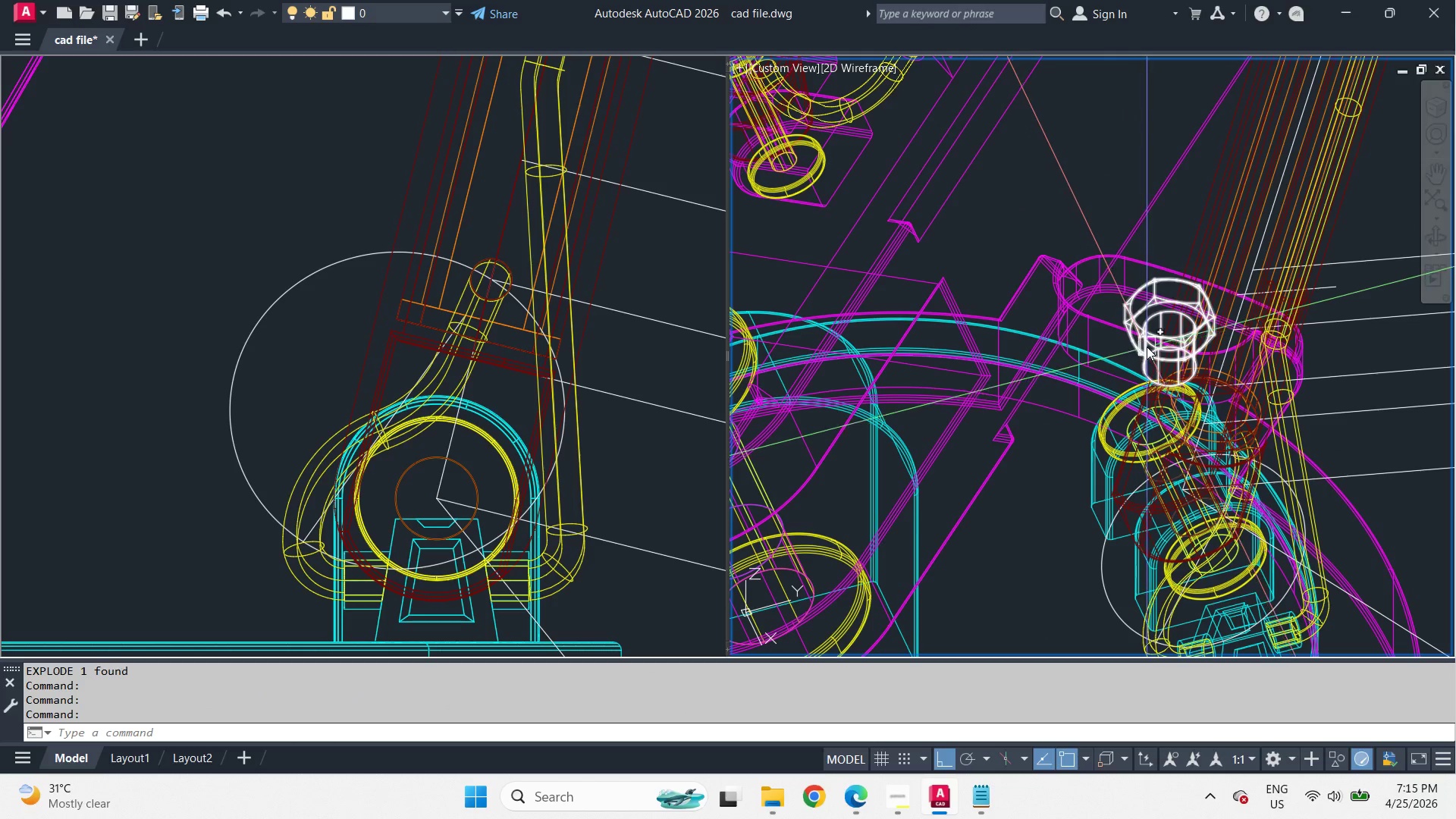 
left_click([403, 15])
 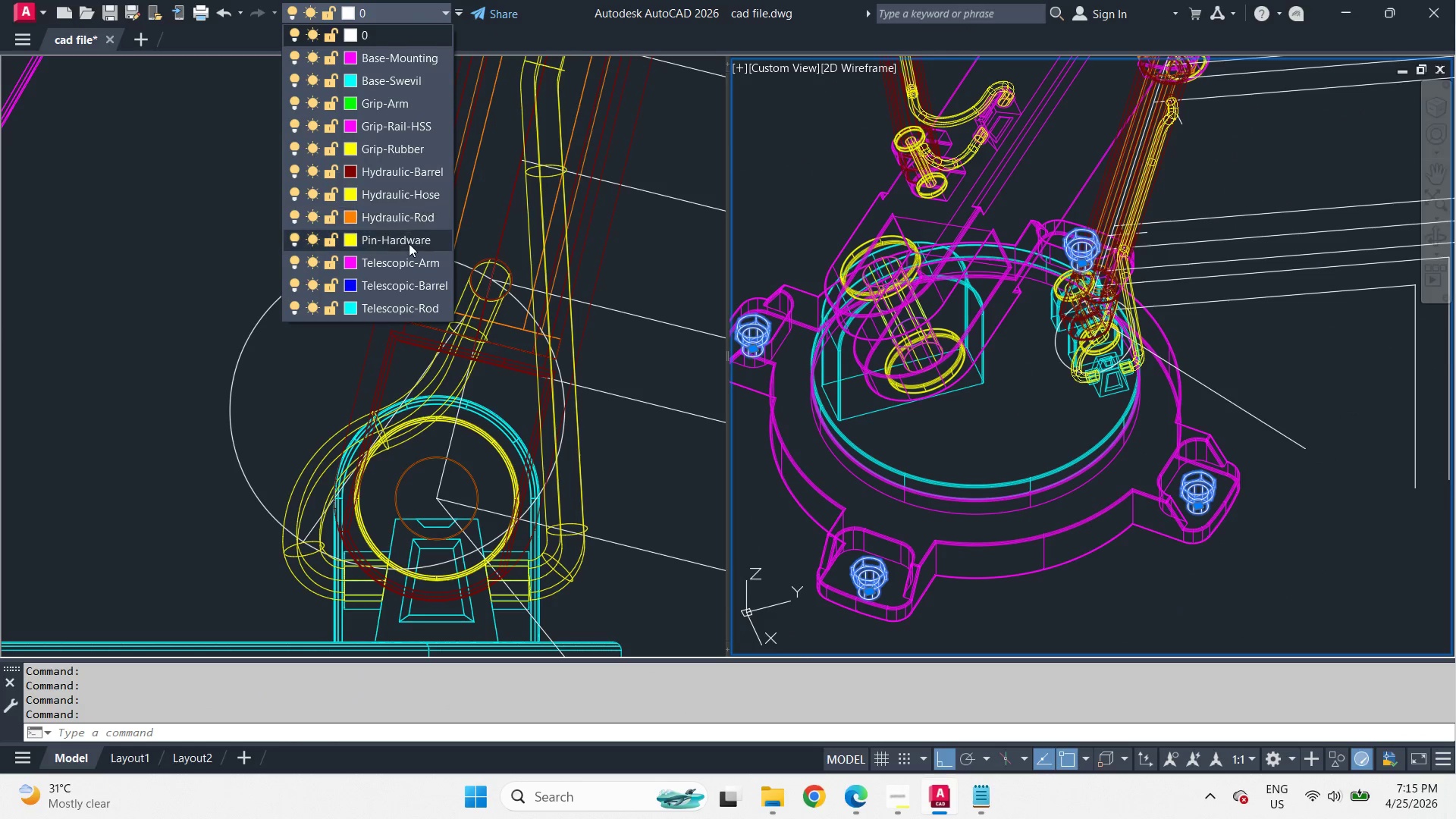 
scroll: coordinate [1020, 196], scroll_direction: down, amount: 2.0
 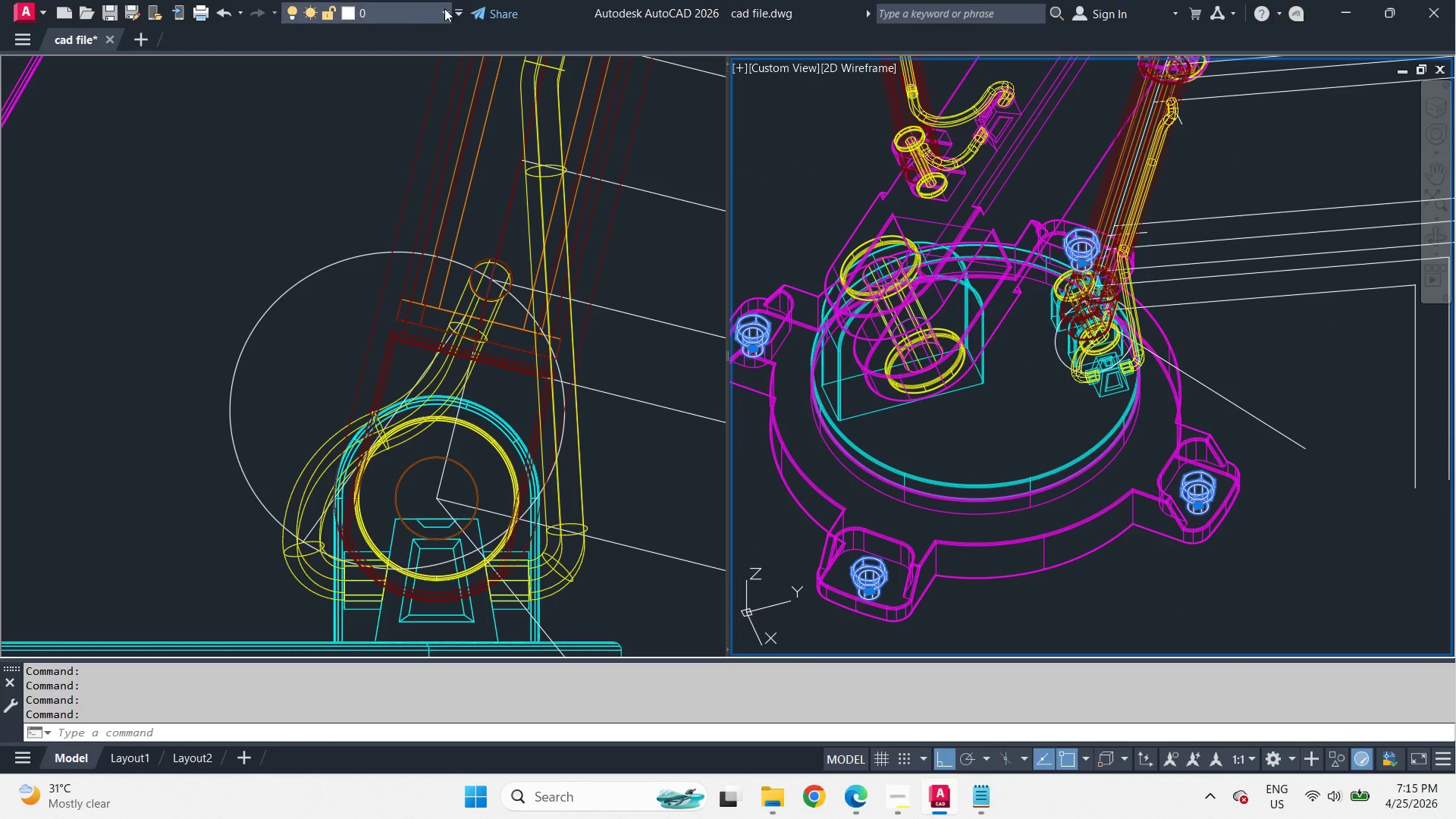 
mouse_move([412, 246])
 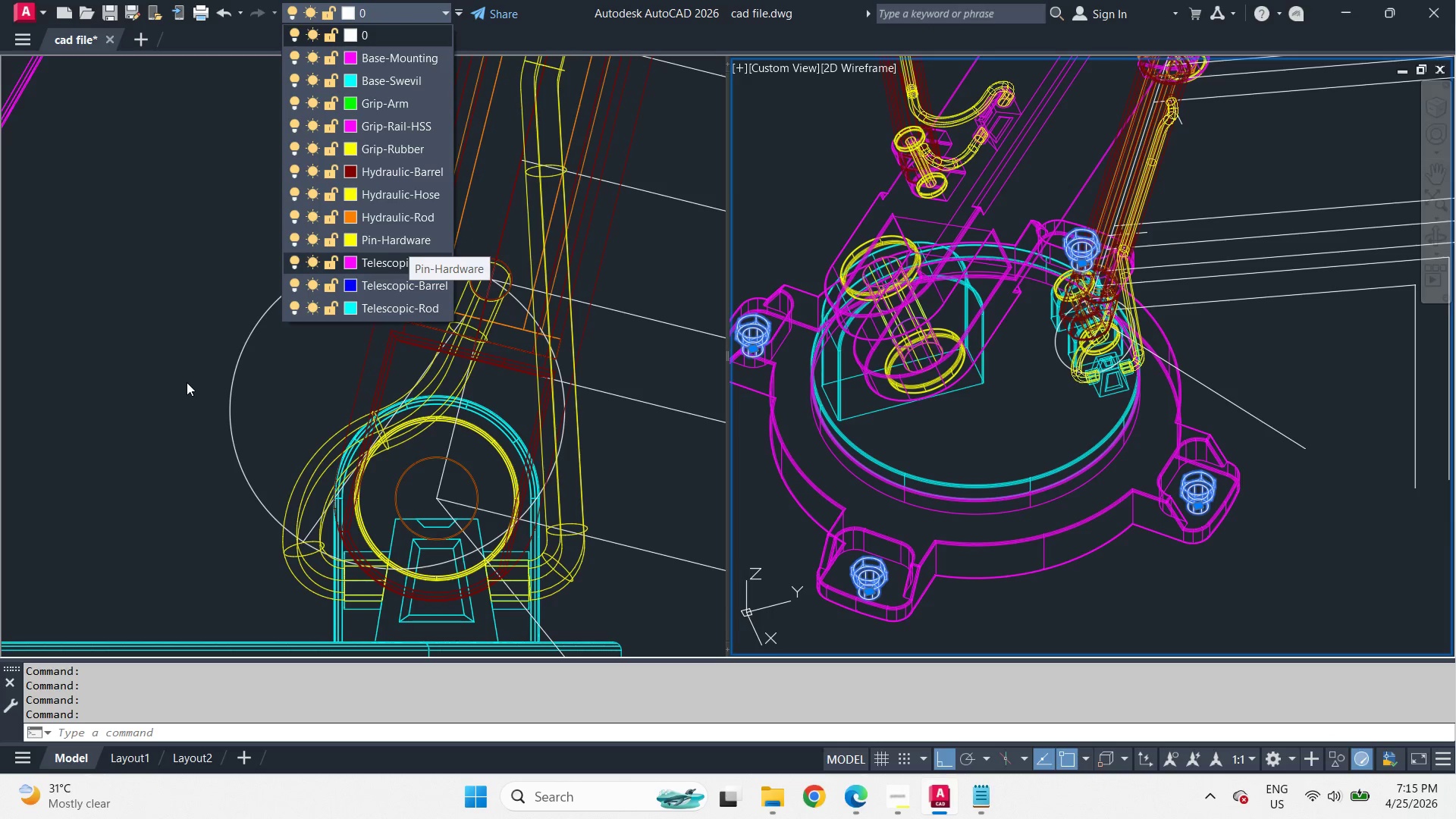 
left_click([179, 380])
 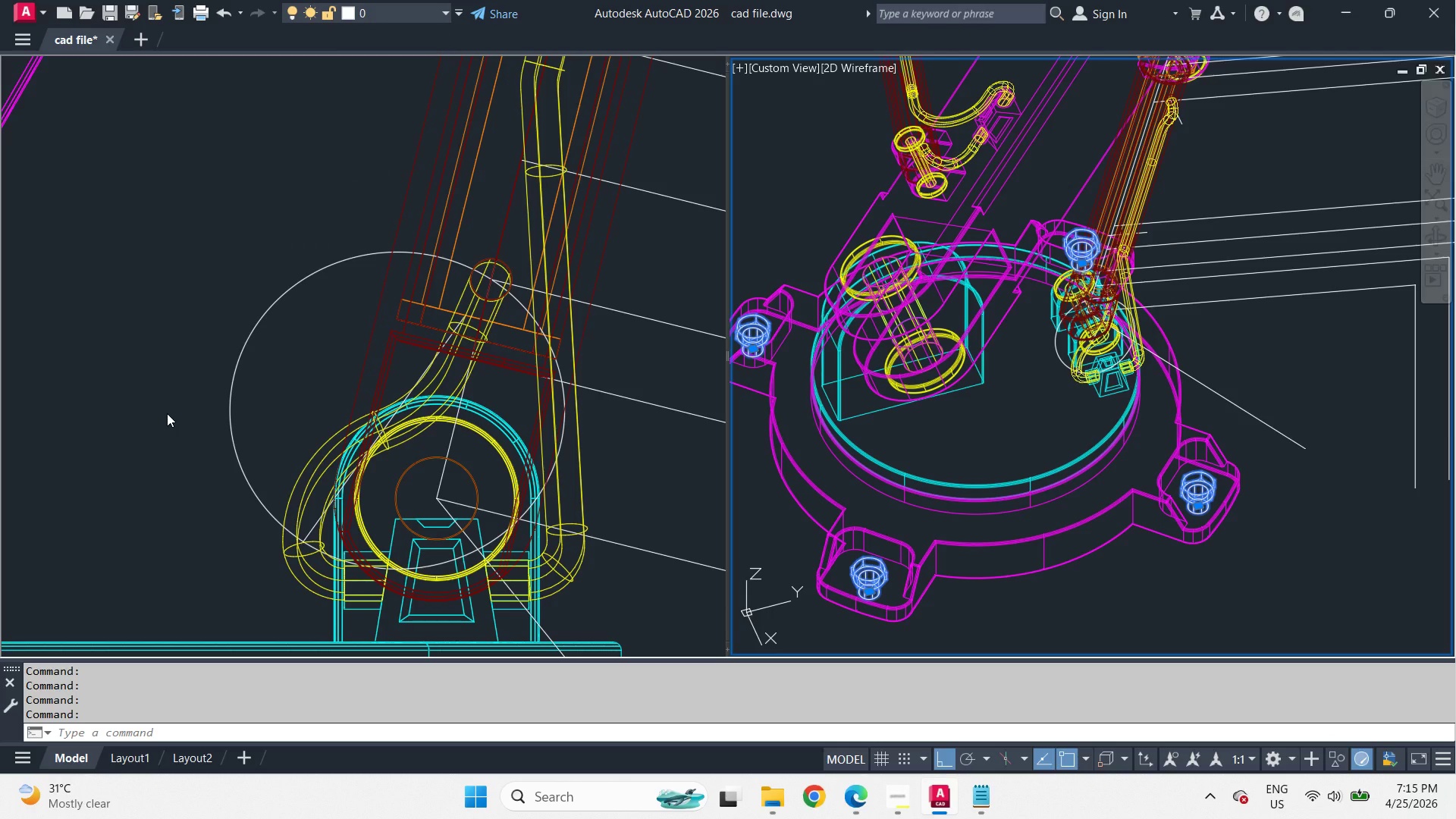 
left_click([167, 413])
 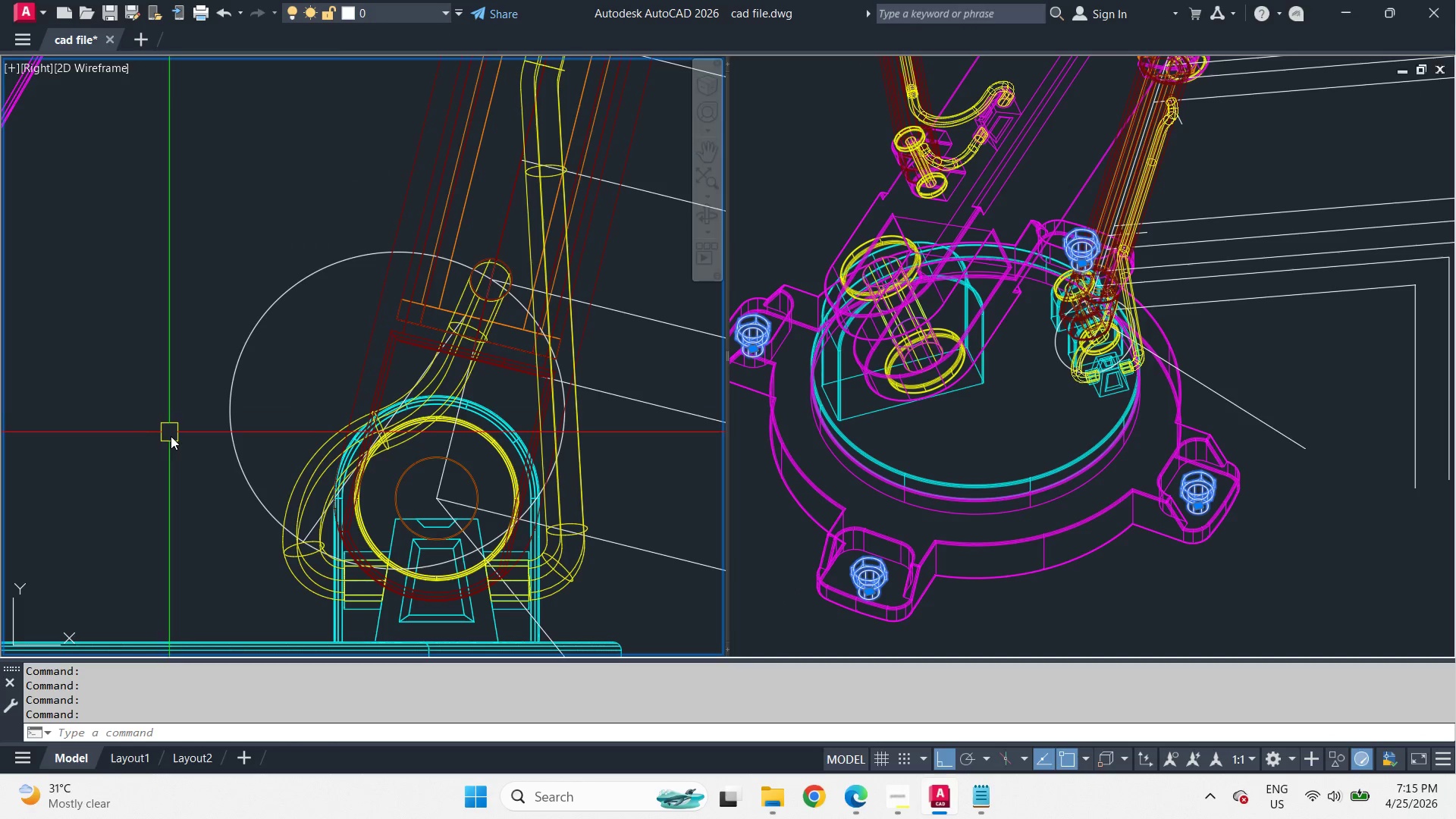 
type(la)
 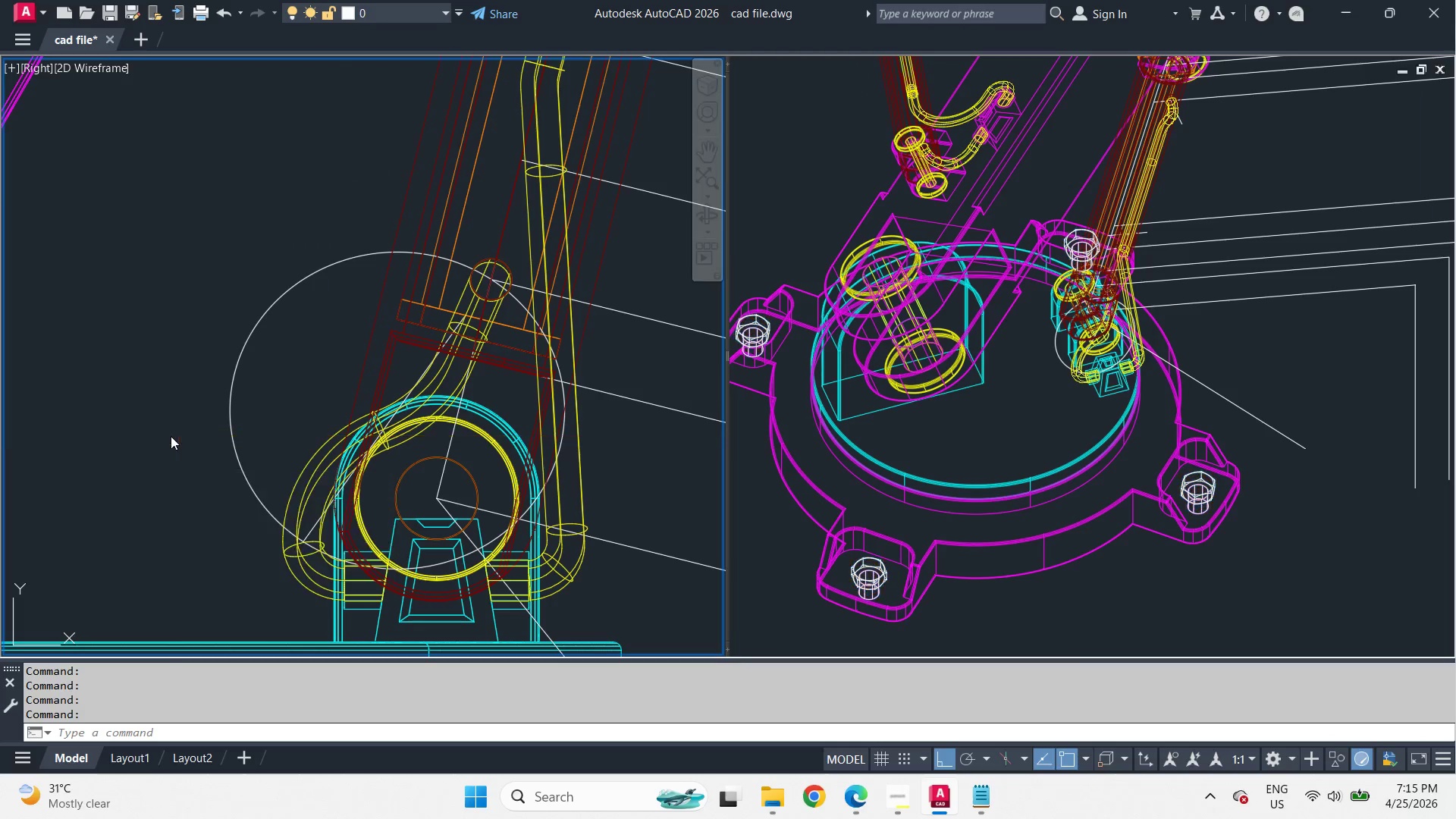 
key(Space)
 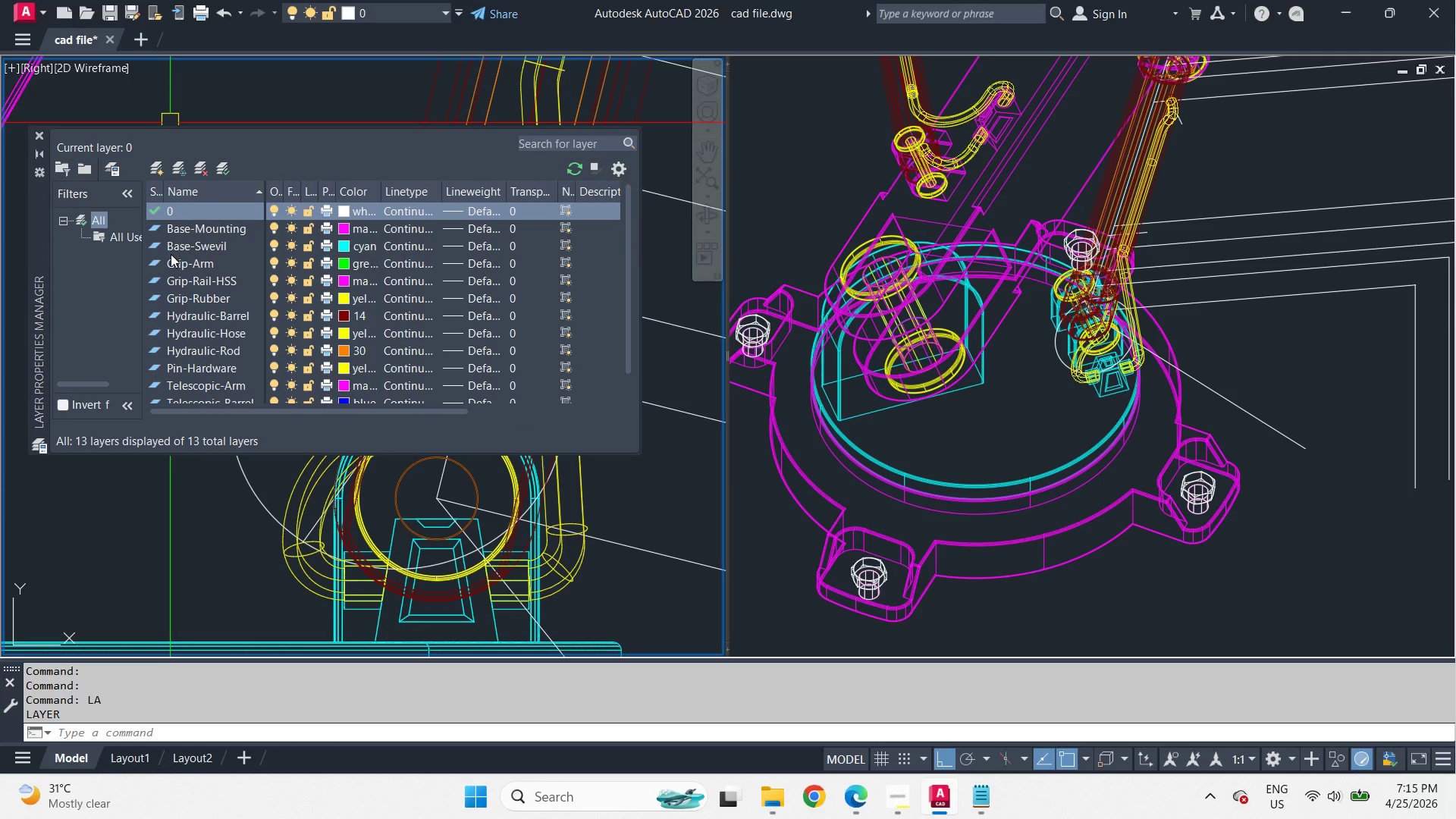 
left_click([212, 337])
 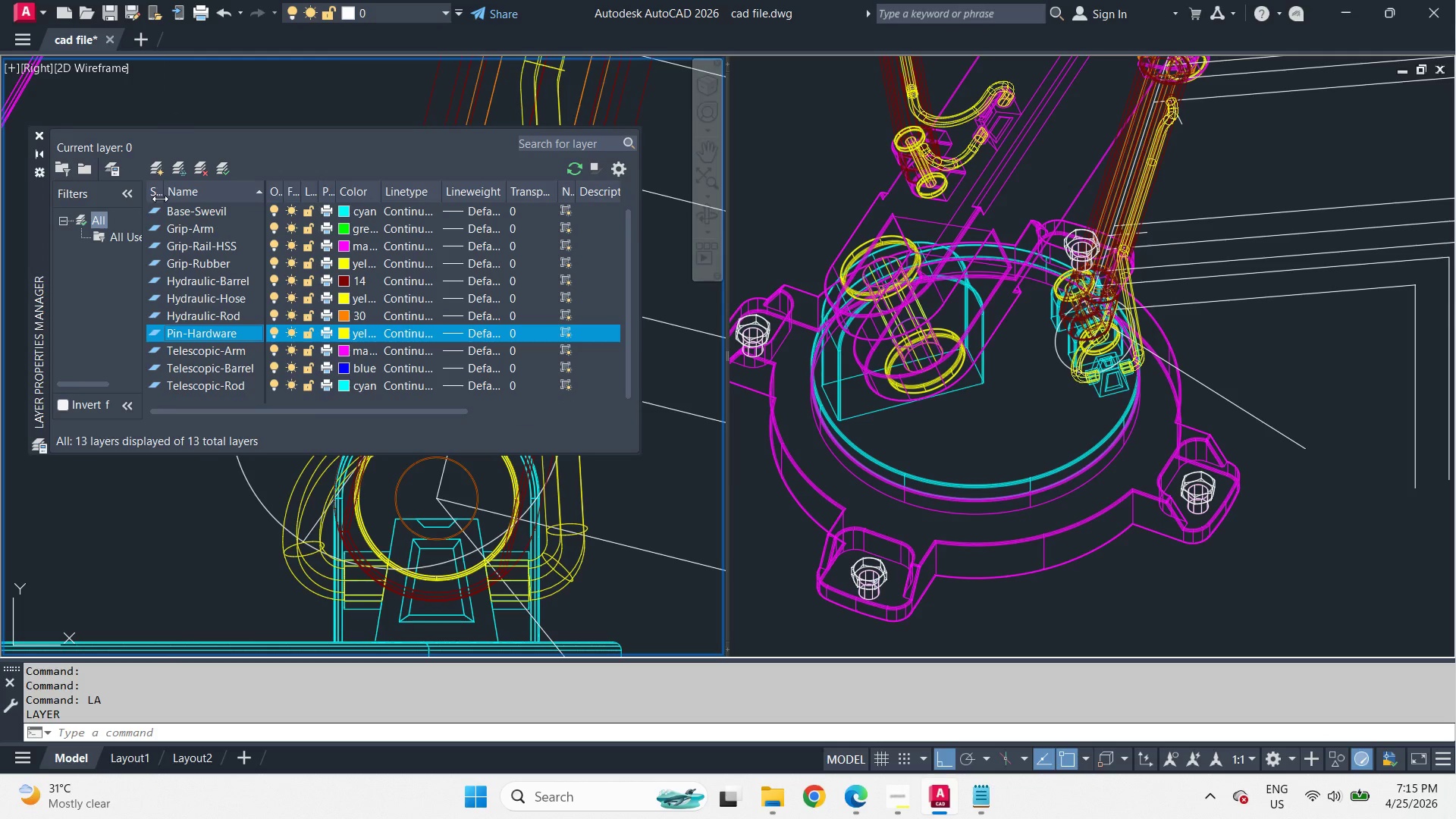 
scroll: coordinate [208, 363], scroll_direction: down, amount: 2.0
 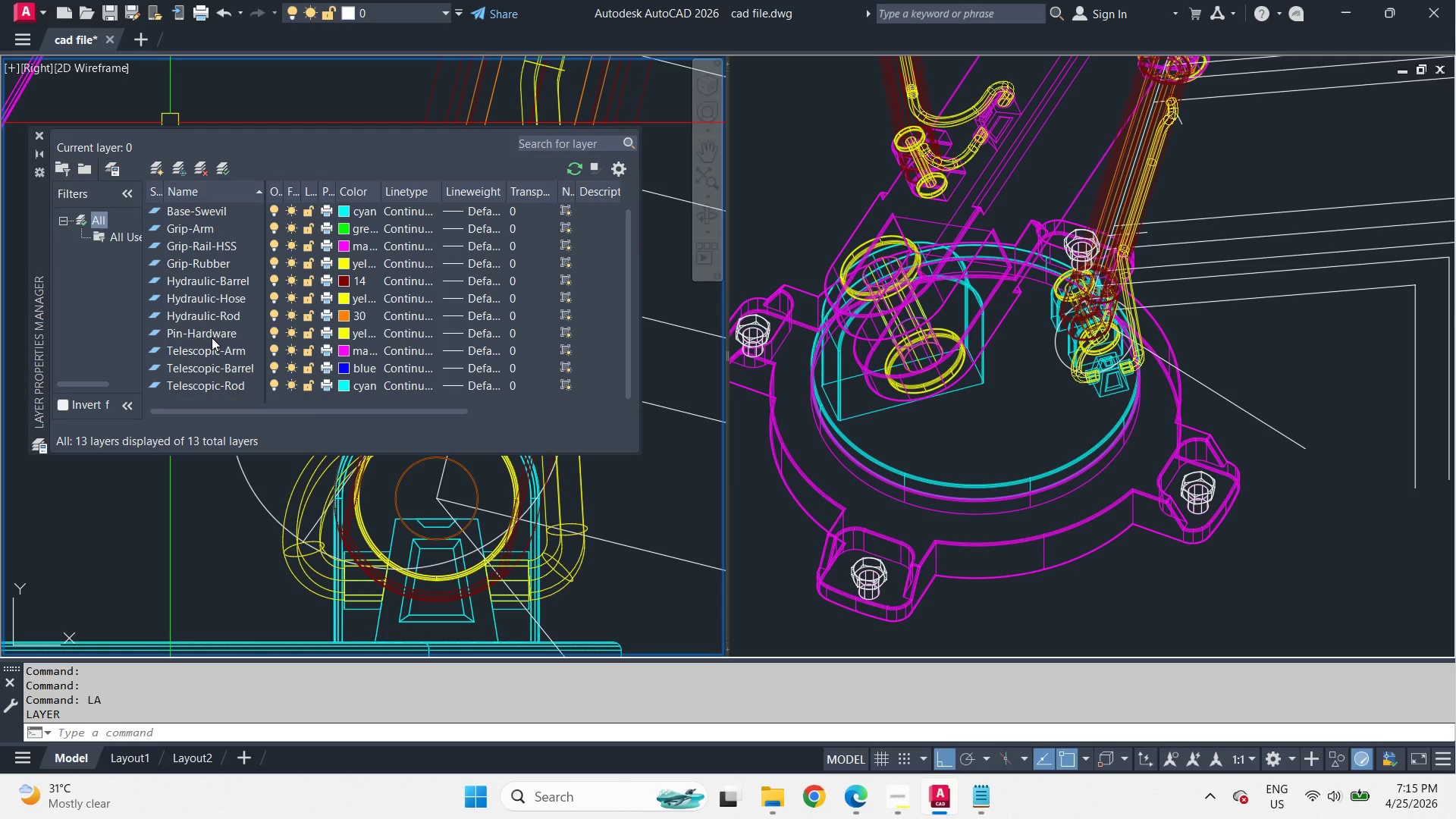 
key(F2)
 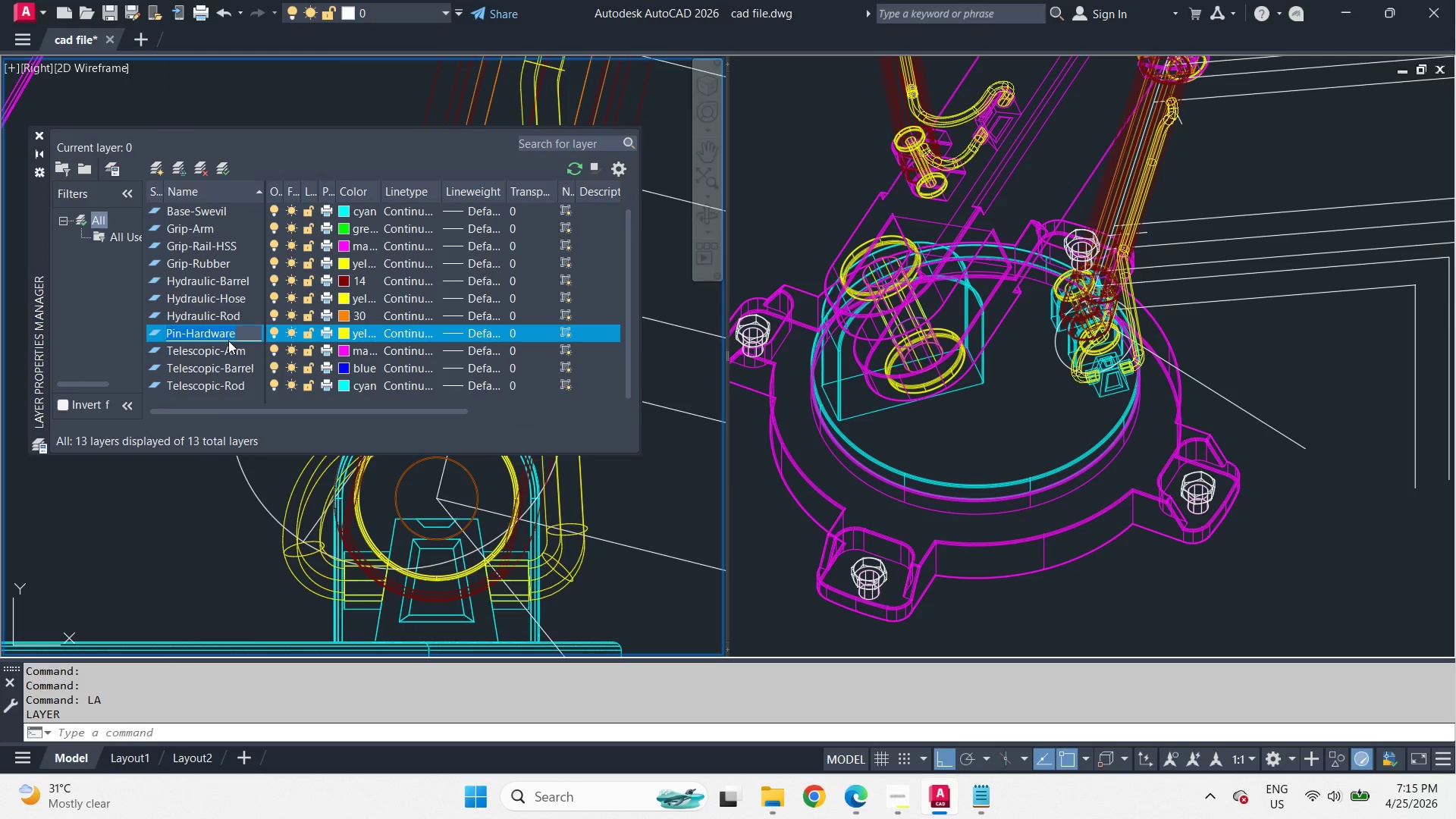 
type(Hardware-Pin)
 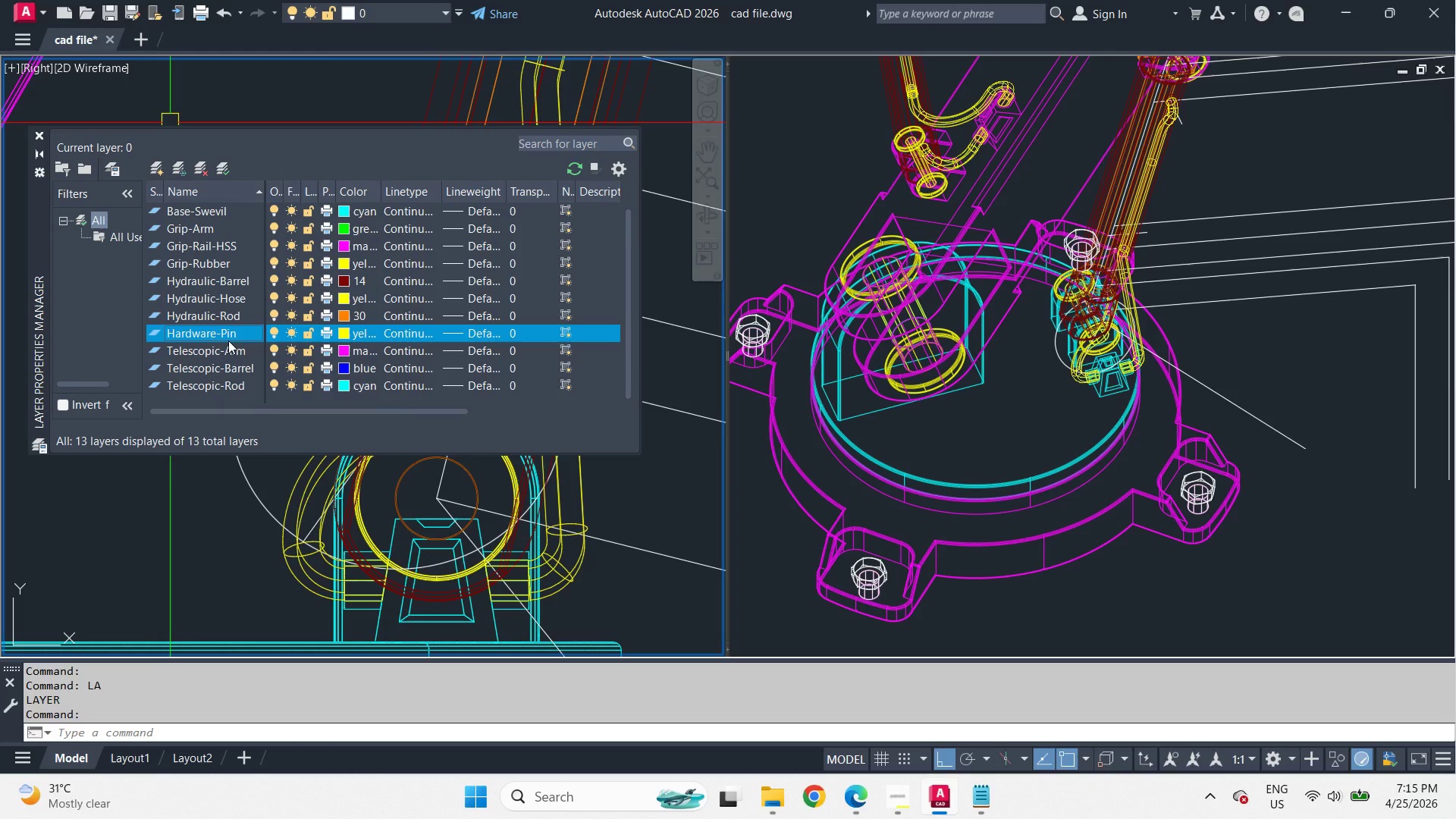 
 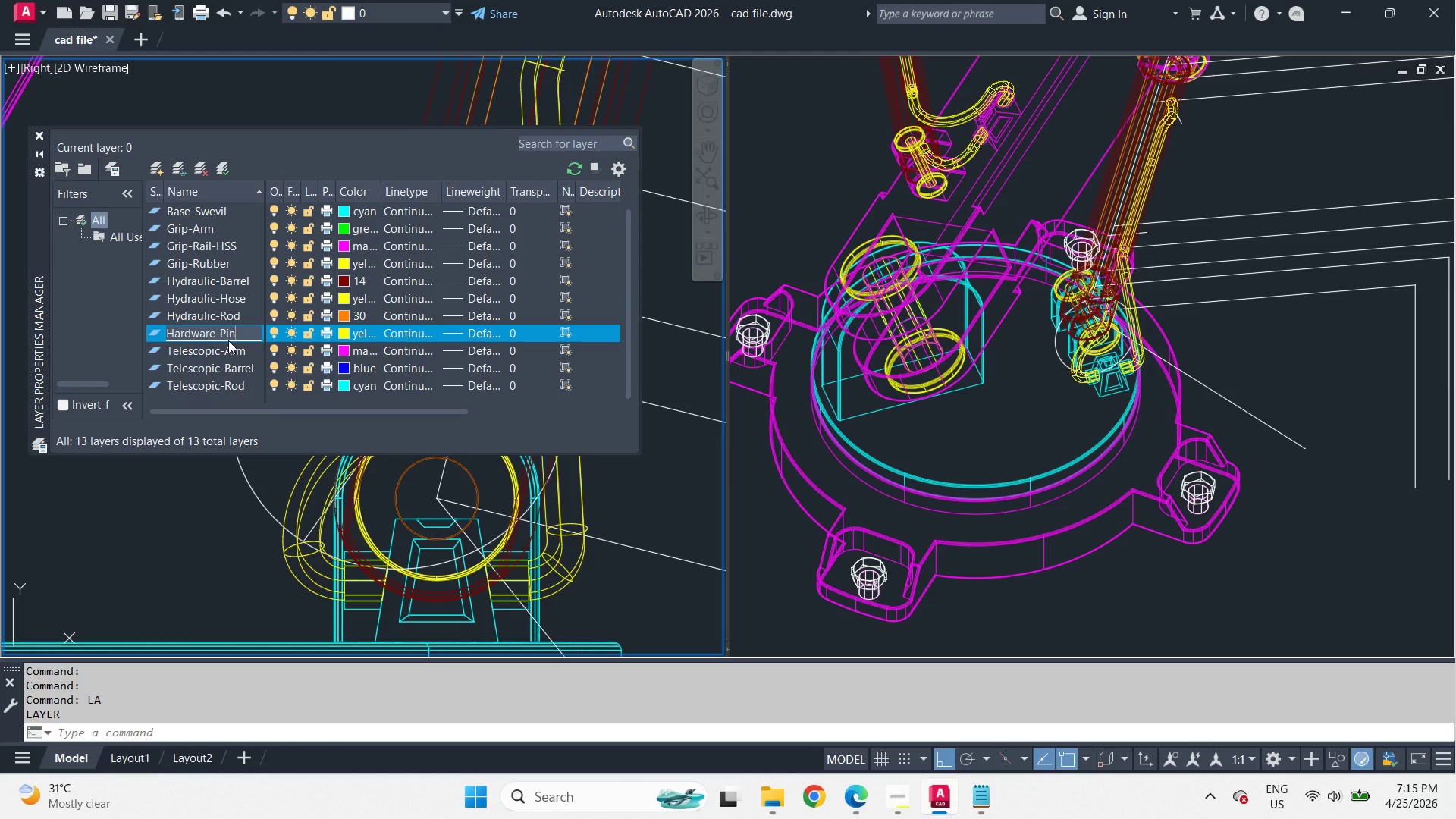 
key(Enter)
 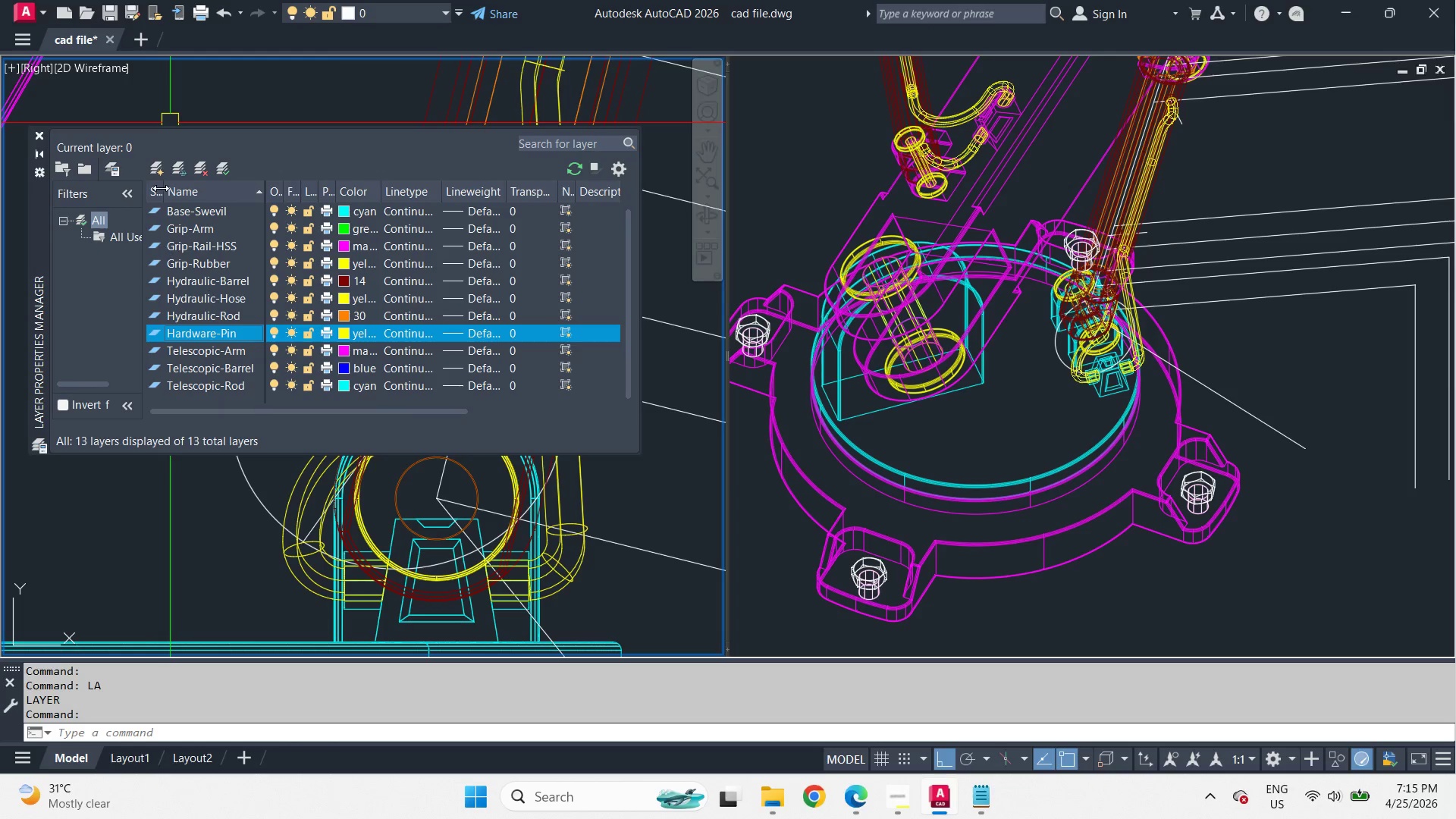 
left_click([161, 165])
 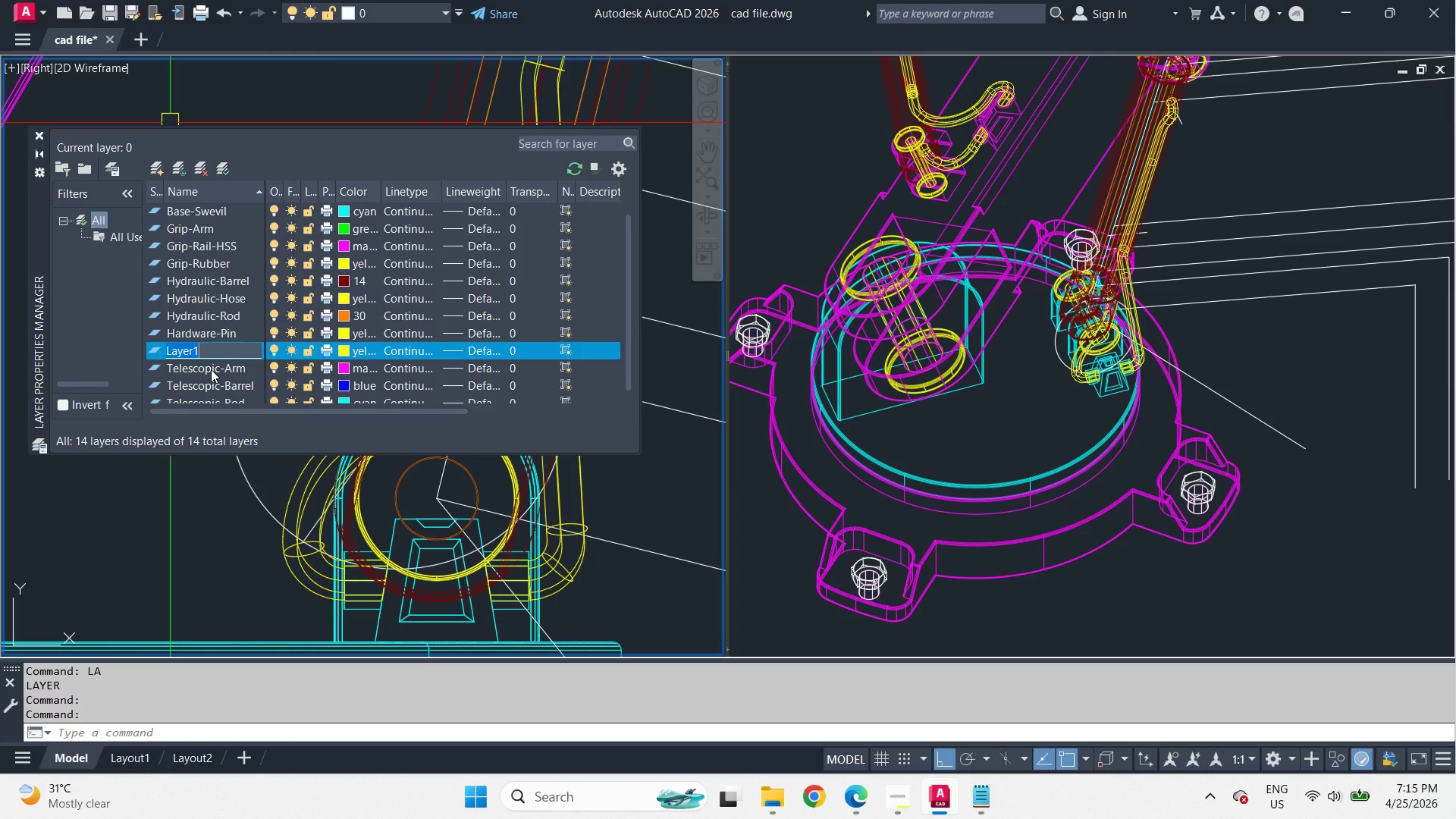 
type(Hardware-N)
key(Backspace)
type(Bolt)
 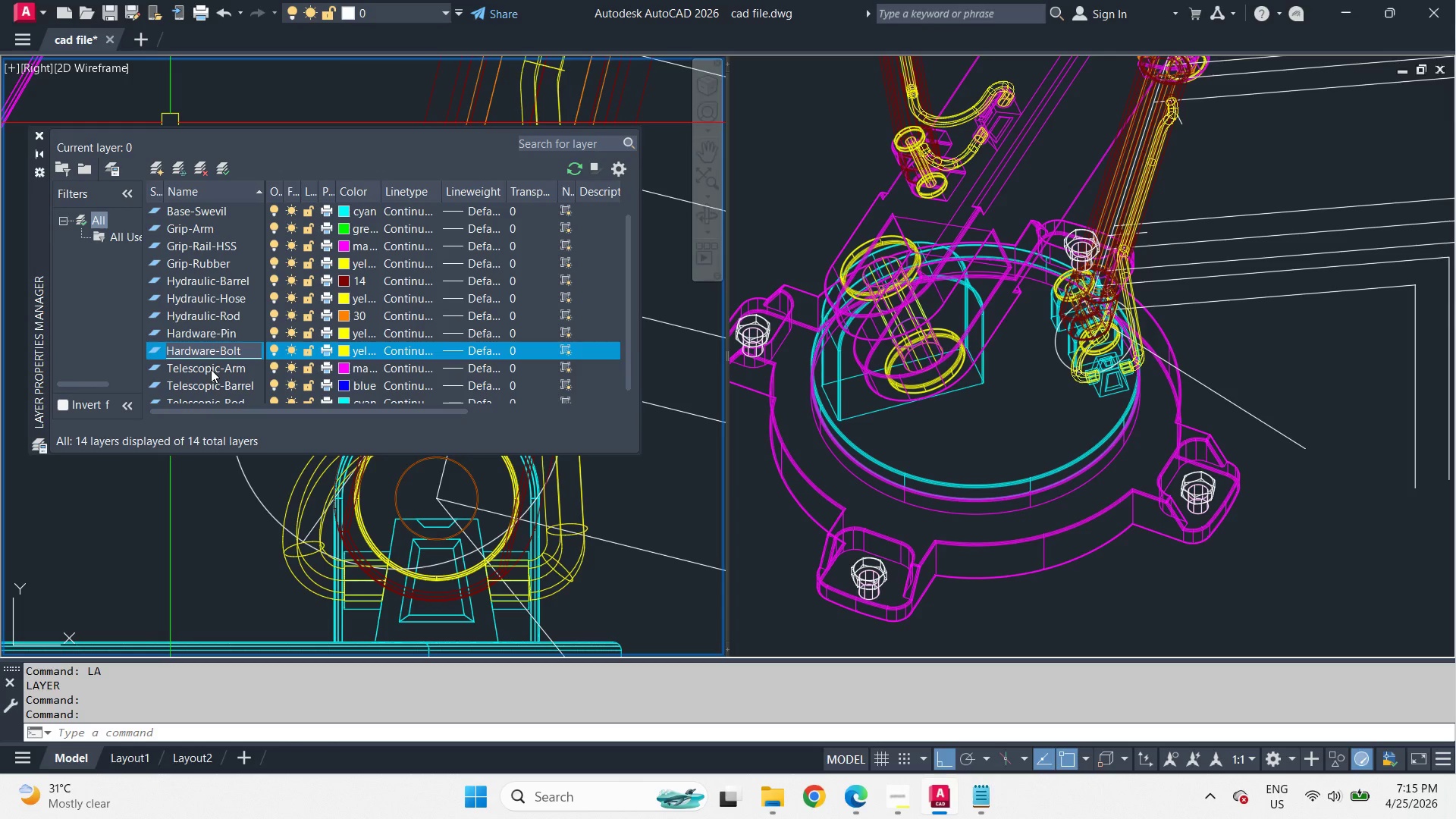 
key(Enter)
 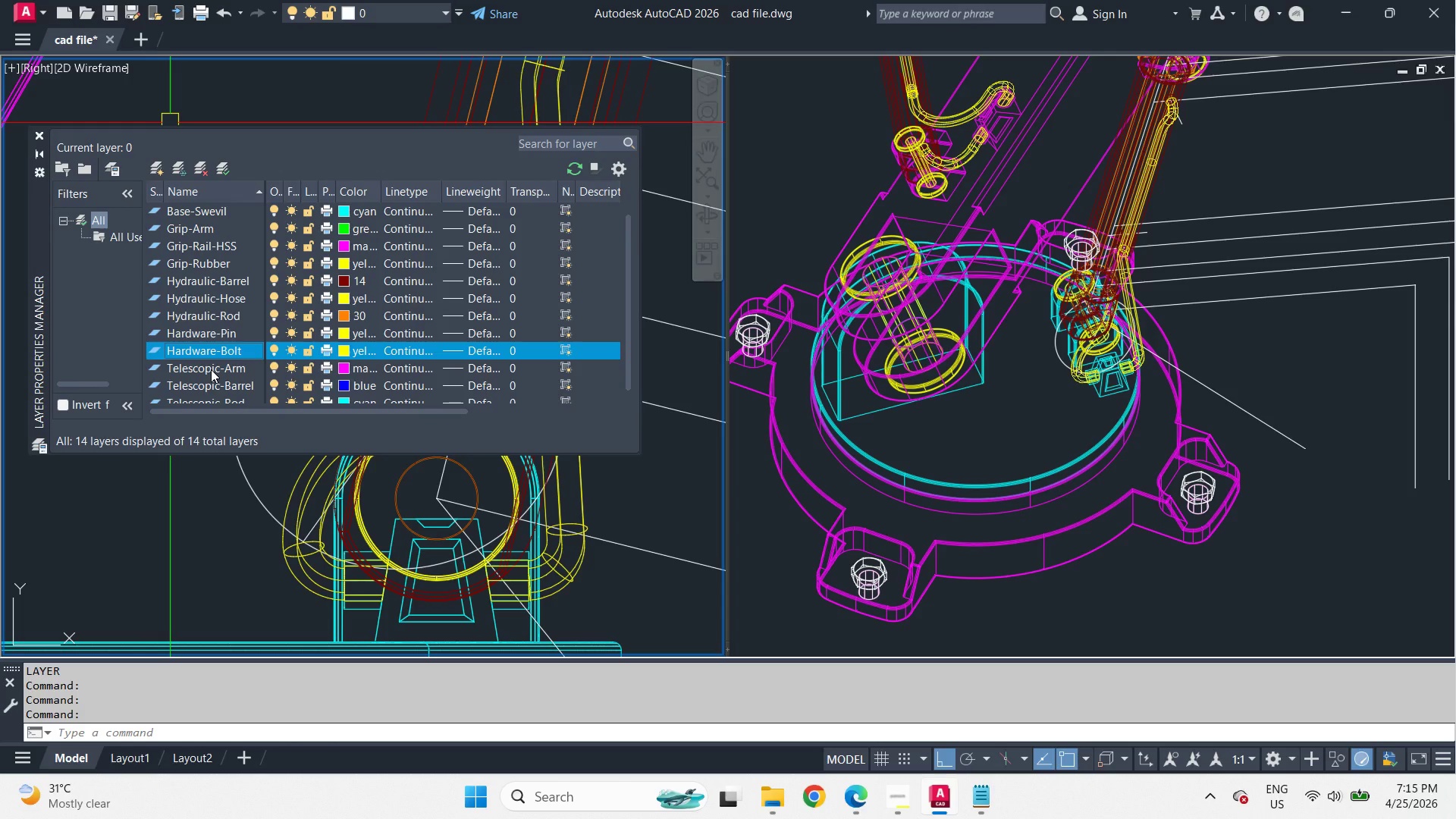 
wait(7.09)
 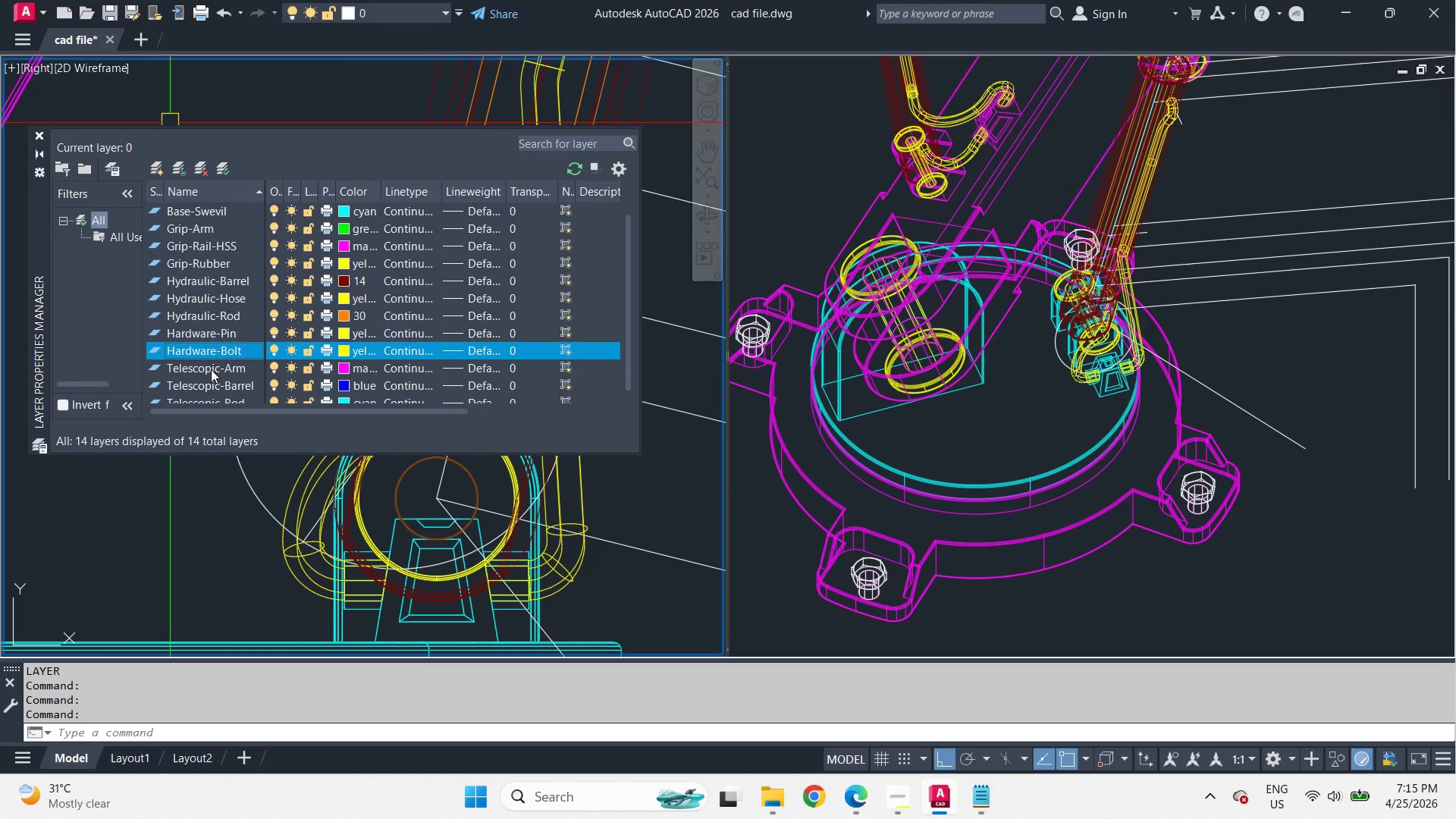 
left_click([770, 561])
 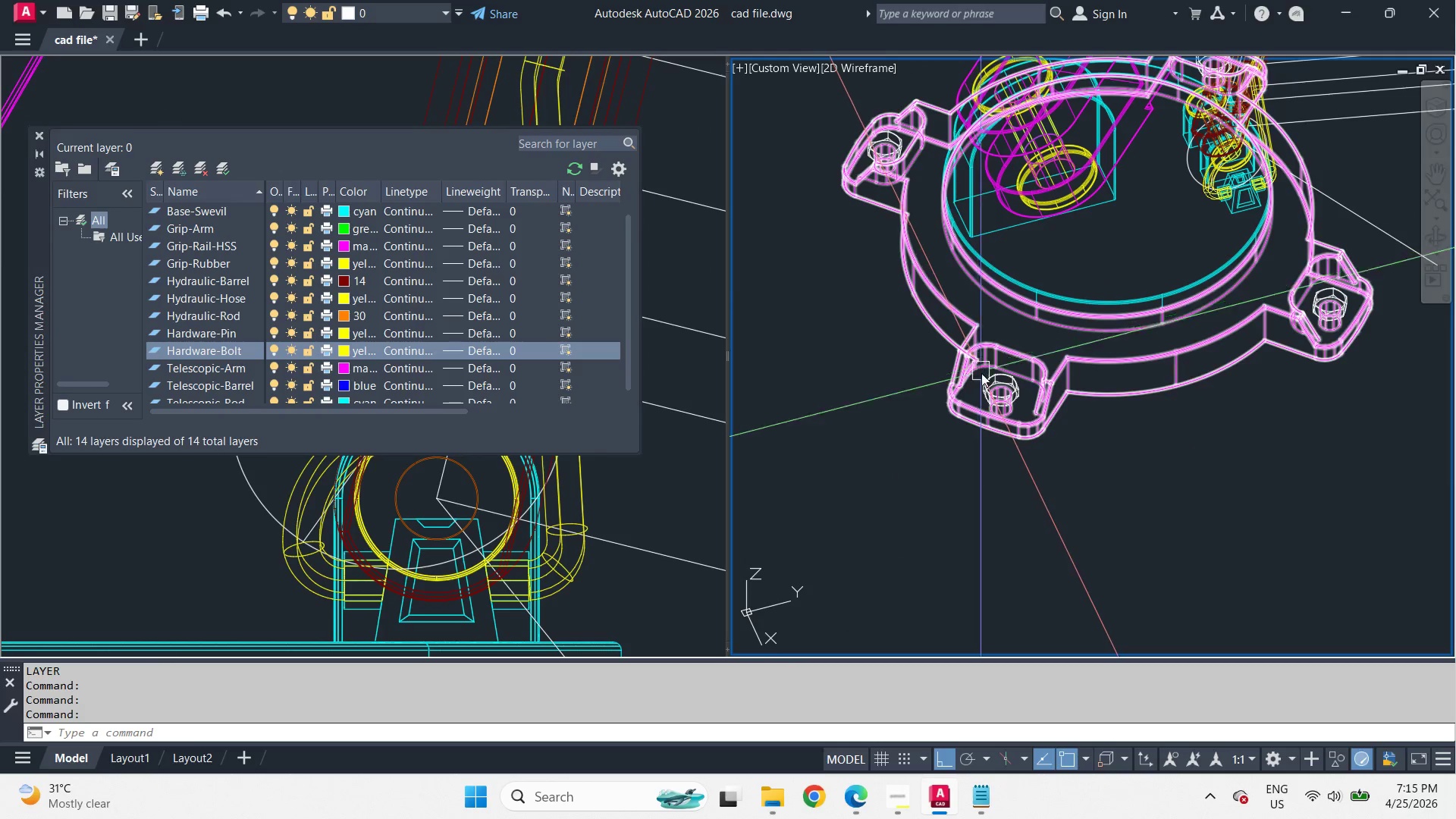 
left_click([989, 381])
 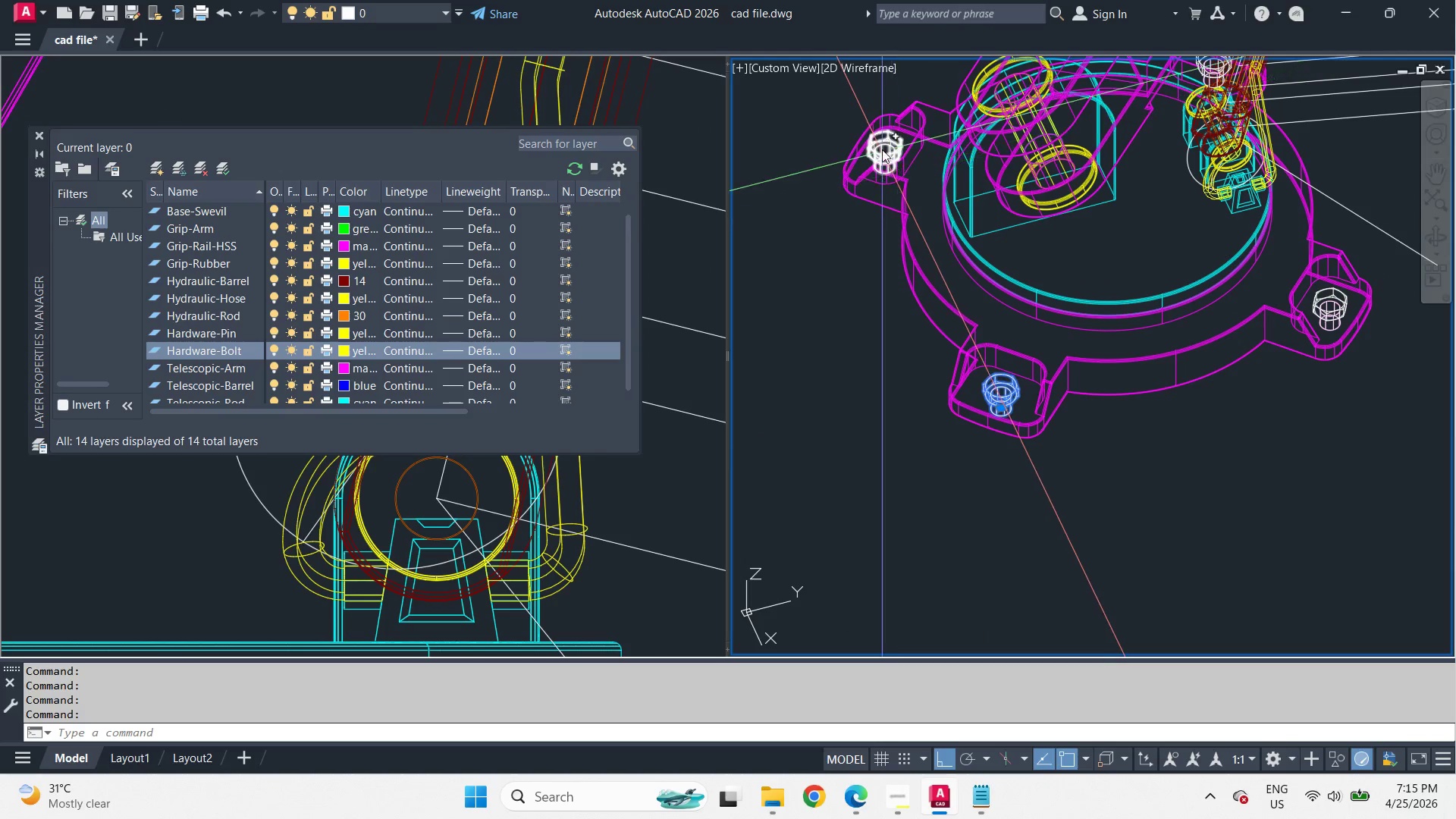 
left_click([882, 146])
 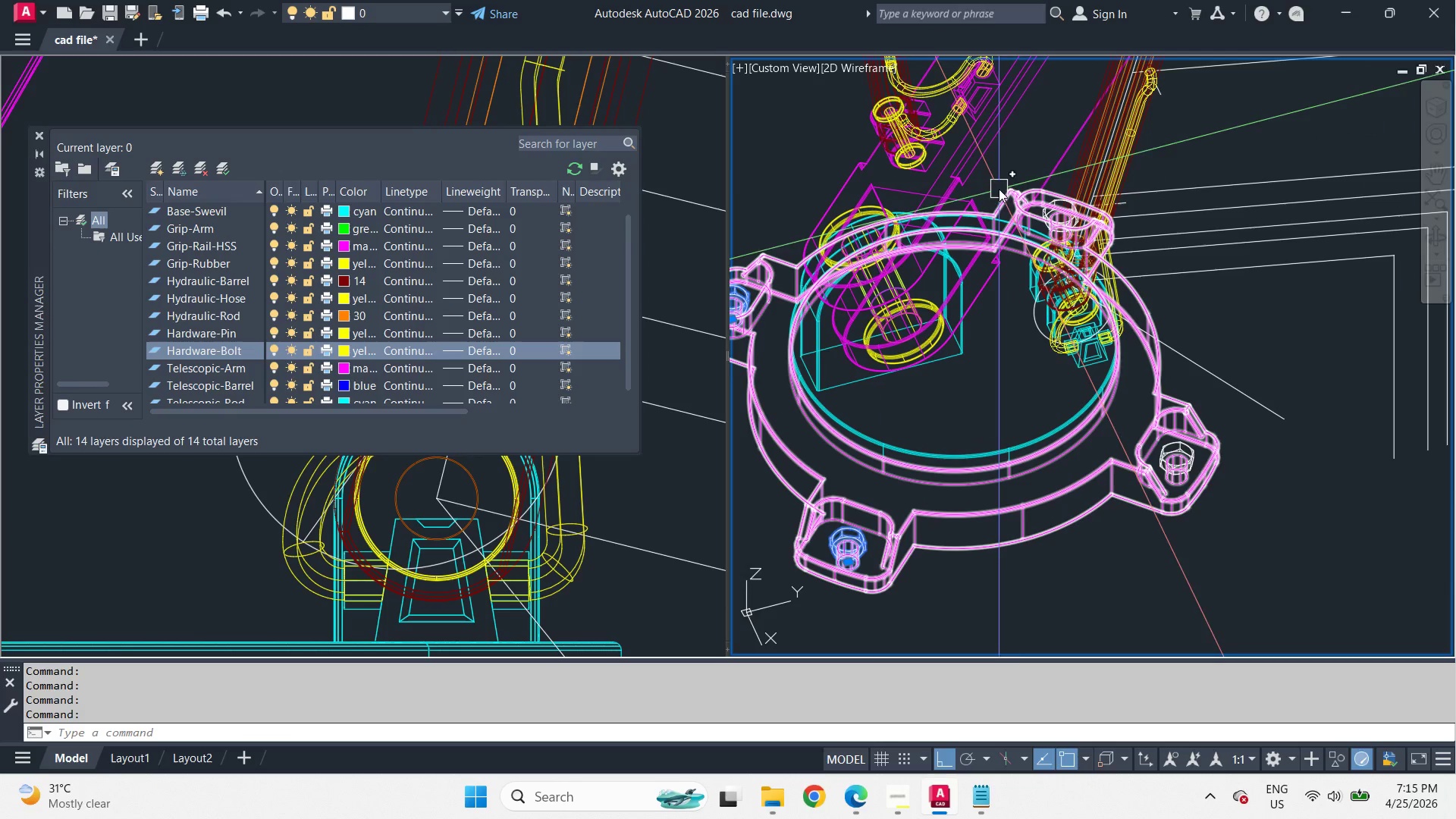 
left_click([1053, 214])
 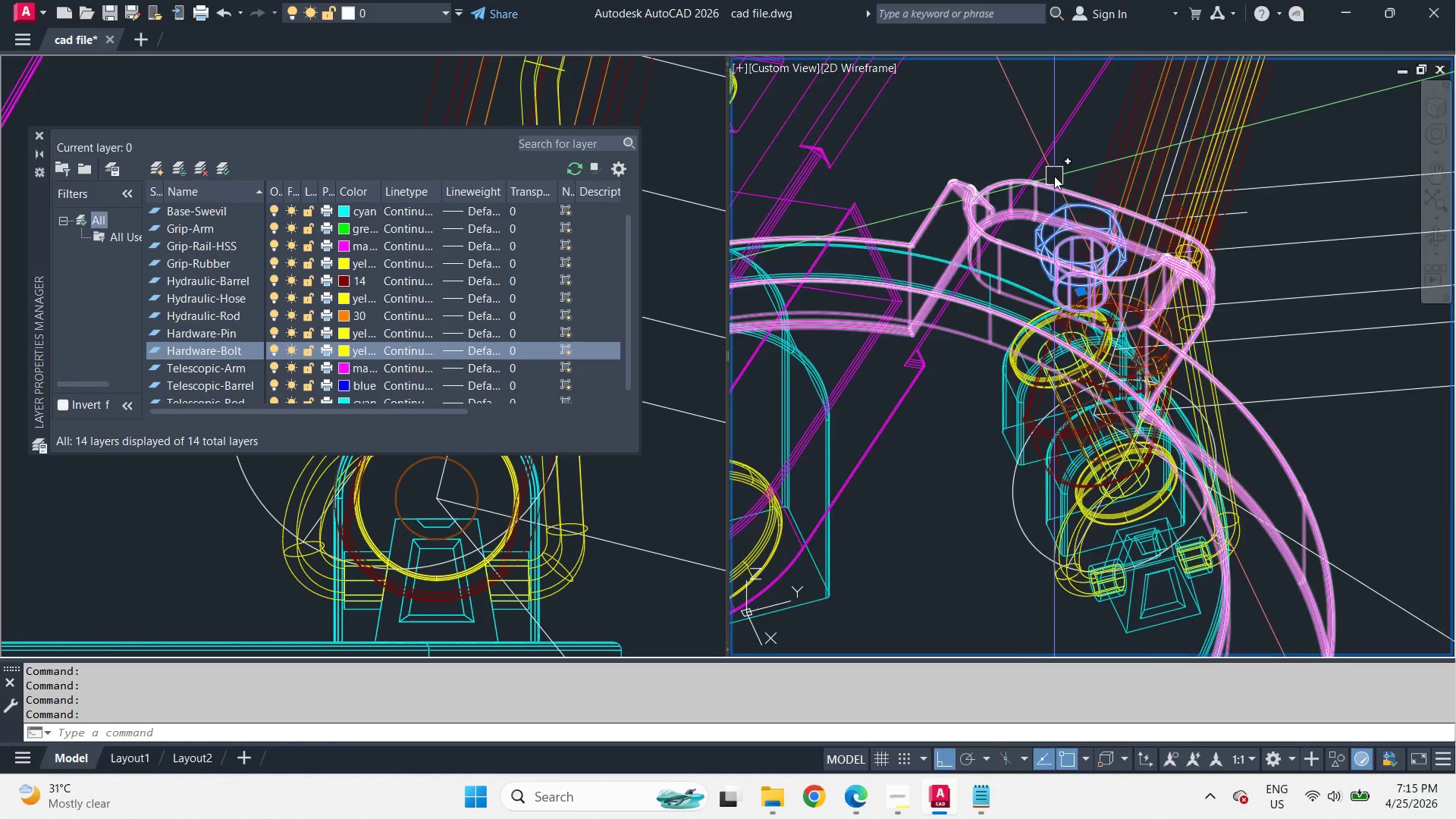 
scroll: coordinate [1046, 197], scroll_direction: up, amount: 2.0
 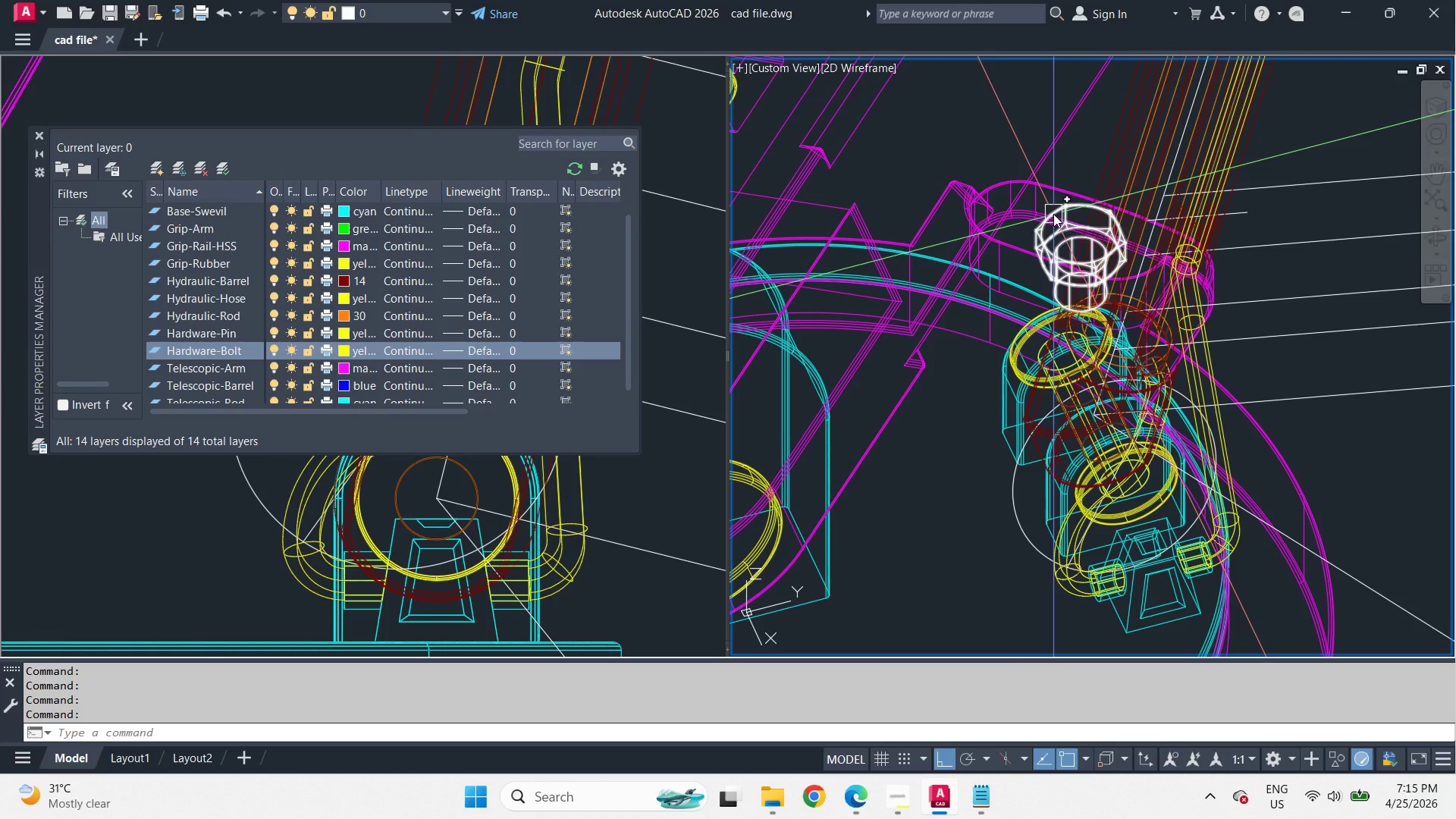 
left_click([1131, 353])
 